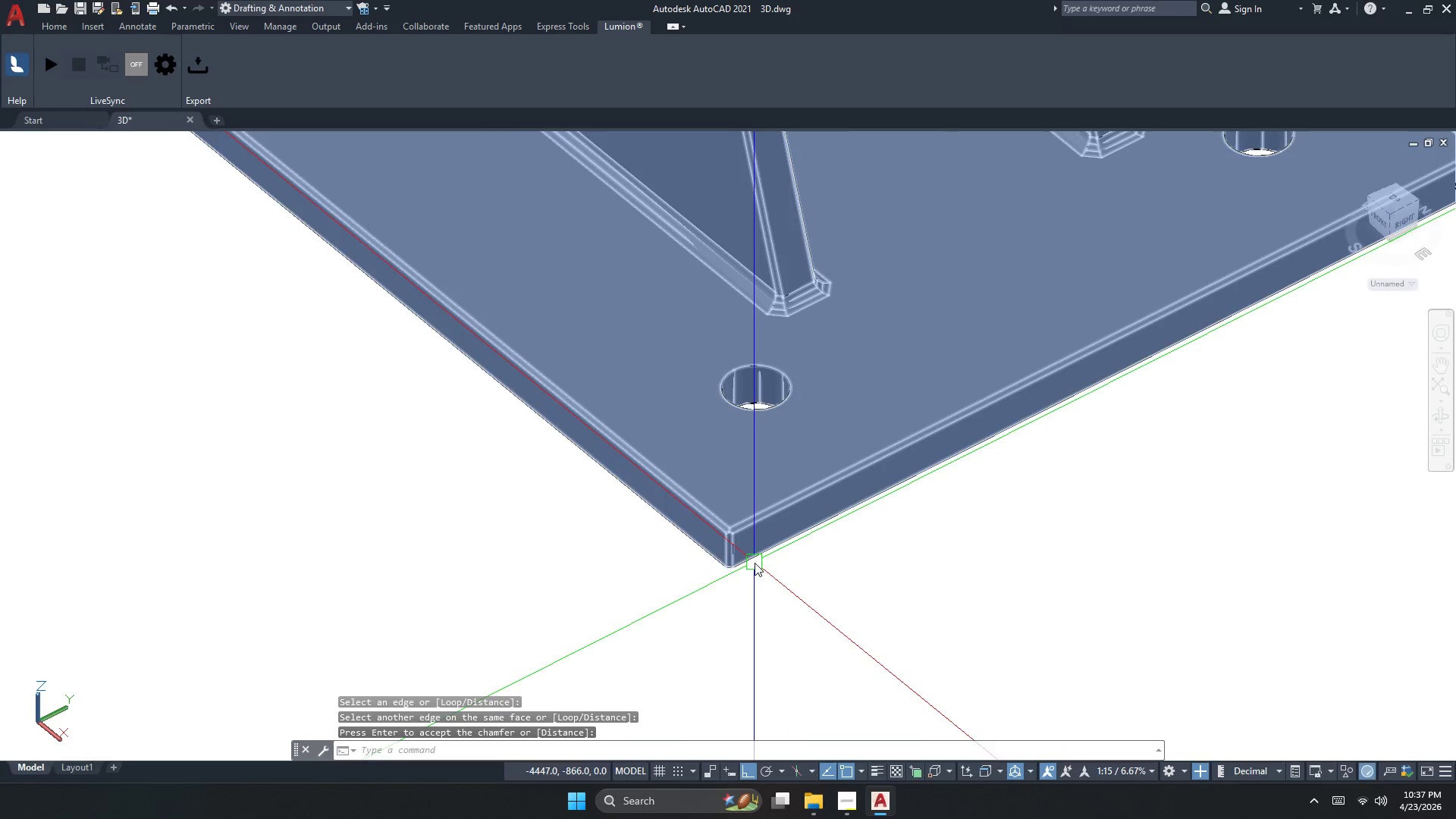 
key(Space)
 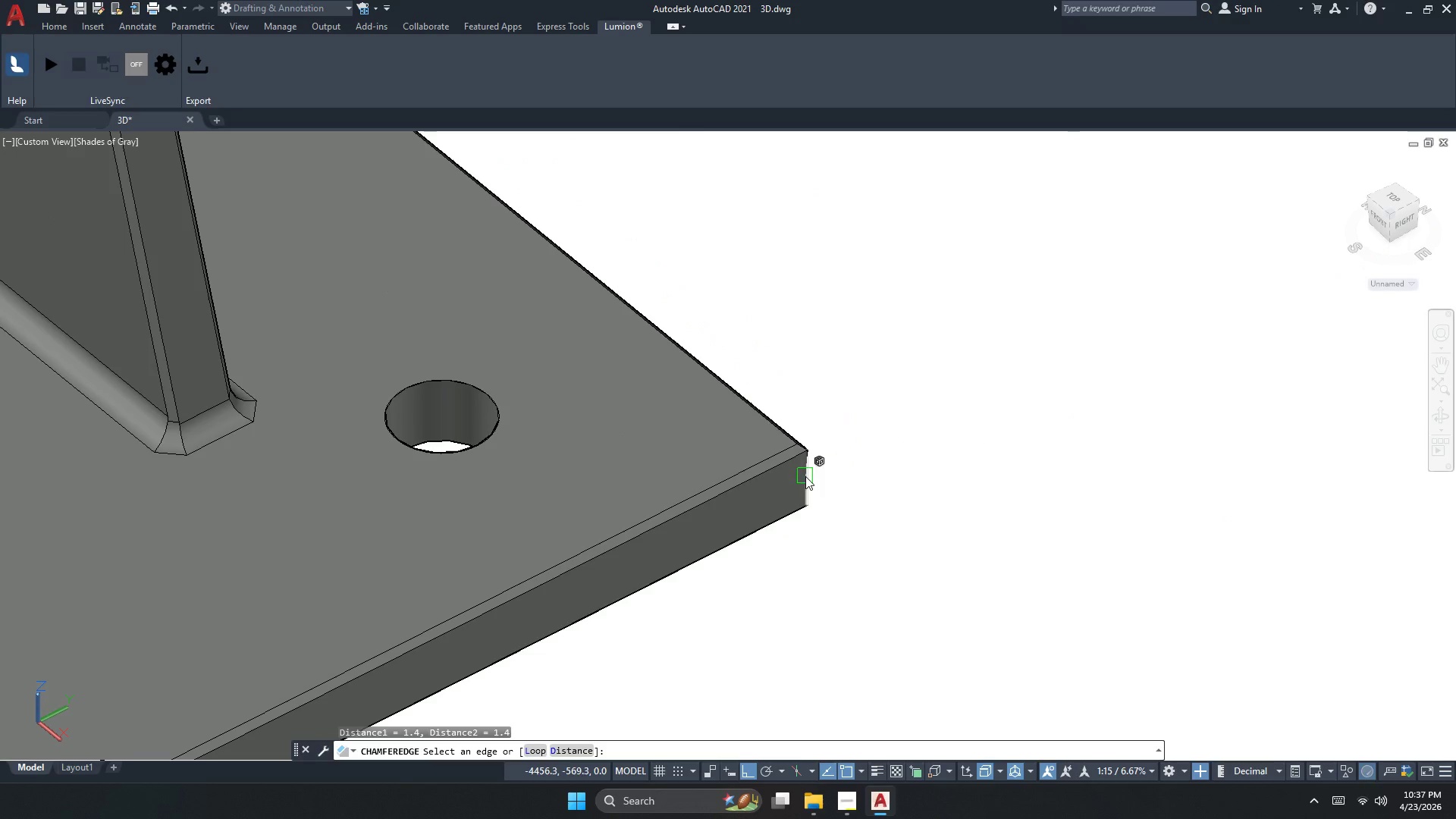 
scroll: coordinate [878, 480], scroll_direction: up, amount: 2.0
 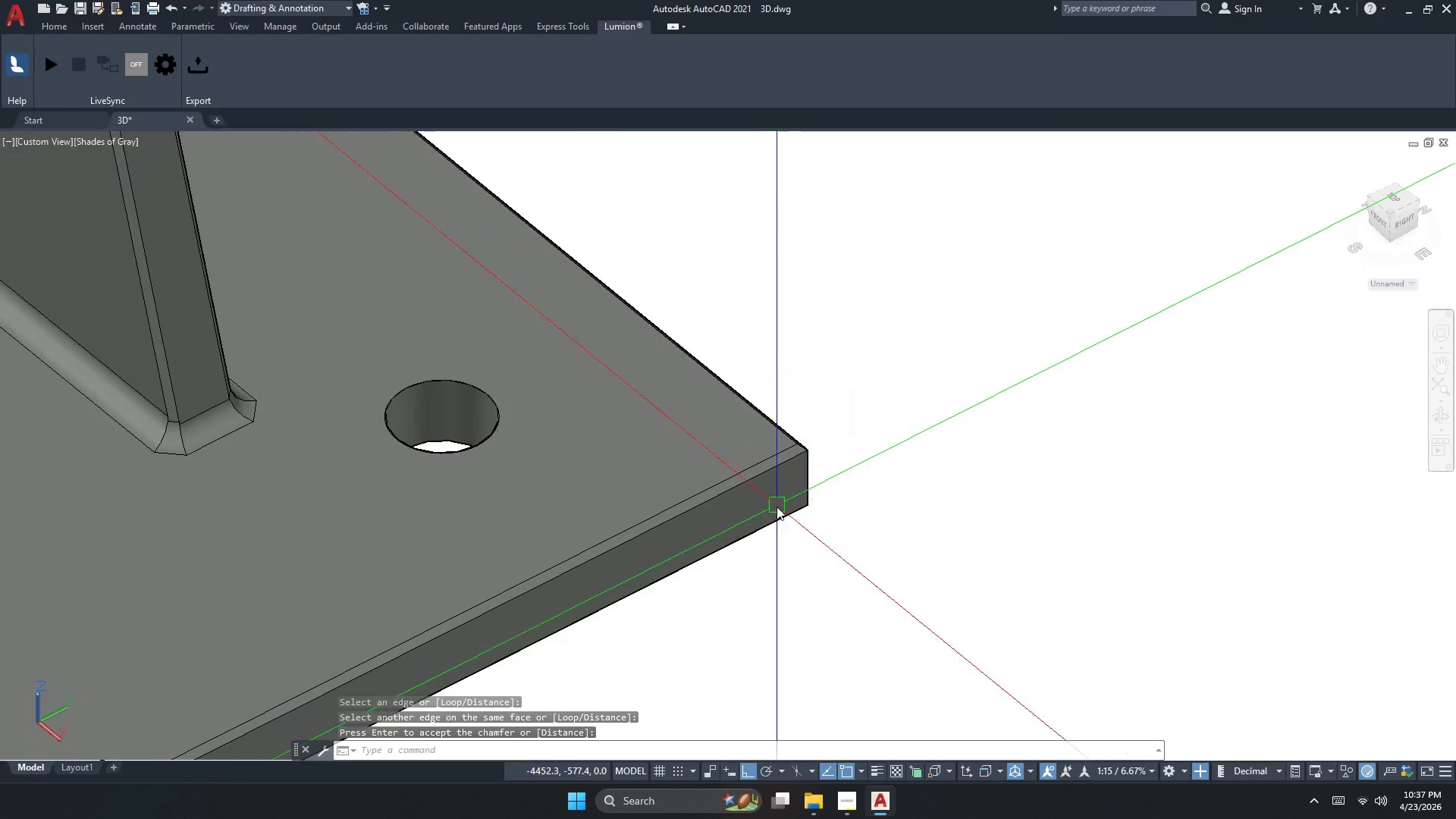 
left_click([807, 476])
 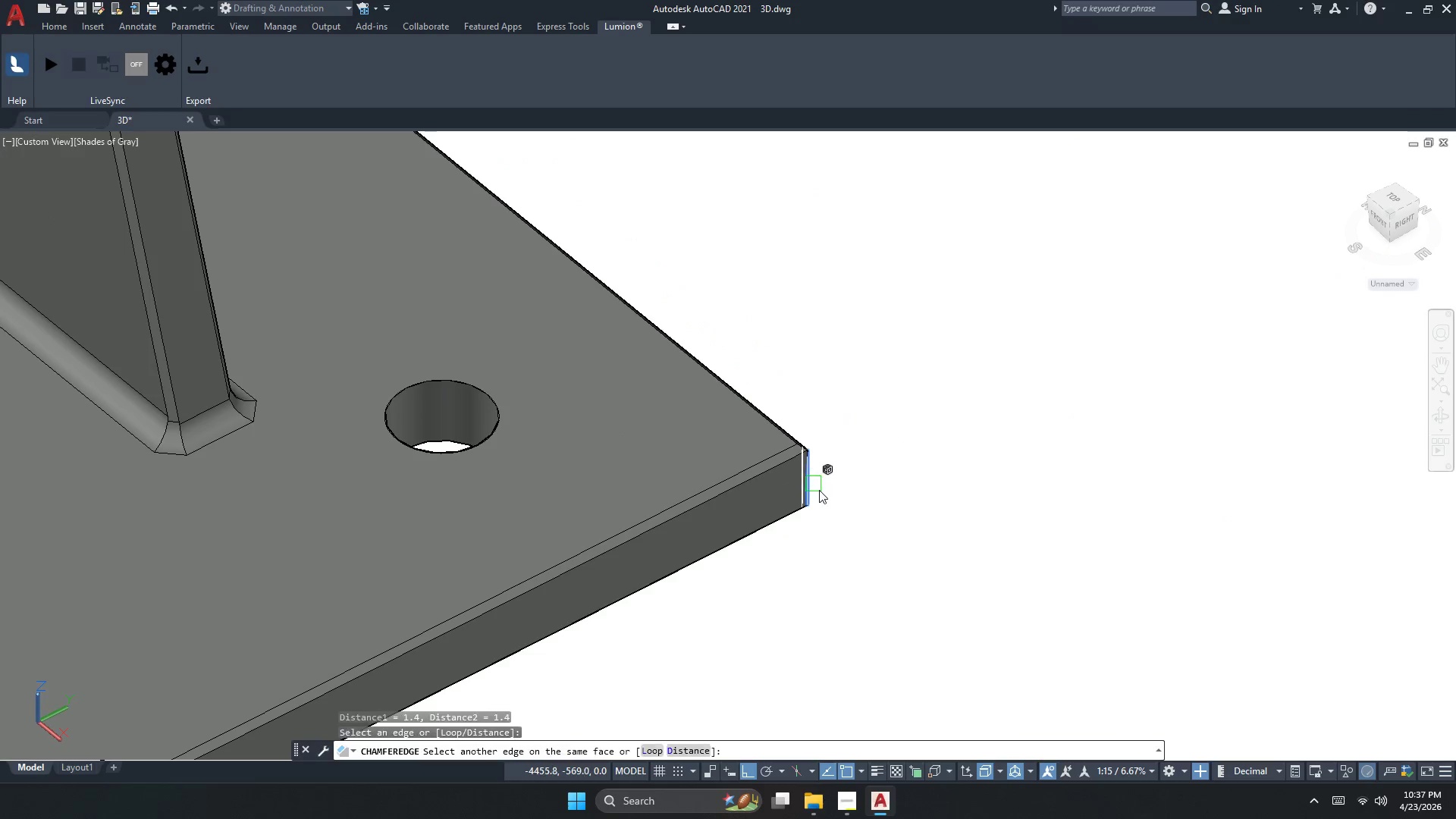 
key(Space)
 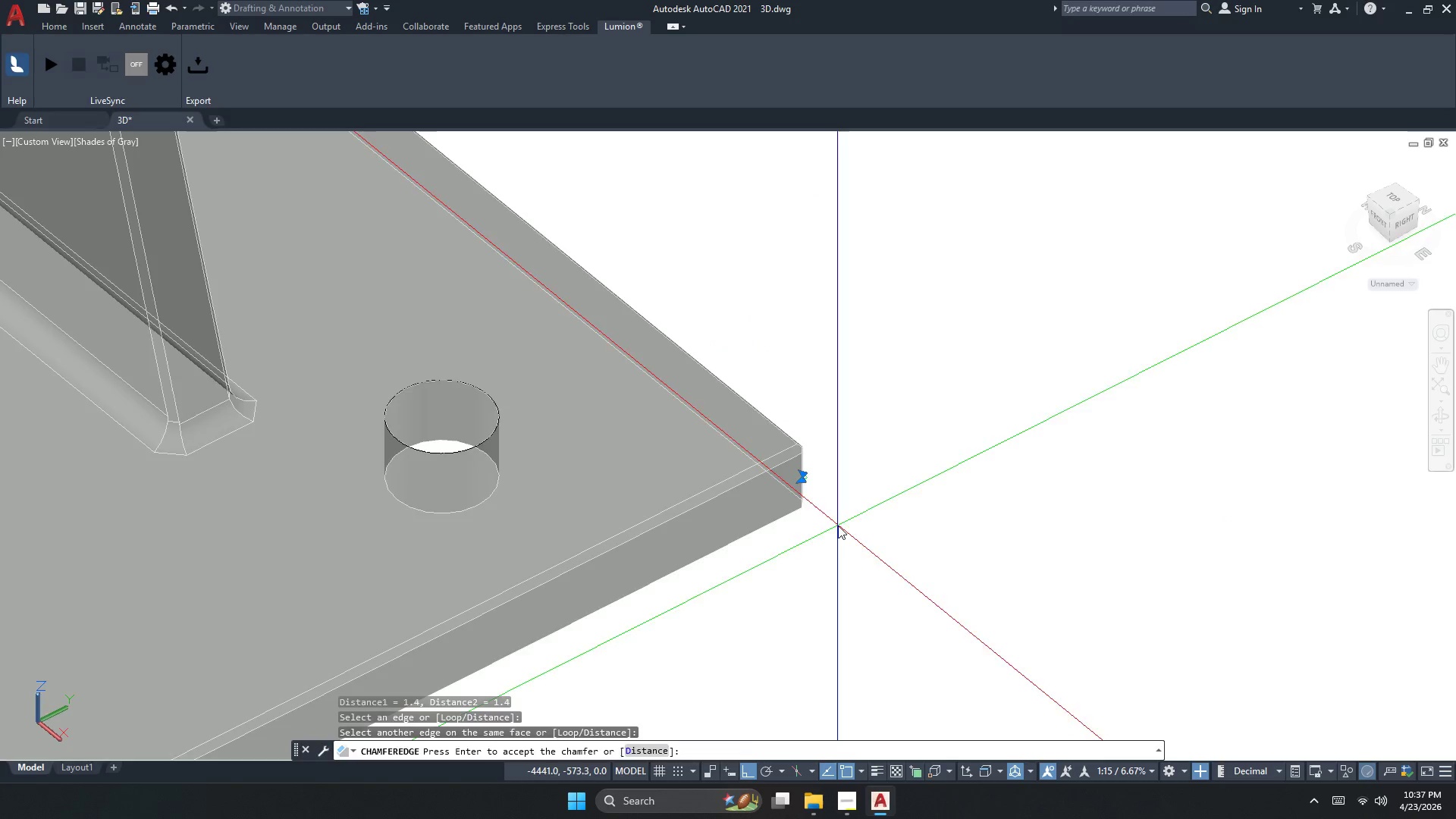 
key(Space)
 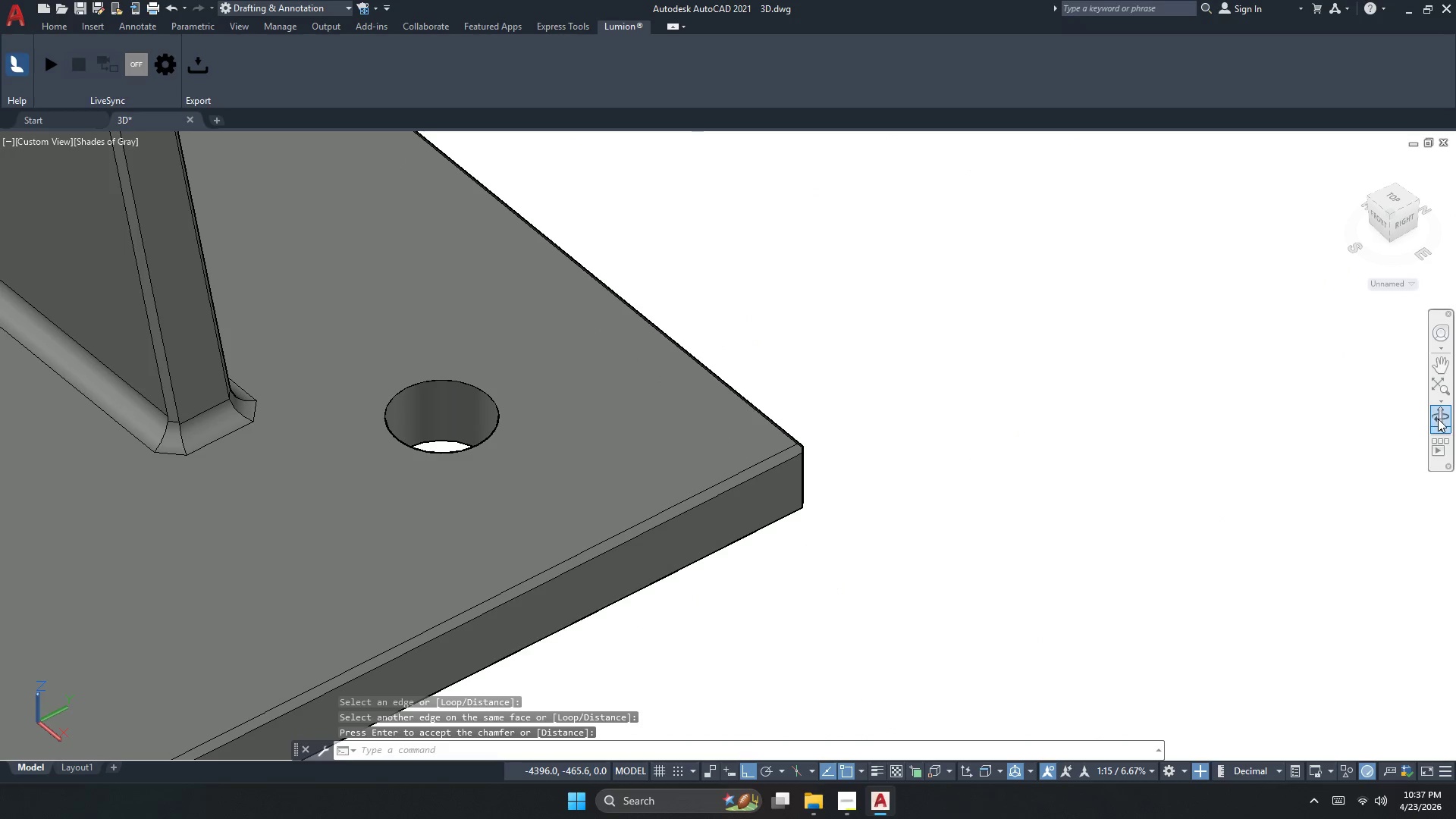 
left_click_drag(start_coordinate=[1138, 488], to_coordinate=[952, 467])
 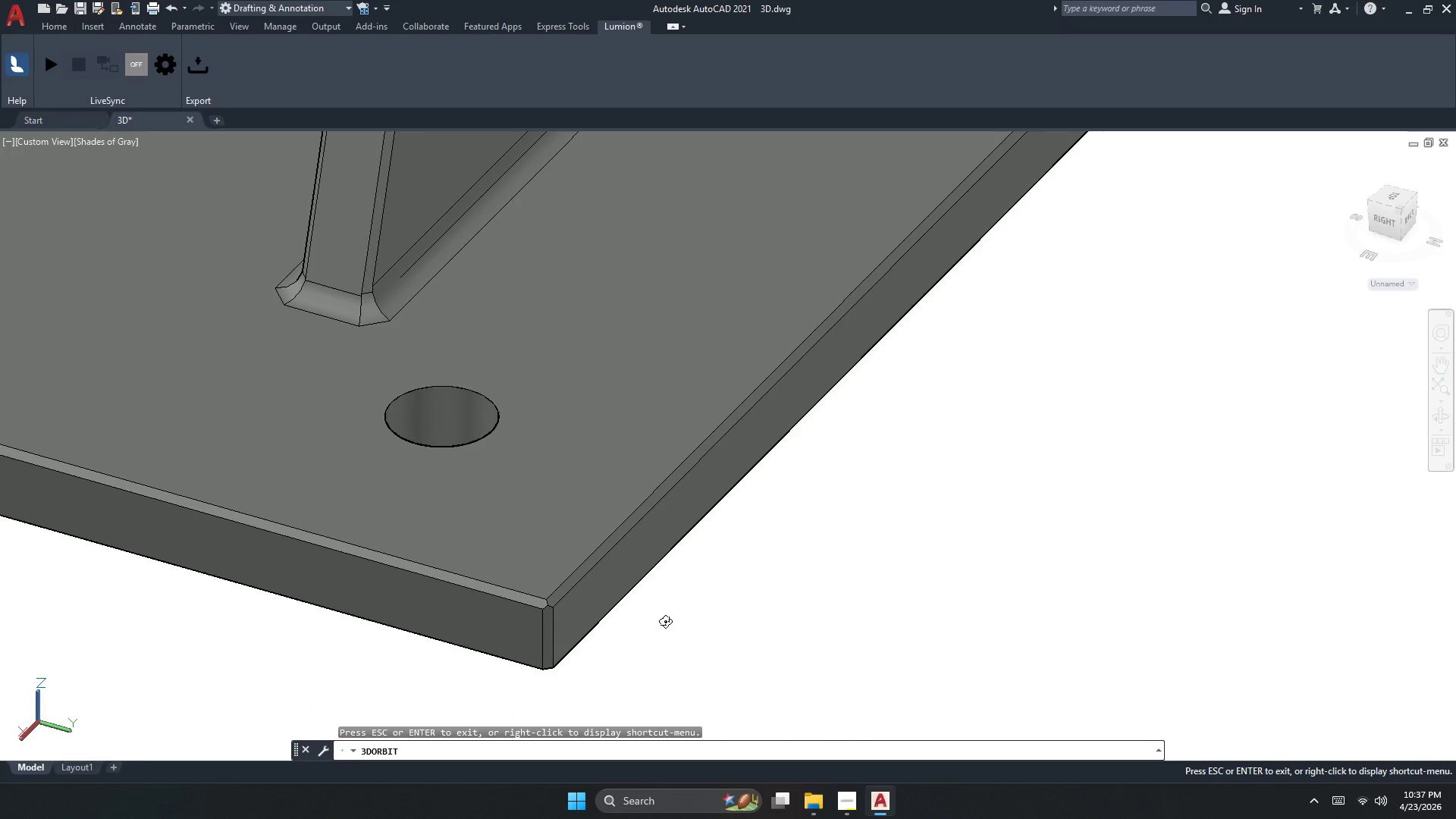 
left_click_drag(start_coordinate=[945, 494], to_coordinate=[709, 504])
 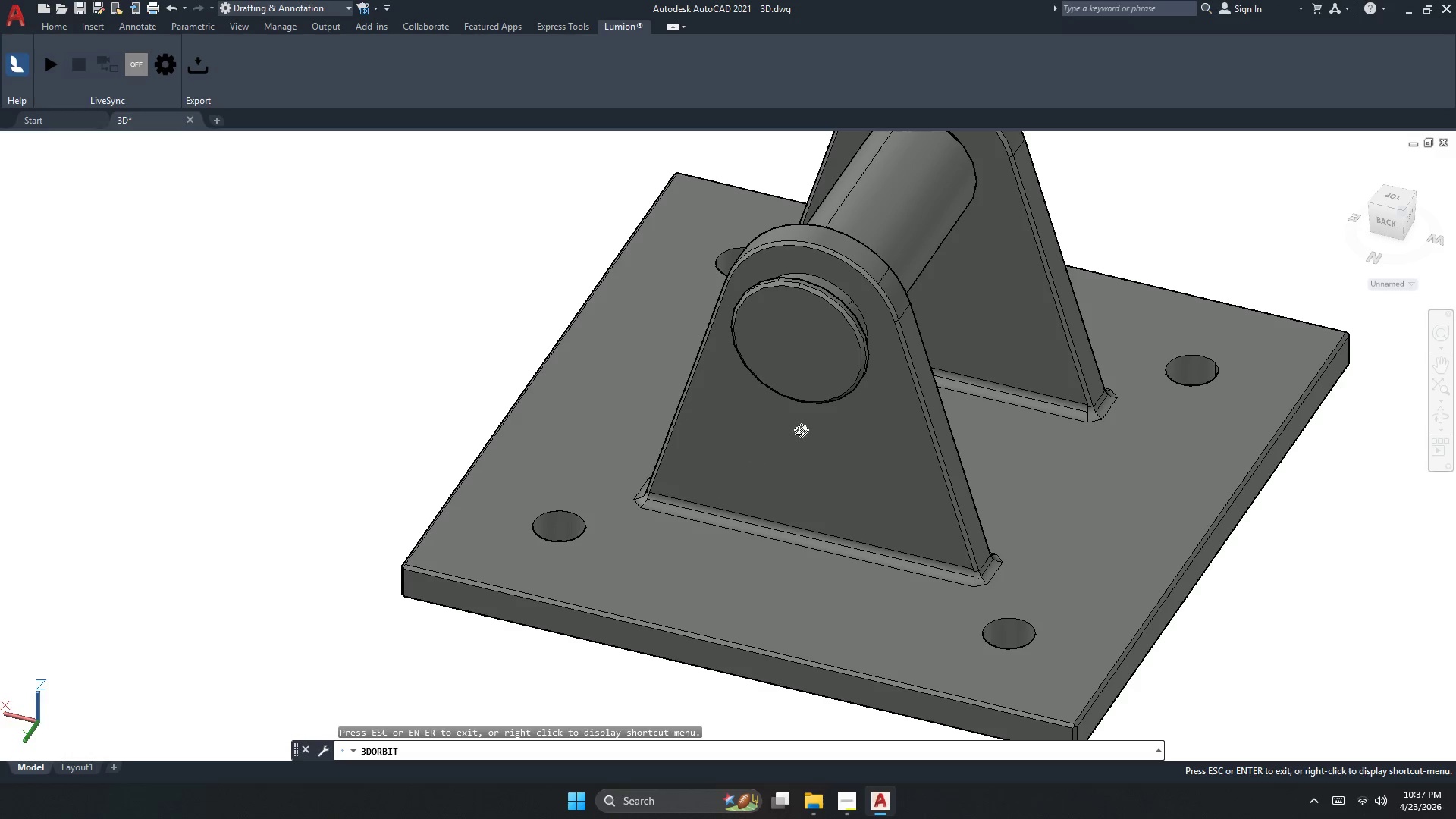 
scroll: coordinate [660, 623], scroll_direction: down, amount: 8.0
 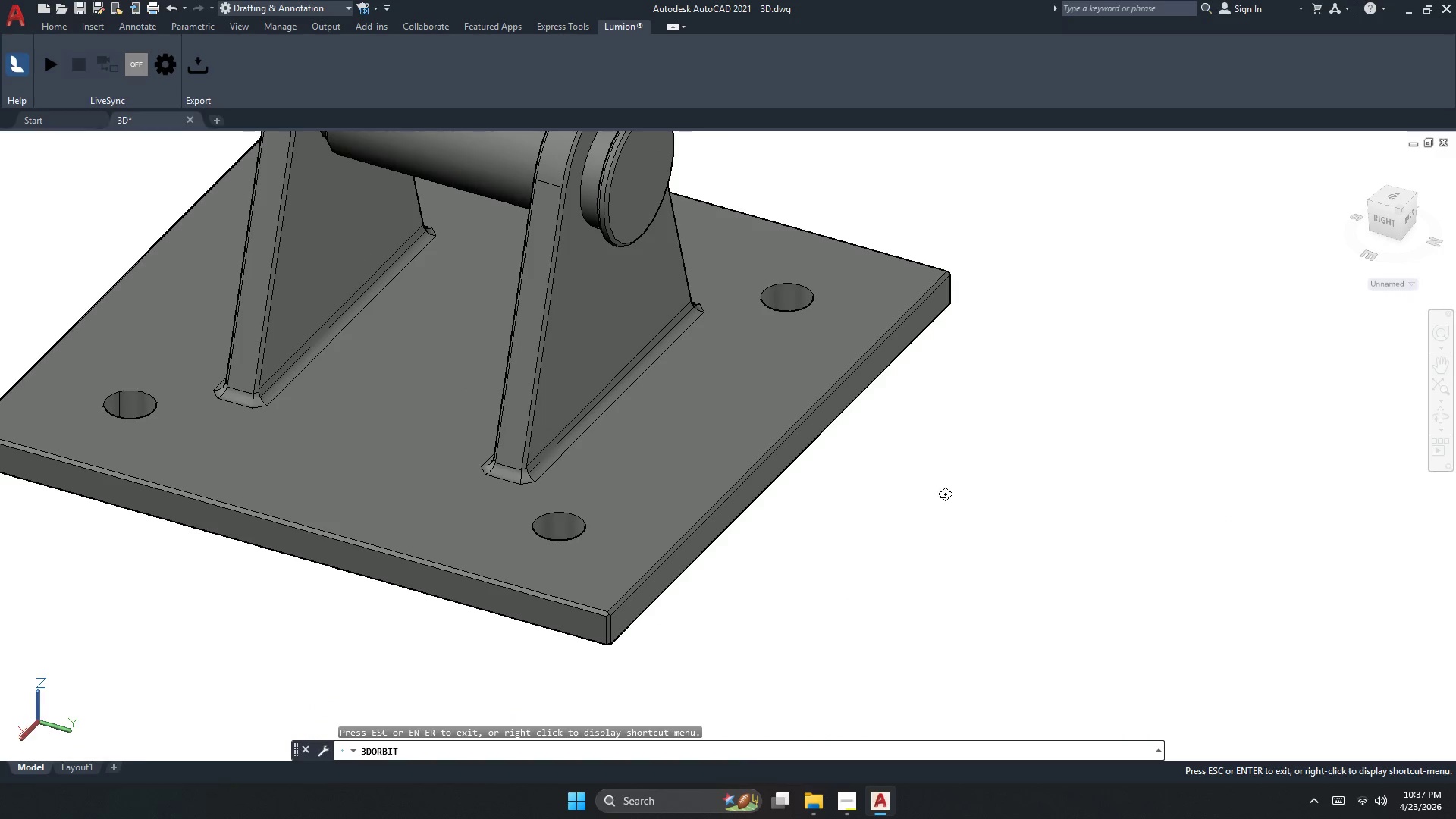 
left_click_drag(start_coordinate=[926, 472], to_coordinate=[824, 666])
 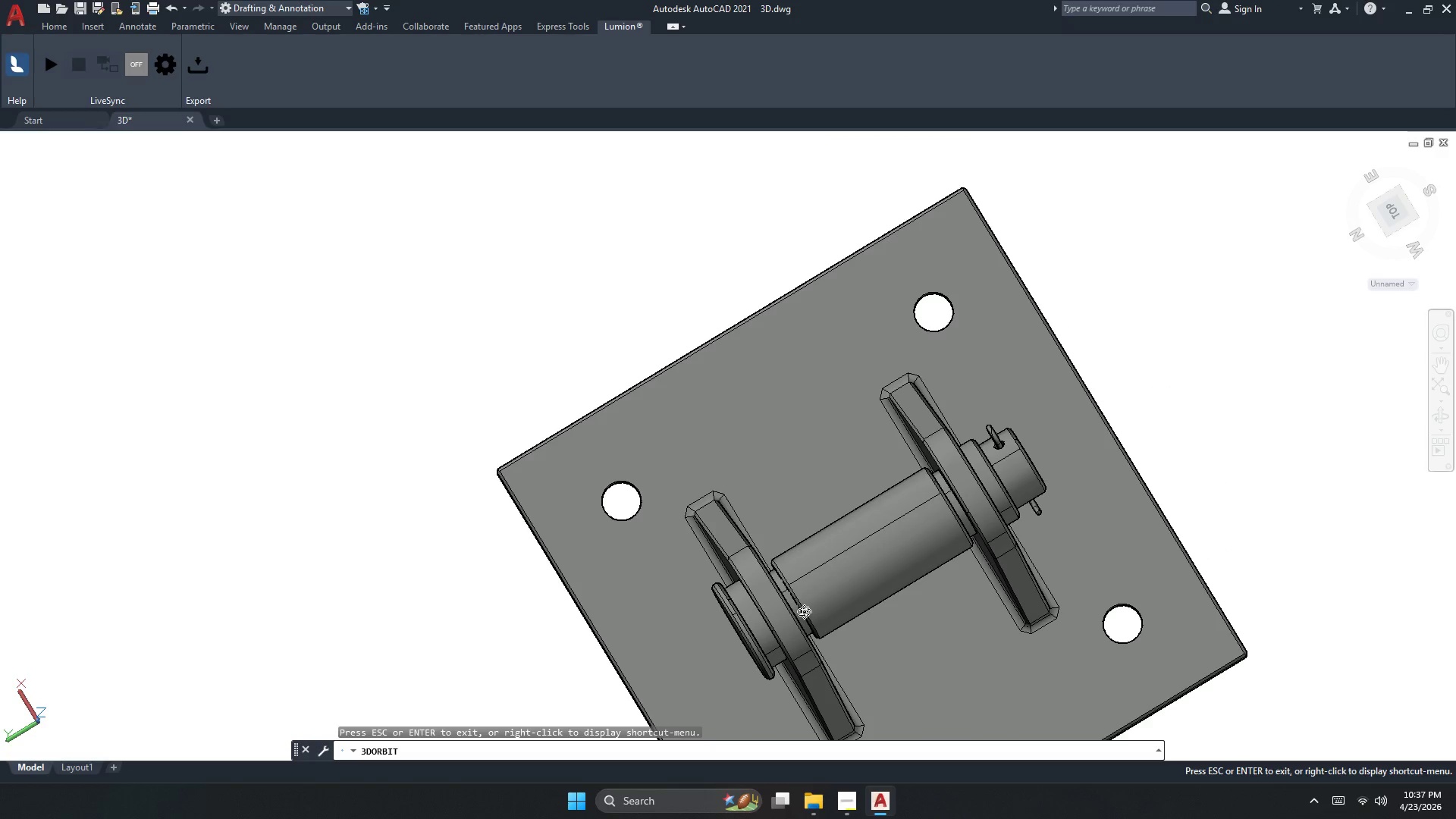 
scroll: coordinate [810, 424], scroll_direction: down, amount: 3.0
 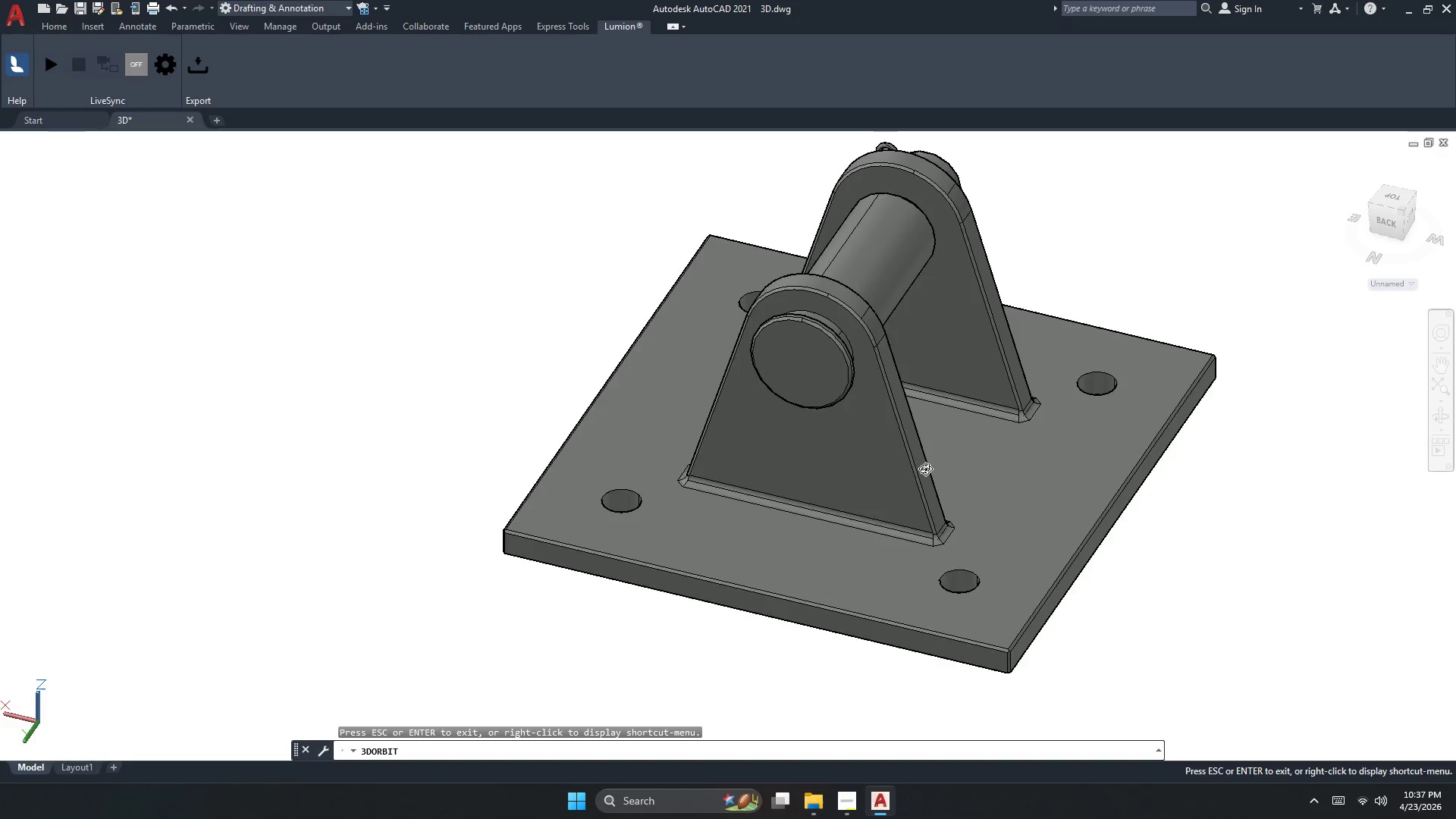 
left_click_drag(start_coordinate=[811, 621], to_coordinate=[871, 418])
 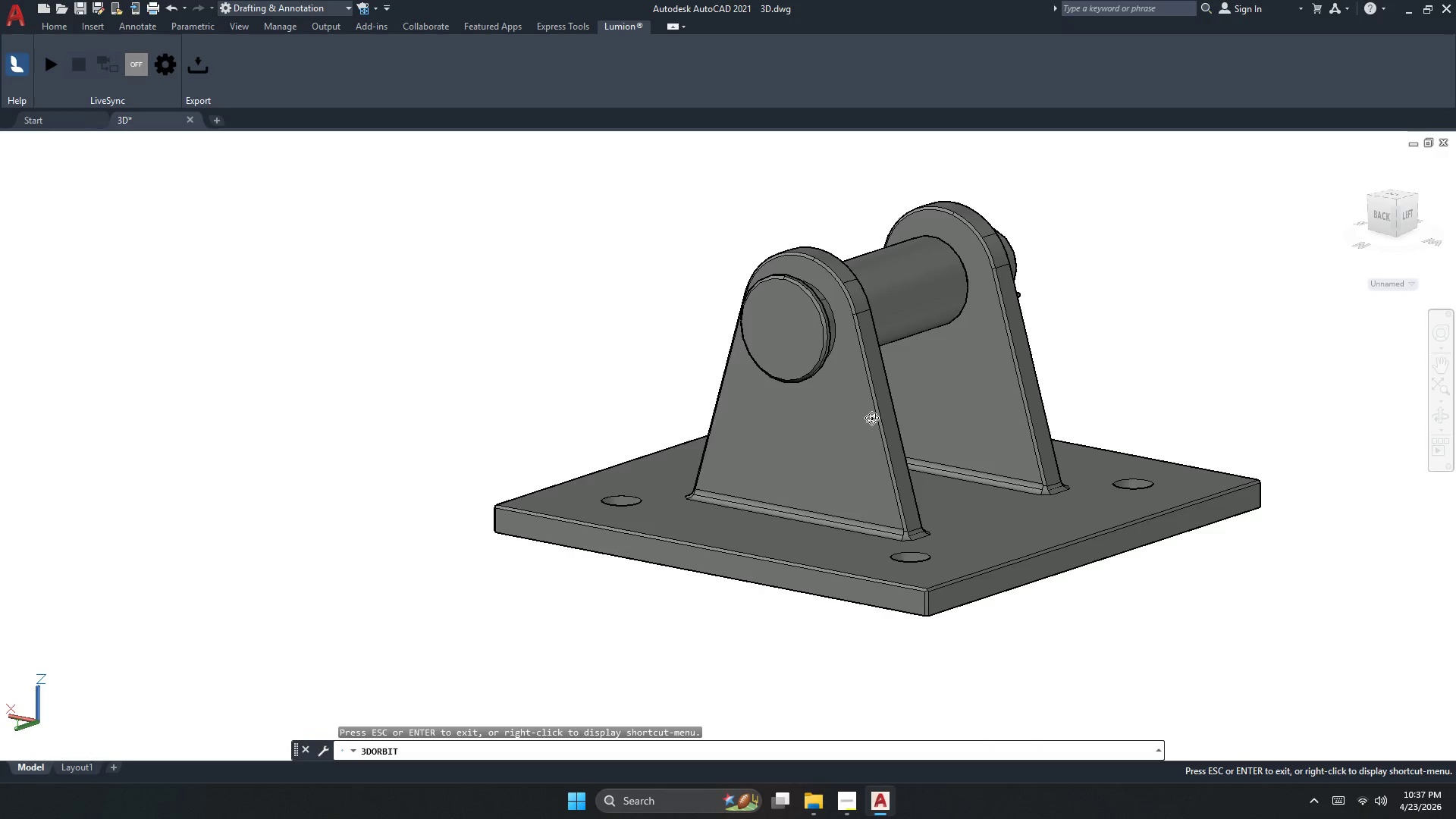 
left_click_drag(start_coordinate=[830, 418], to_coordinate=[1213, 496])
 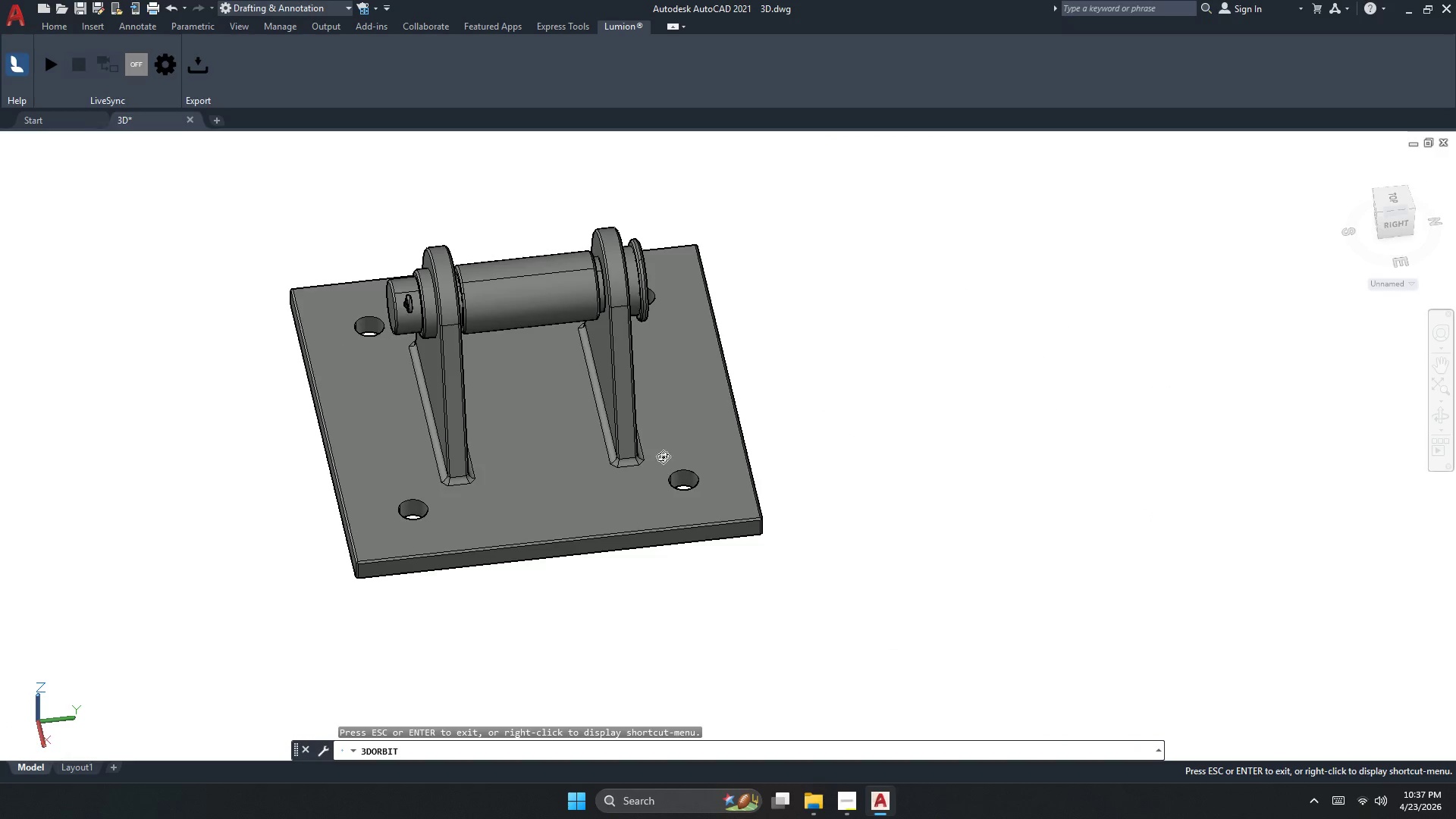 
scroll: coordinate [871, 418], scroll_direction: down, amount: 3.0
 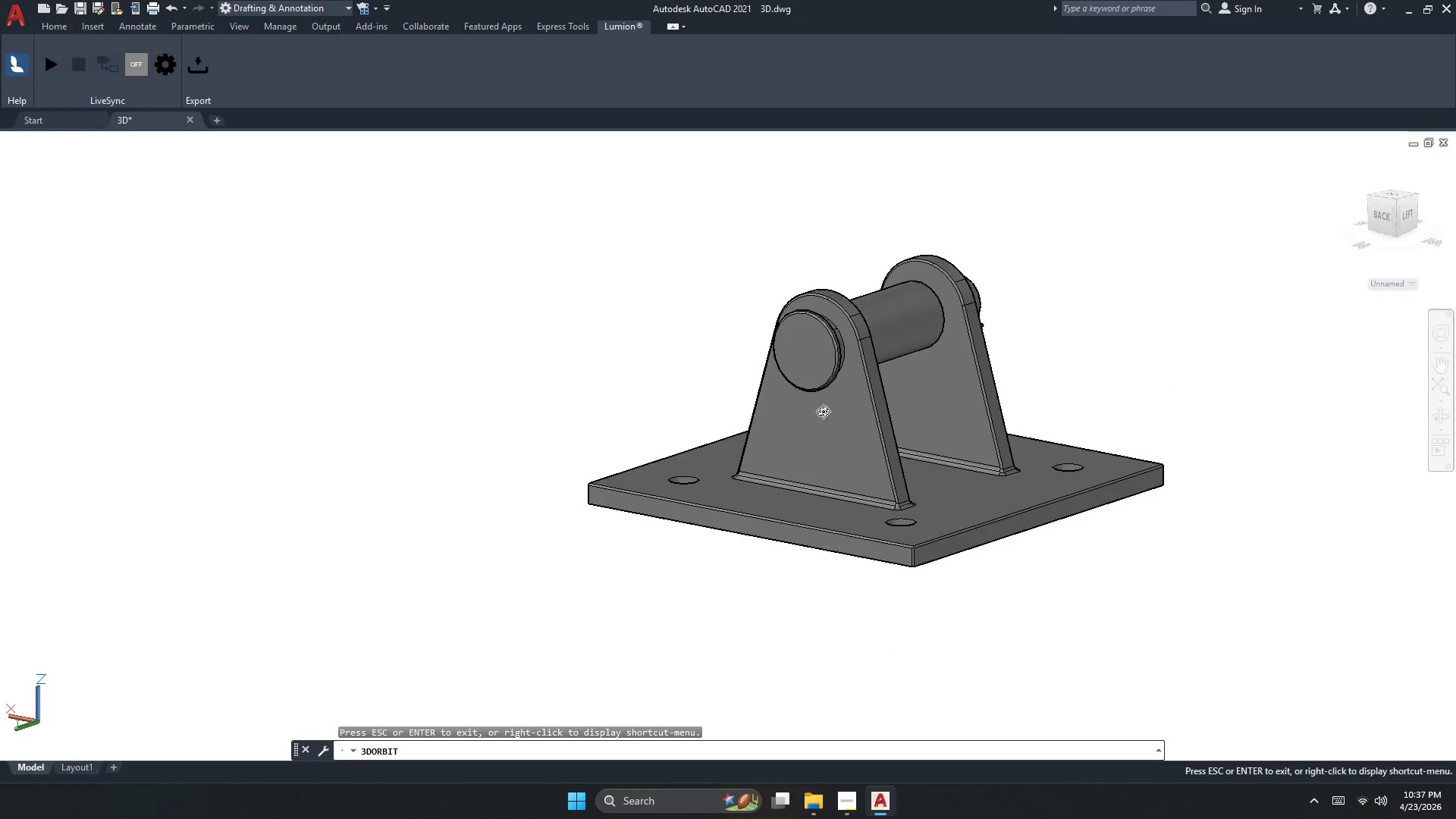 
left_click_drag(start_coordinate=[640, 477], to_coordinate=[845, 381])
 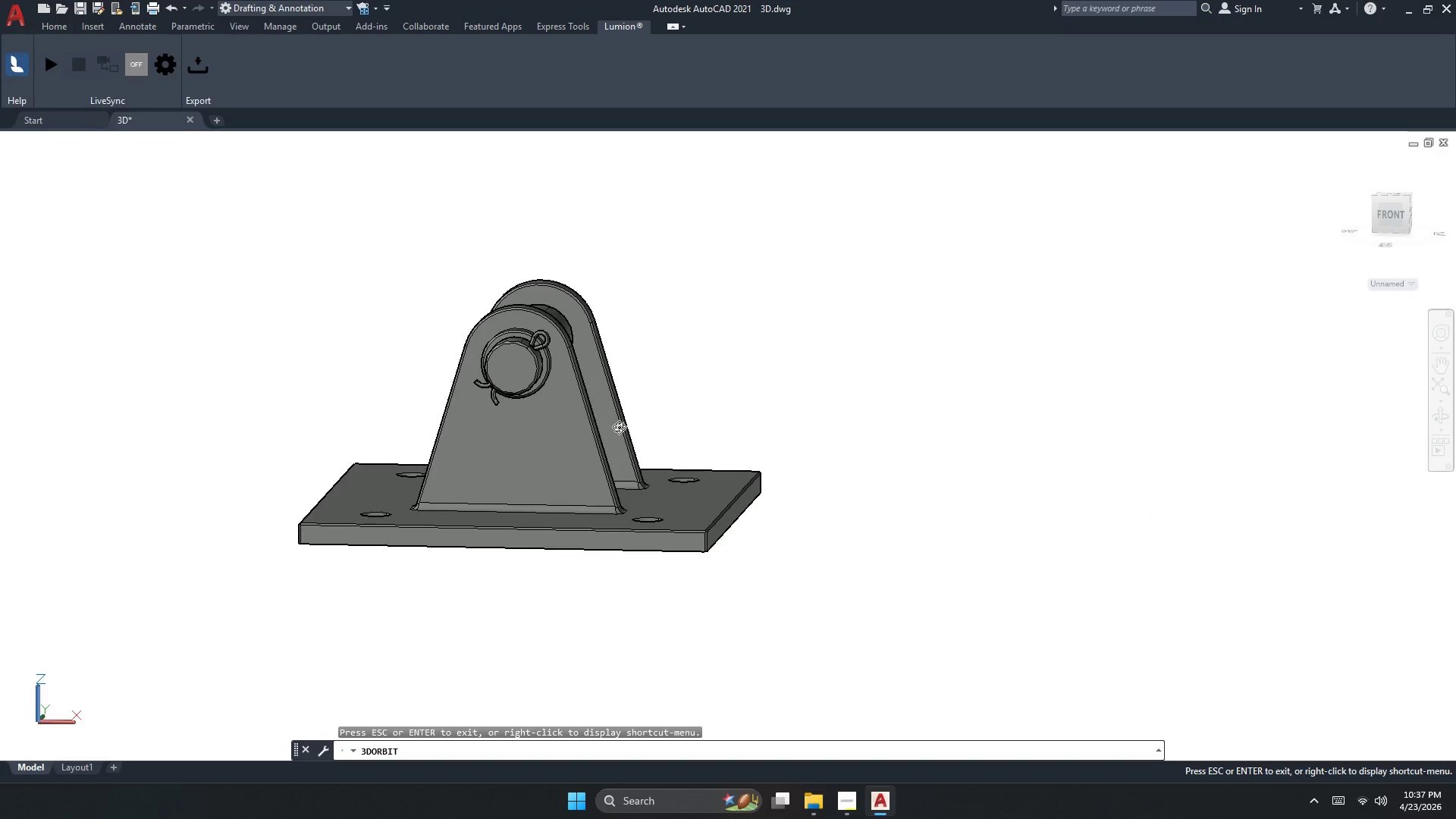 
left_click_drag(start_coordinate=[573, 472], to_coordinate=[805, 555])
 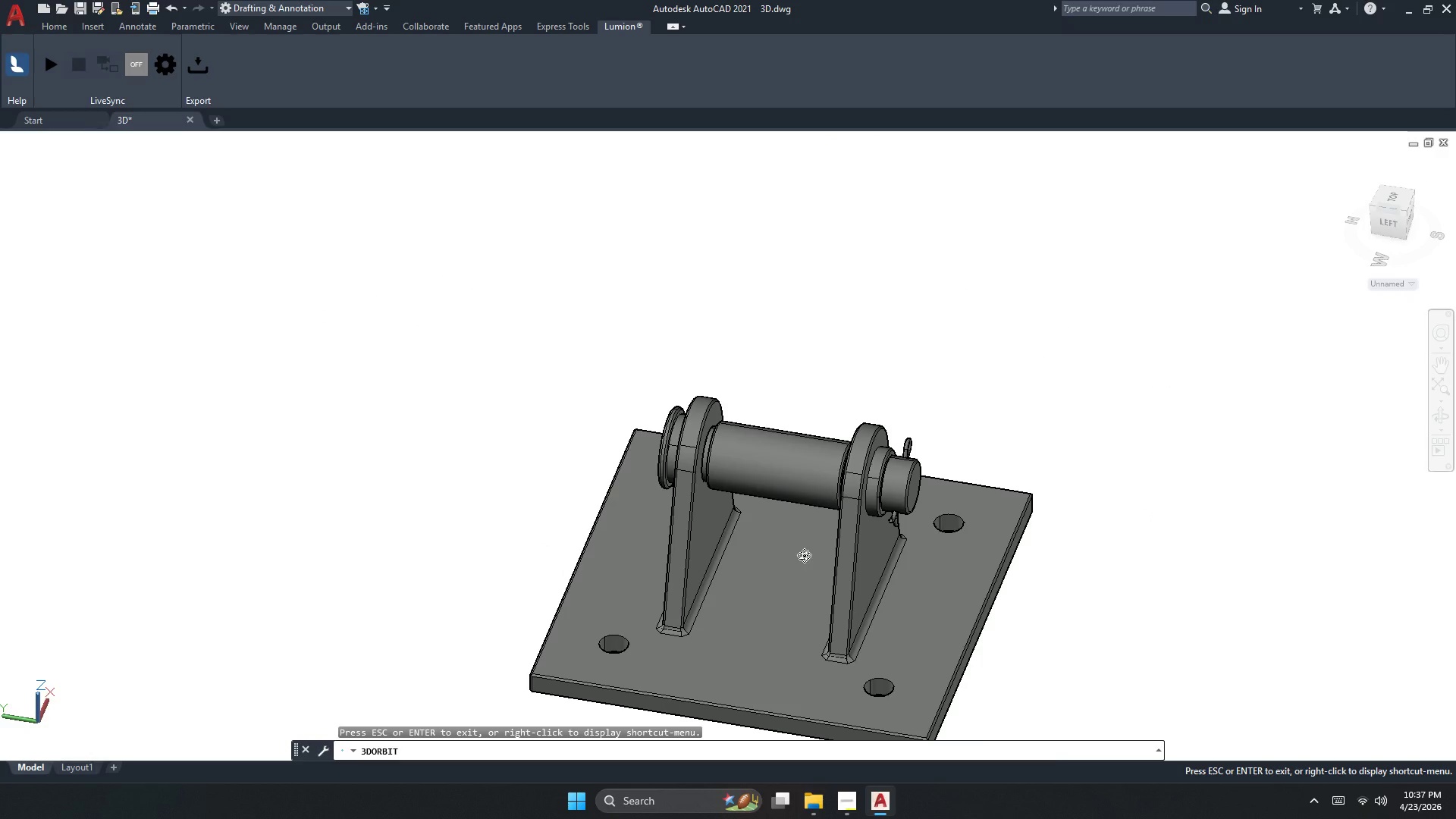 
key(Escape)
type(PERSP)
 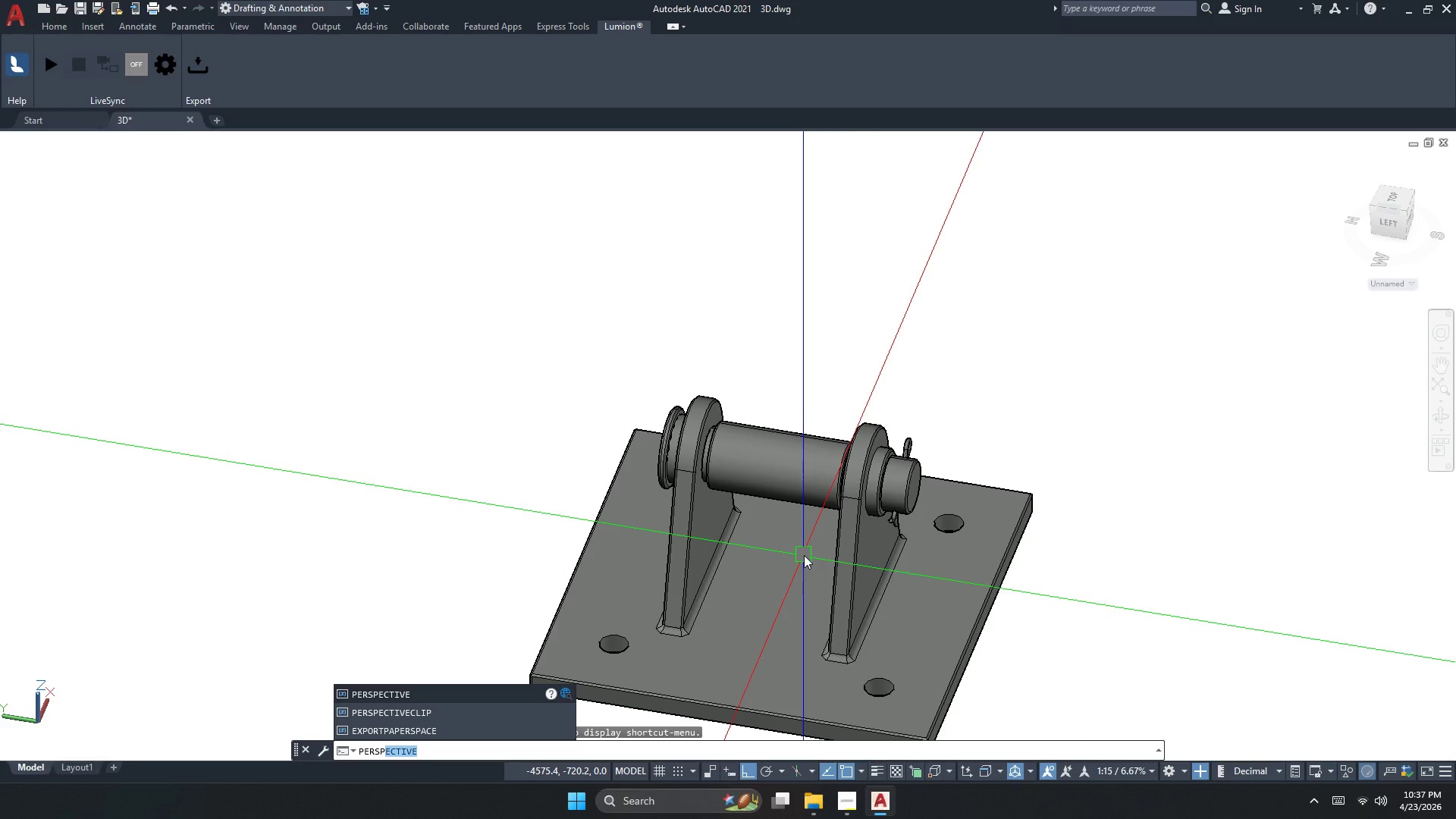 
key(Enter)
 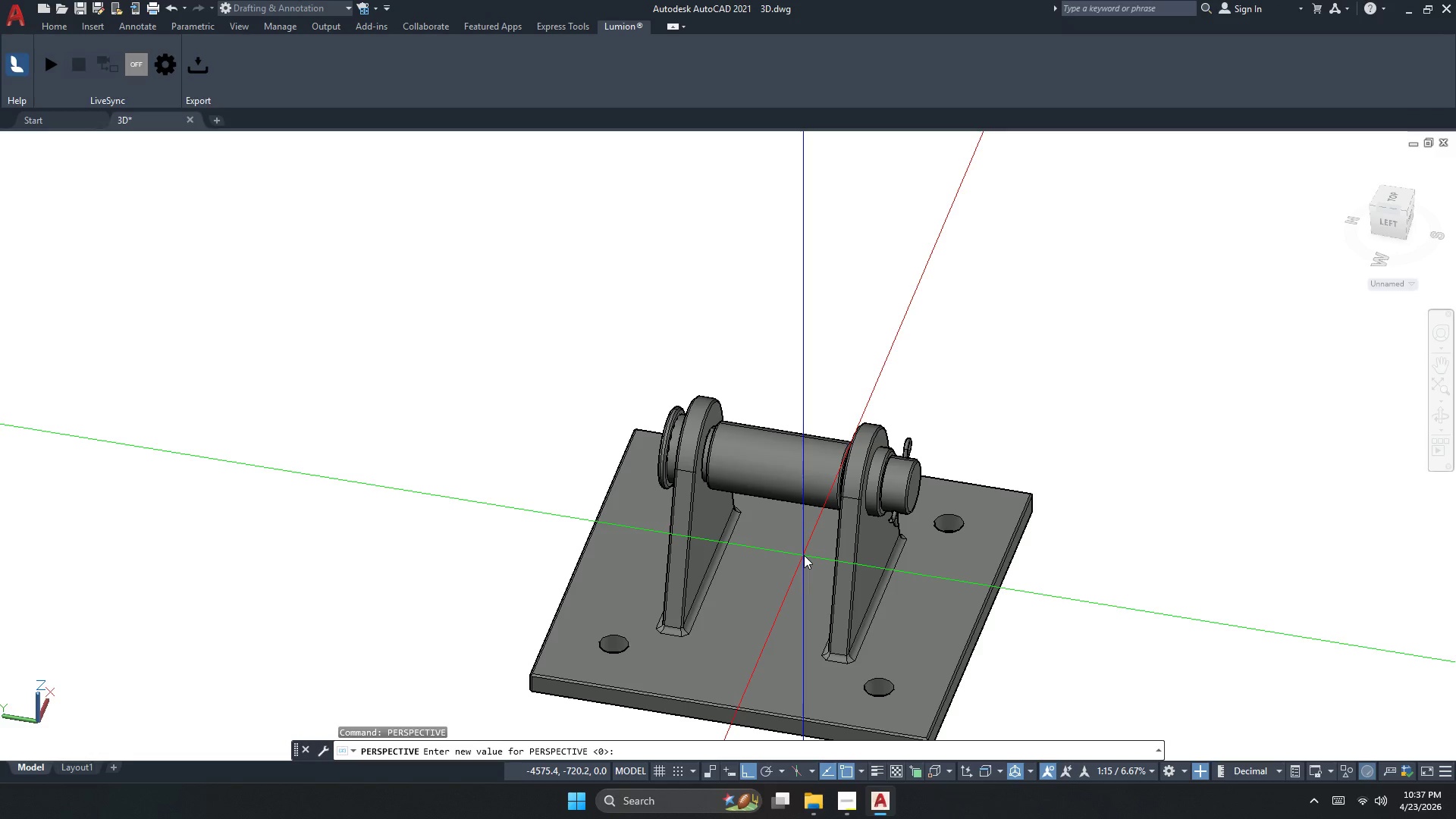 
key(Numpad1)
 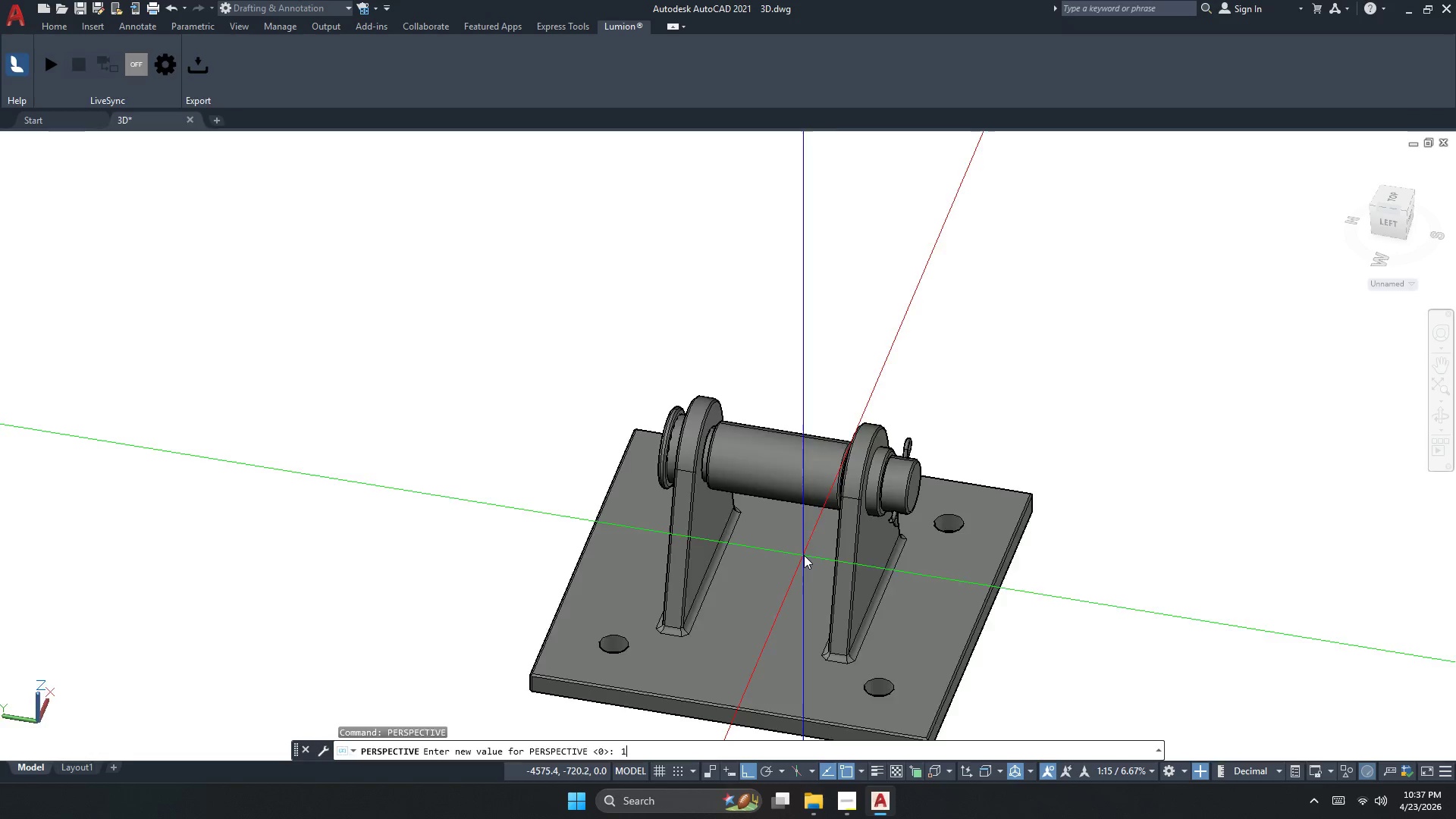 
key(NumpadEnter)
 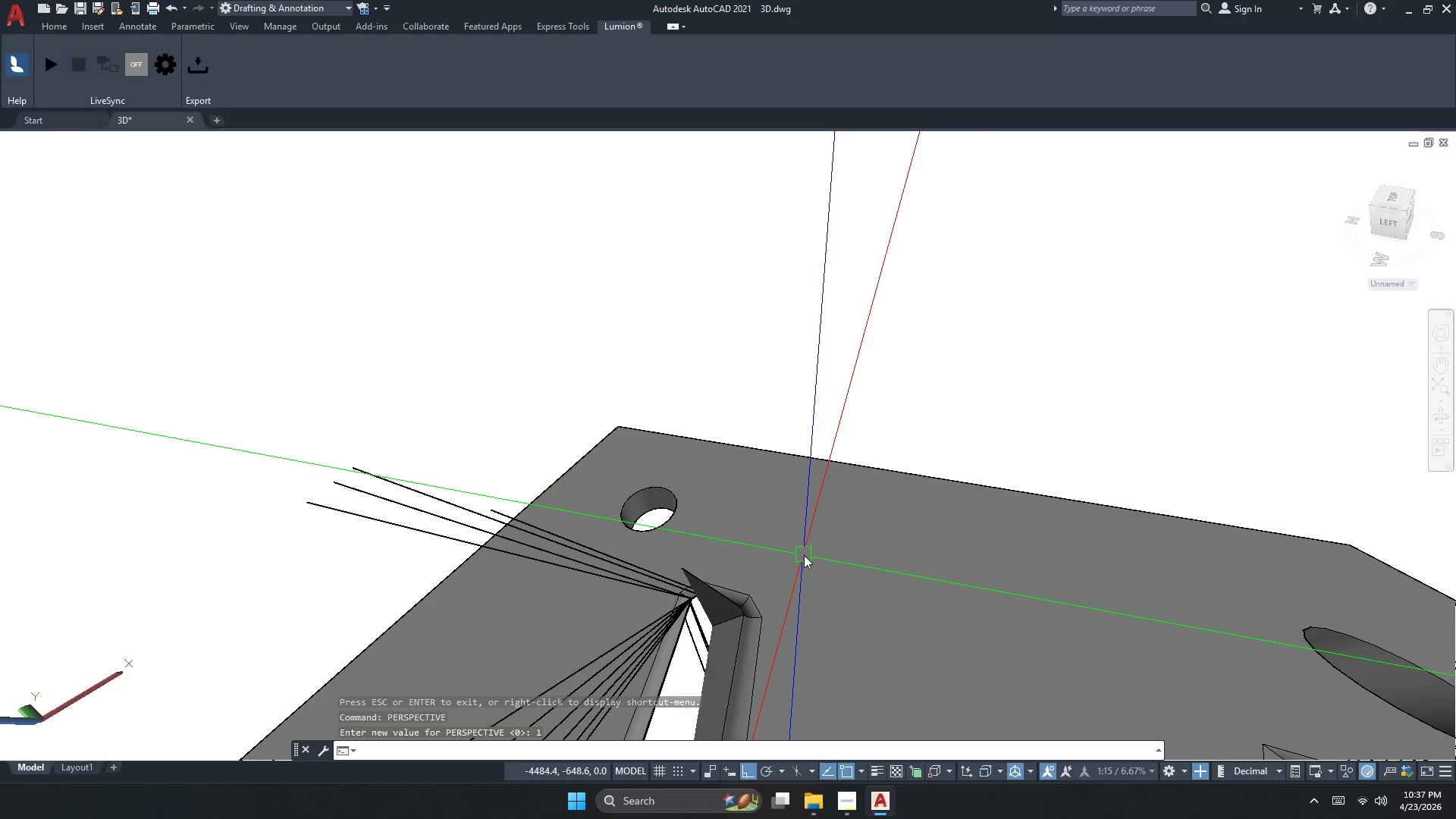 
scroll: coordinate [820, 231], scroll_direction: down, amount: 4.0
 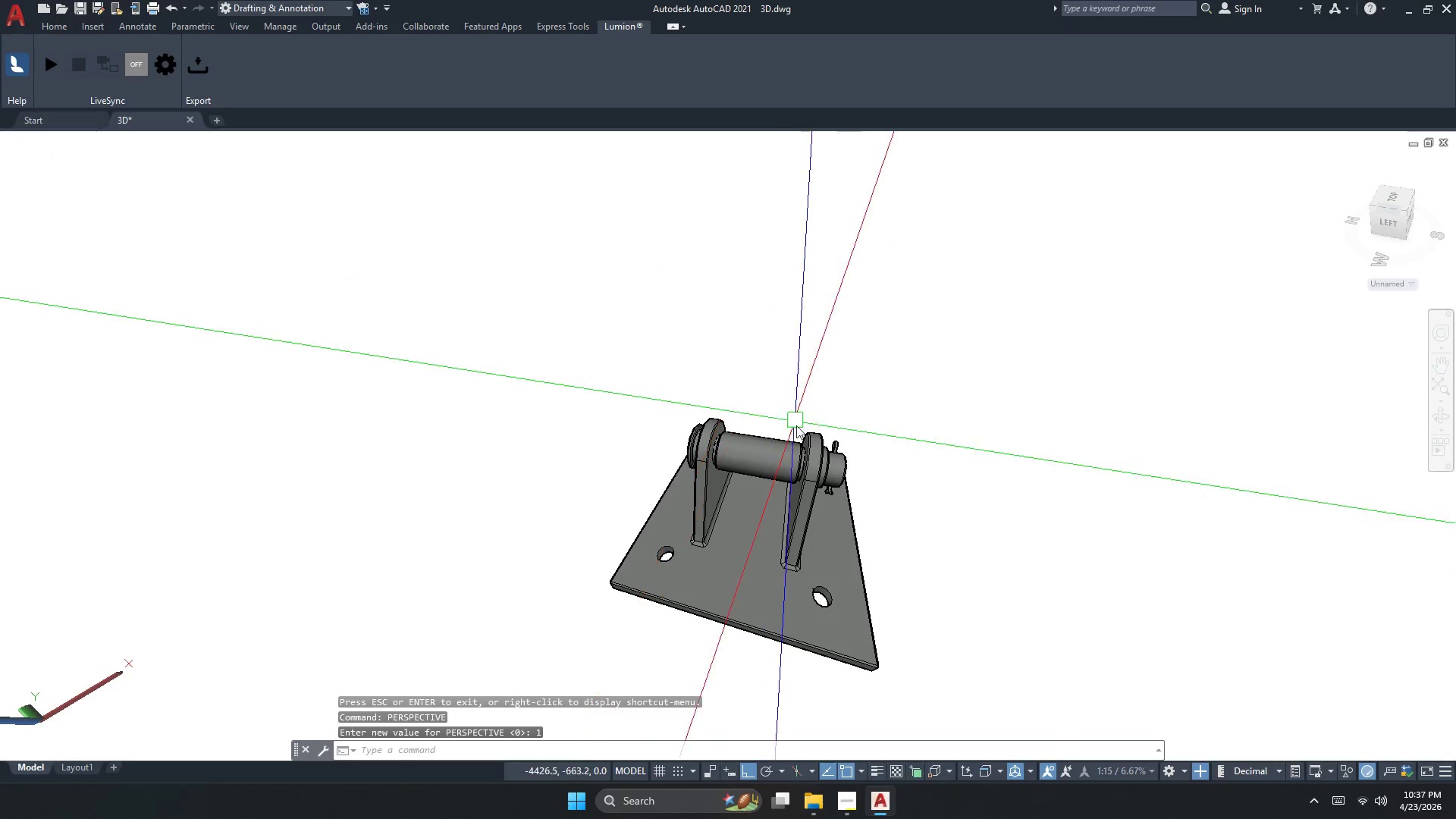 
scroll: coordinate [780, 457], scroll_direction: up, amount: 2.0
 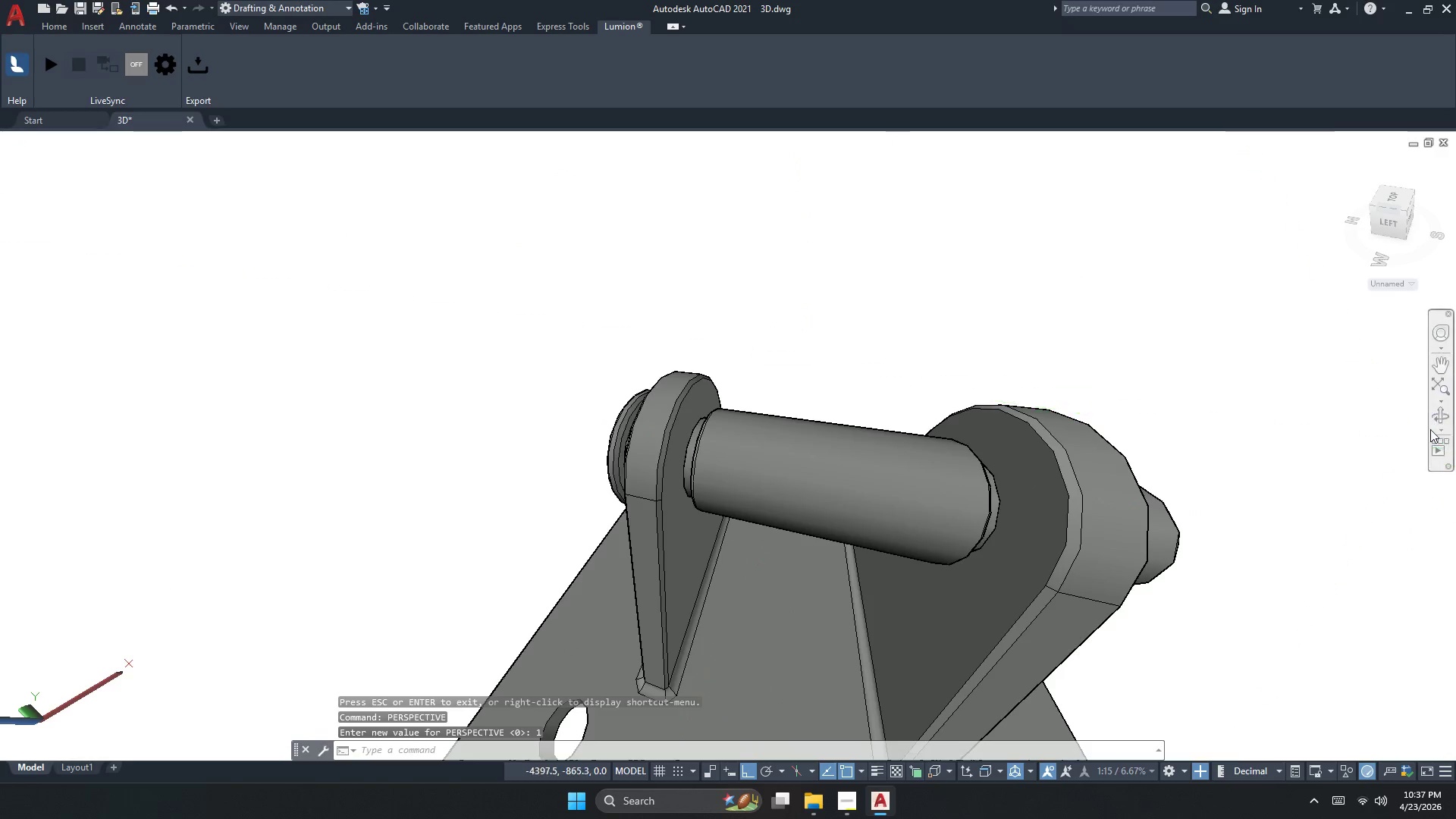 
left_click([1442, 418])
 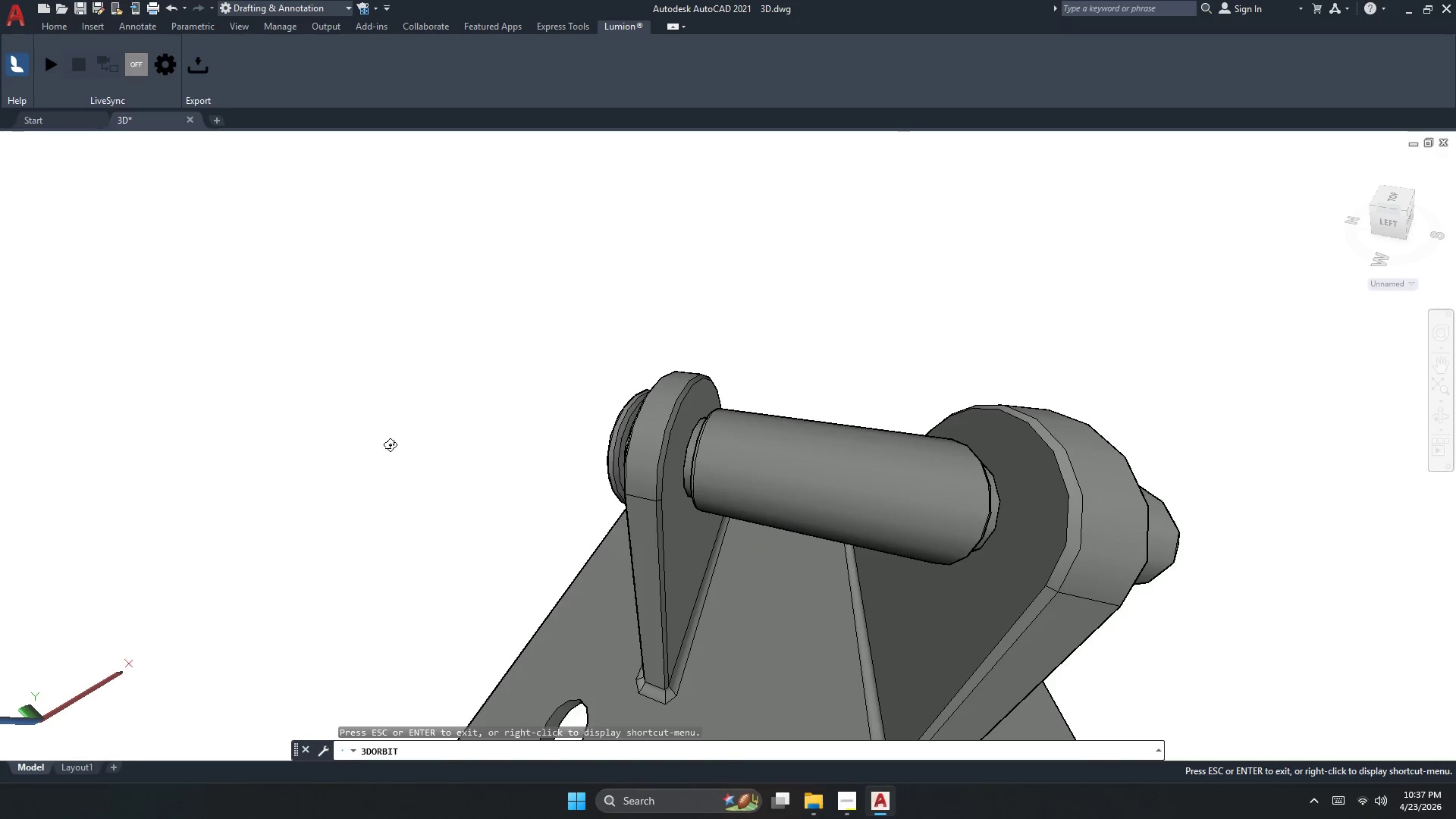 
left_click_drag(start_coordinate=[357, 453], to_coordinate=[871, 545])
 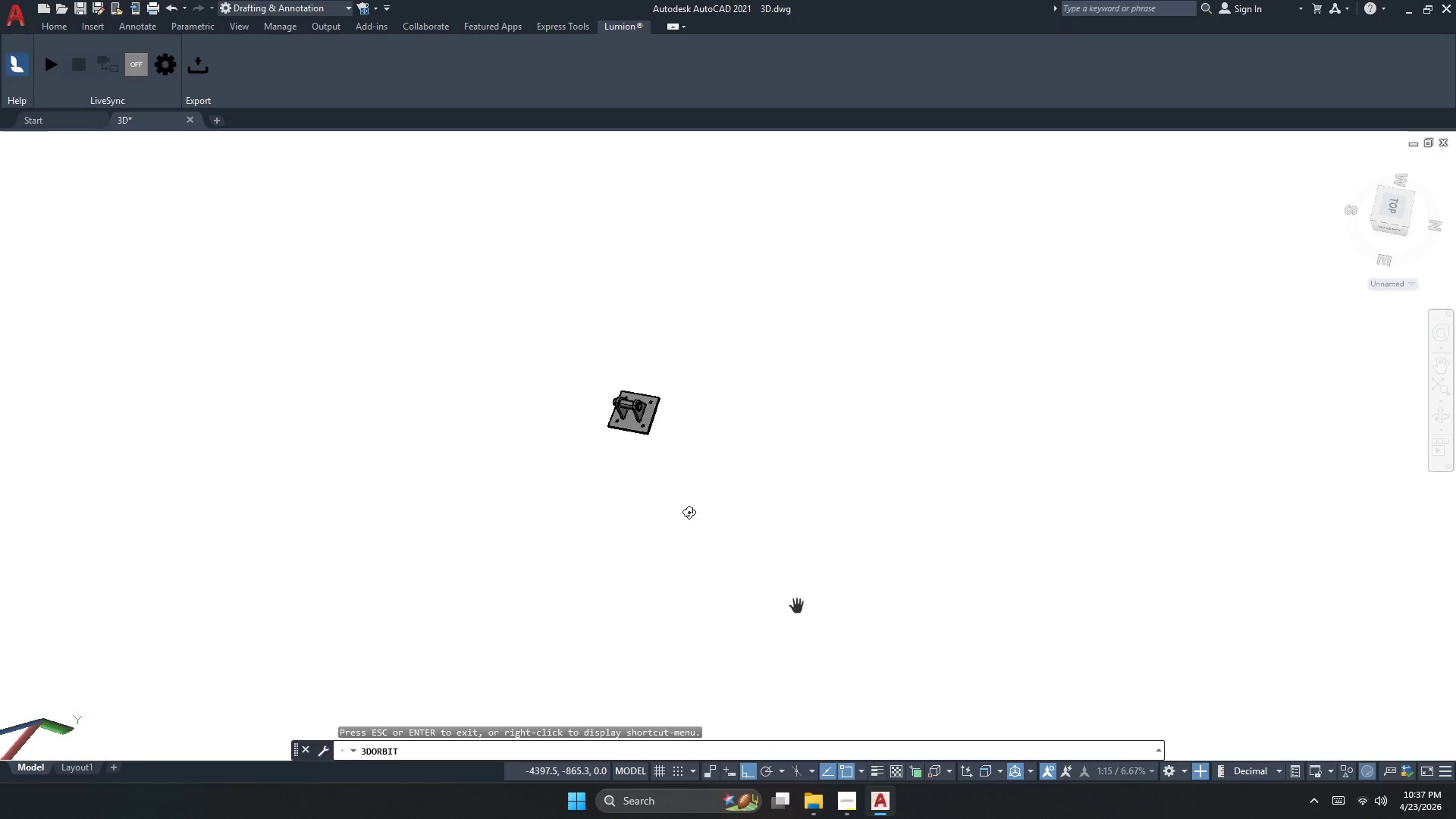 
key(Escape)
 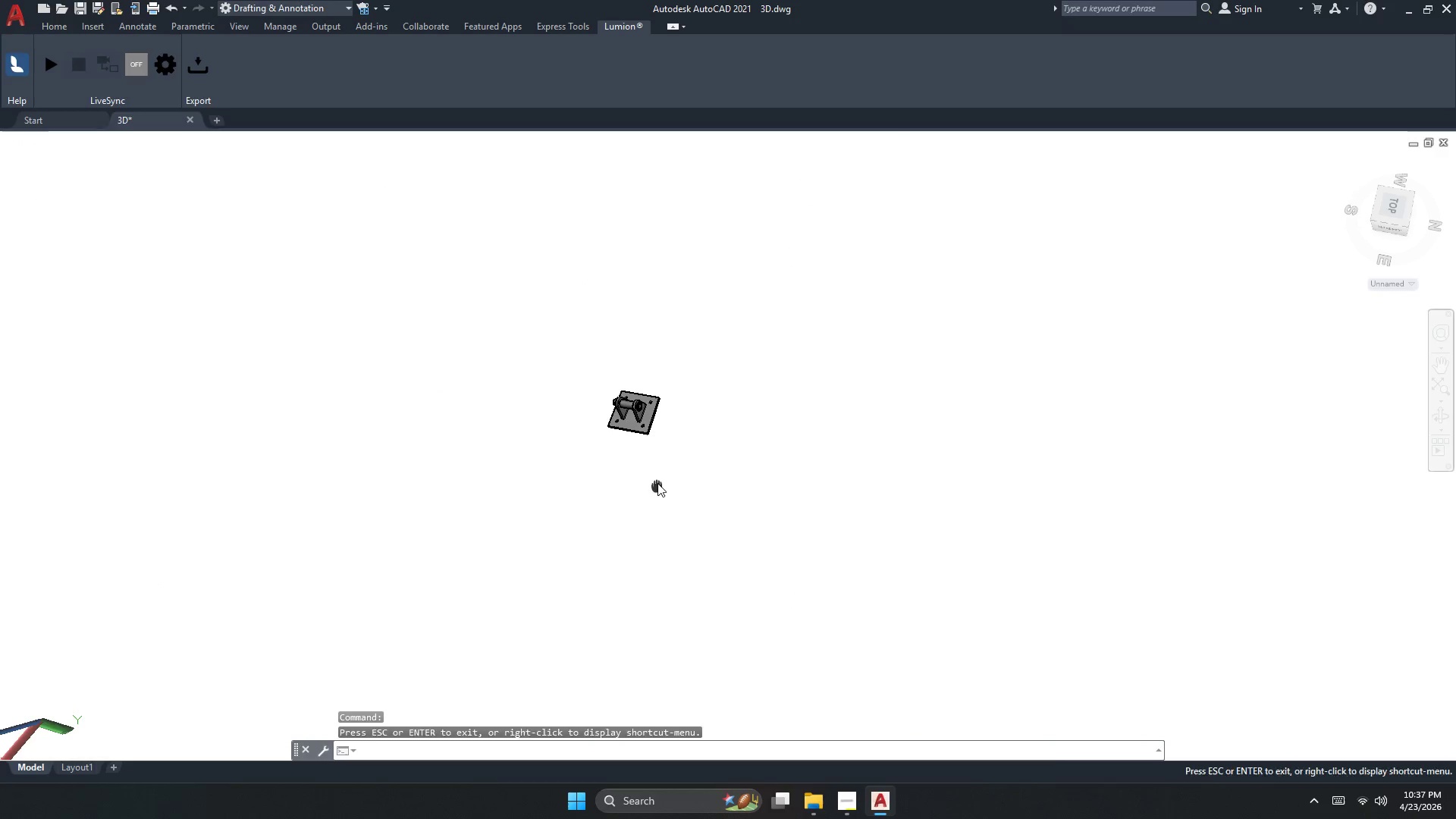 
double_click([657, 483])
 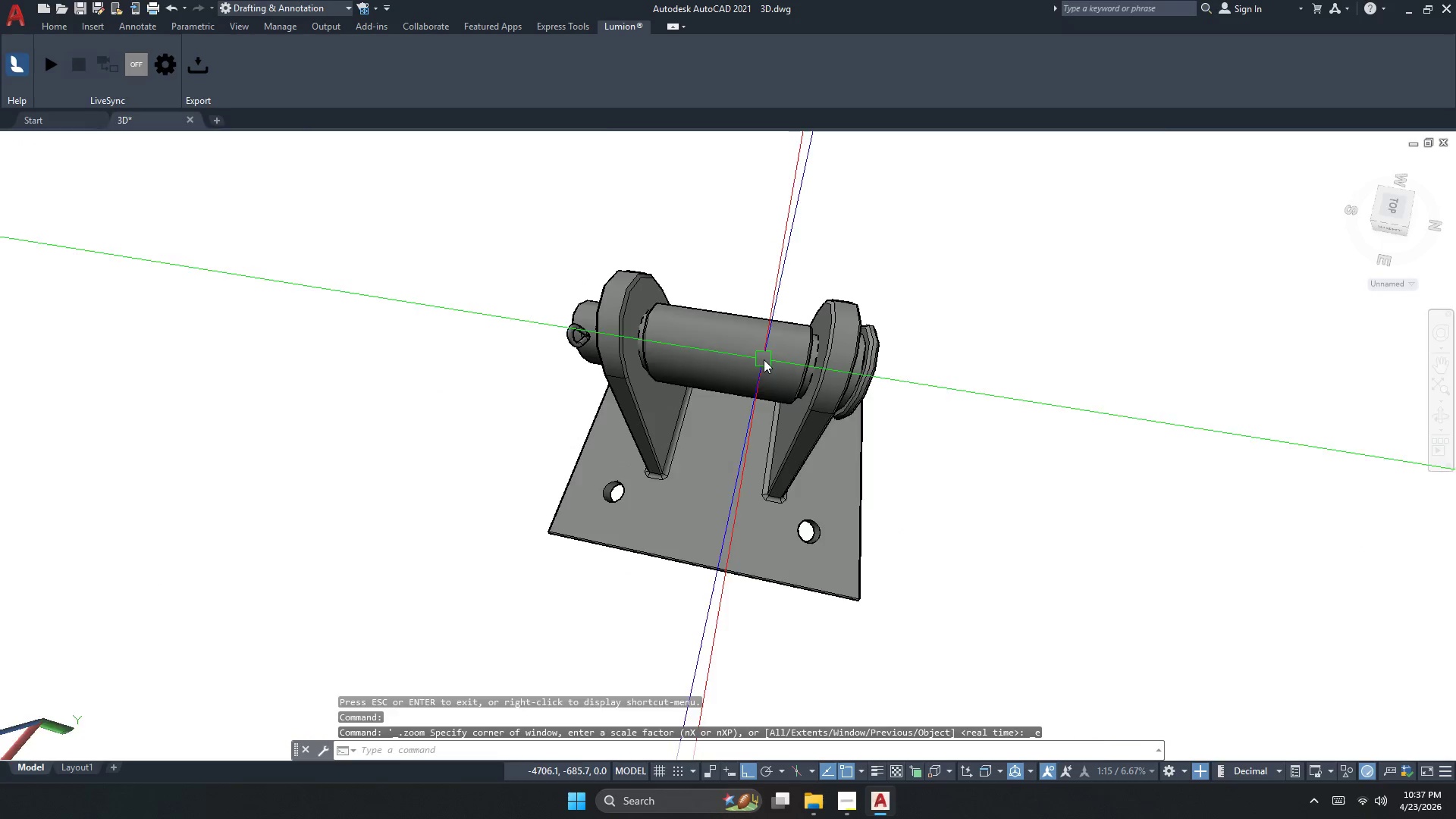 
scroll: coordinate [721, 425], scroll_direction: up, amount: 1.0
 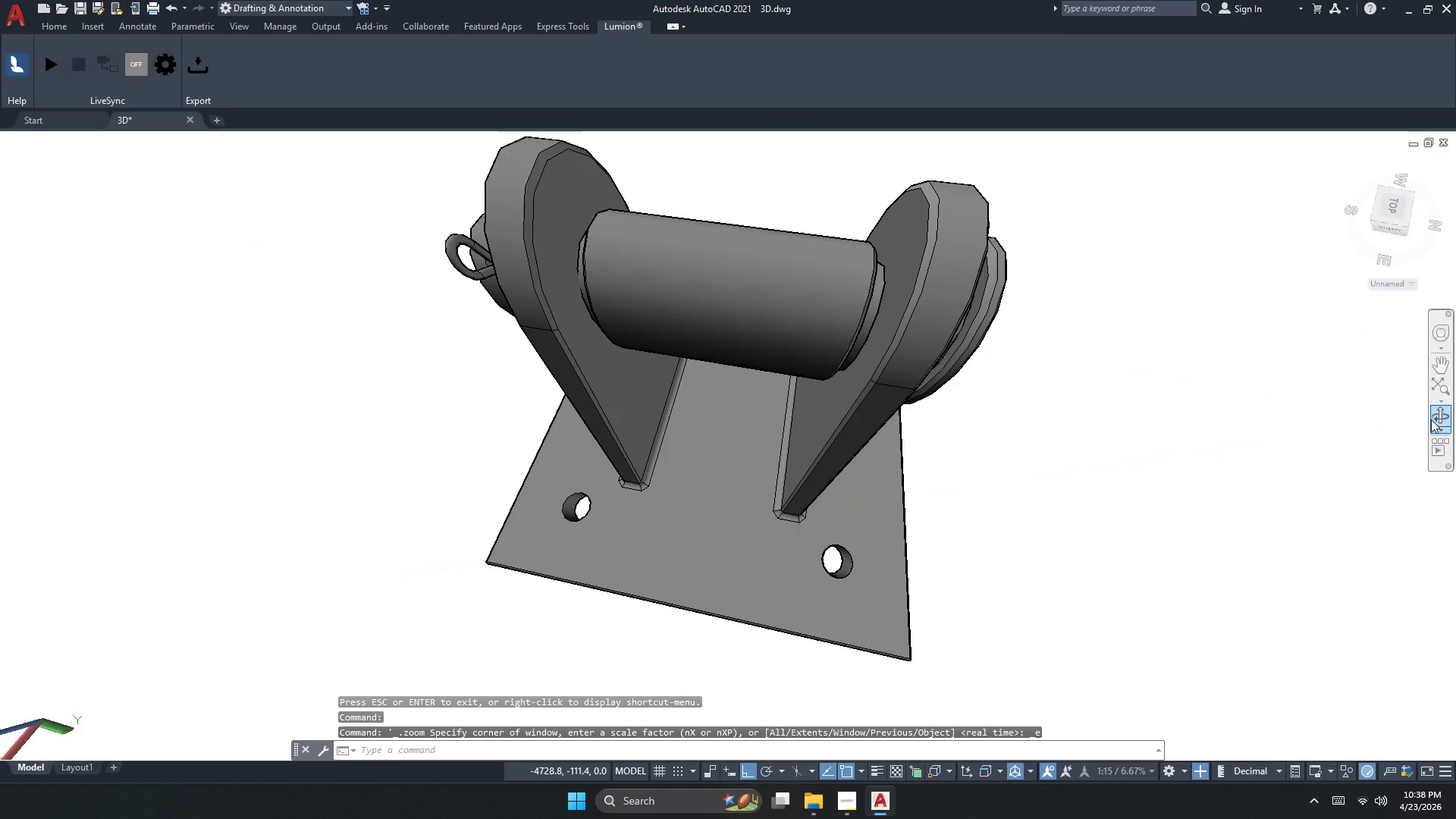 
left_click([1433, 416])
 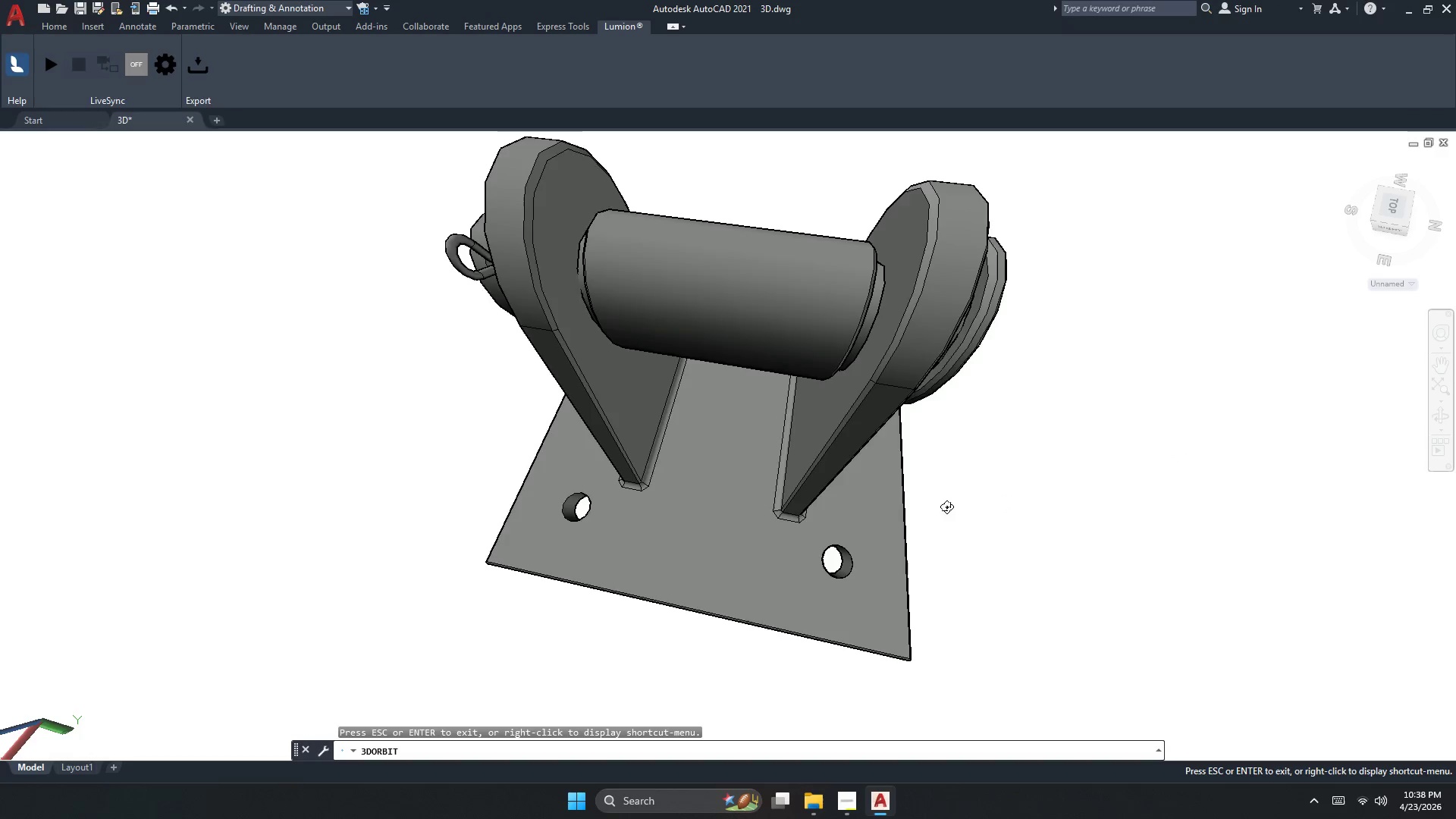 
left_click_drag(start_coordinate=[895, 511], to_coordinate=[915, 388])
 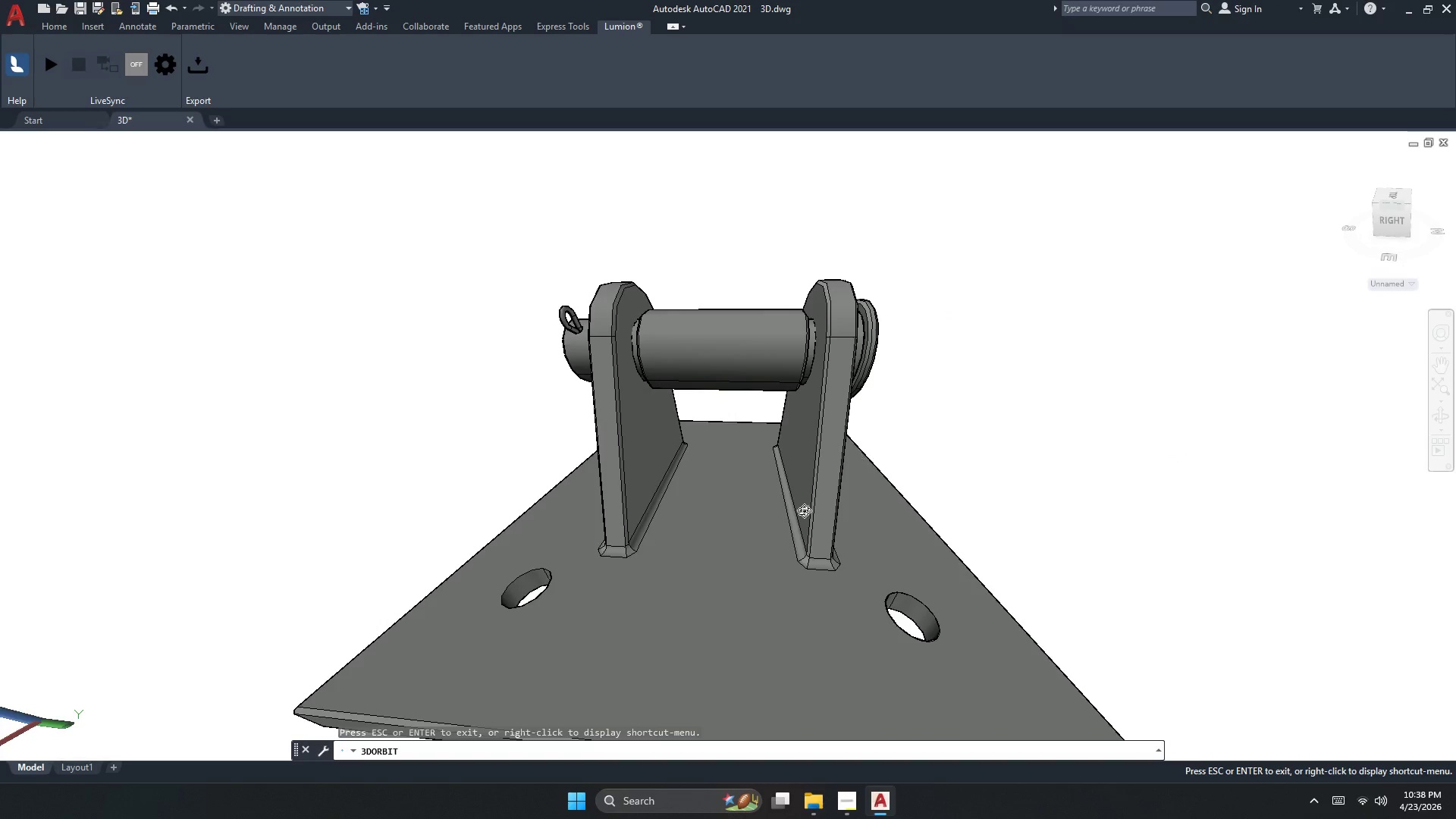 
scroll: coordinate [917, 504], scroll_direction: down, amount: 1.0
 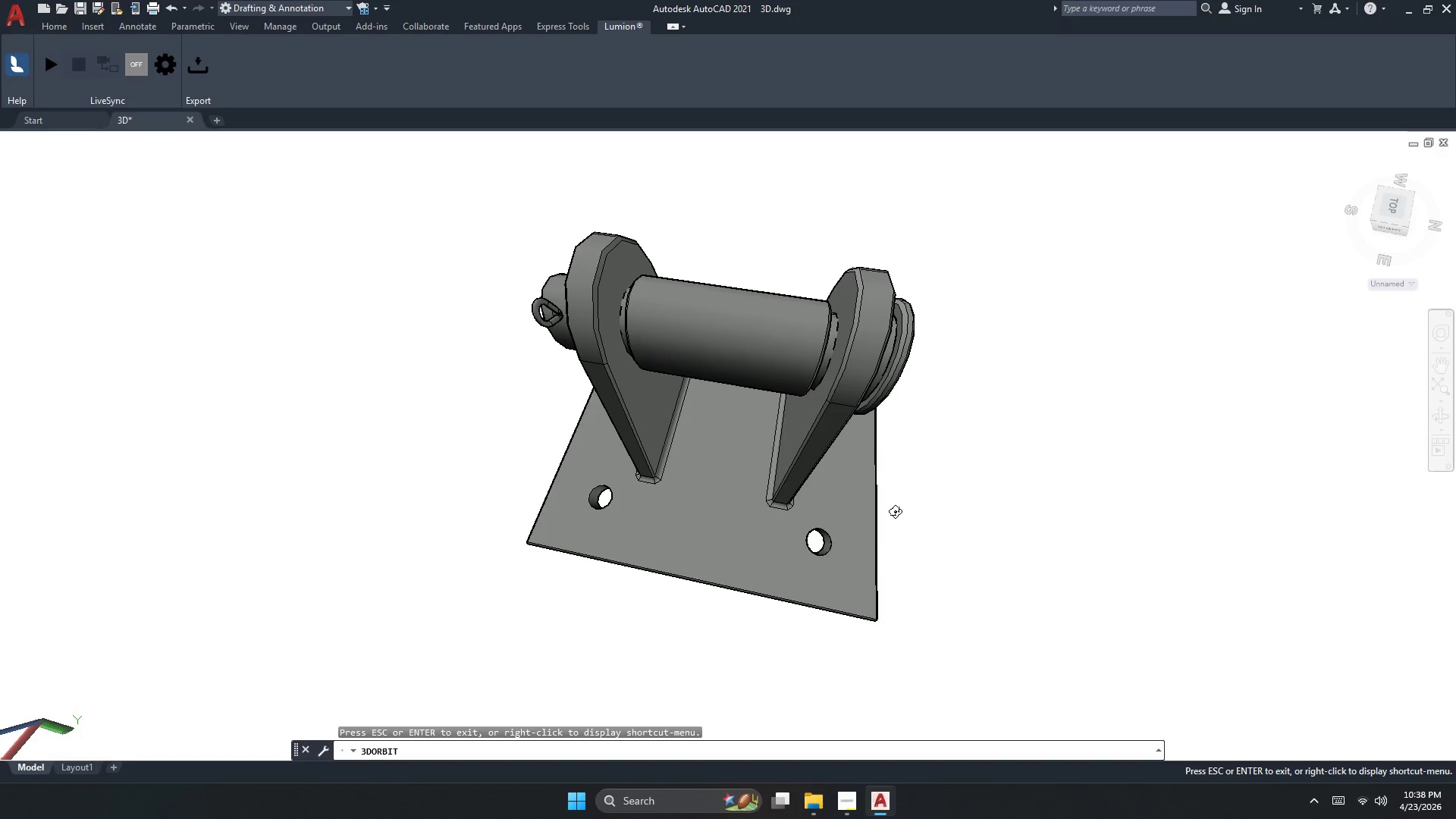 
left_click_drag(start_coordinate=[804, 512], to_coordinate=[937, 499])
 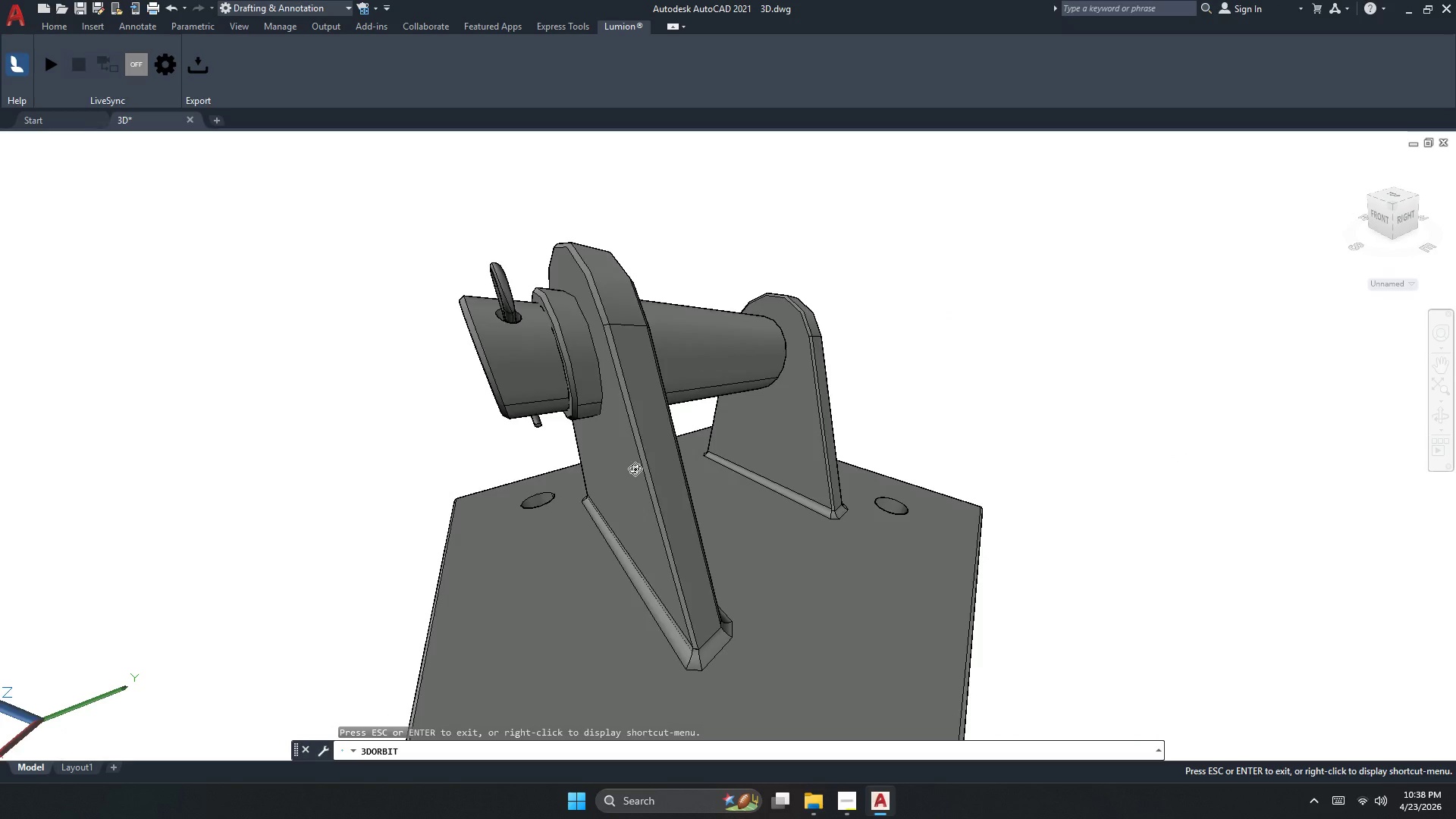 
left_click_drag(start_coordinate=[708, 497], to_coordinate=[705, 566])
 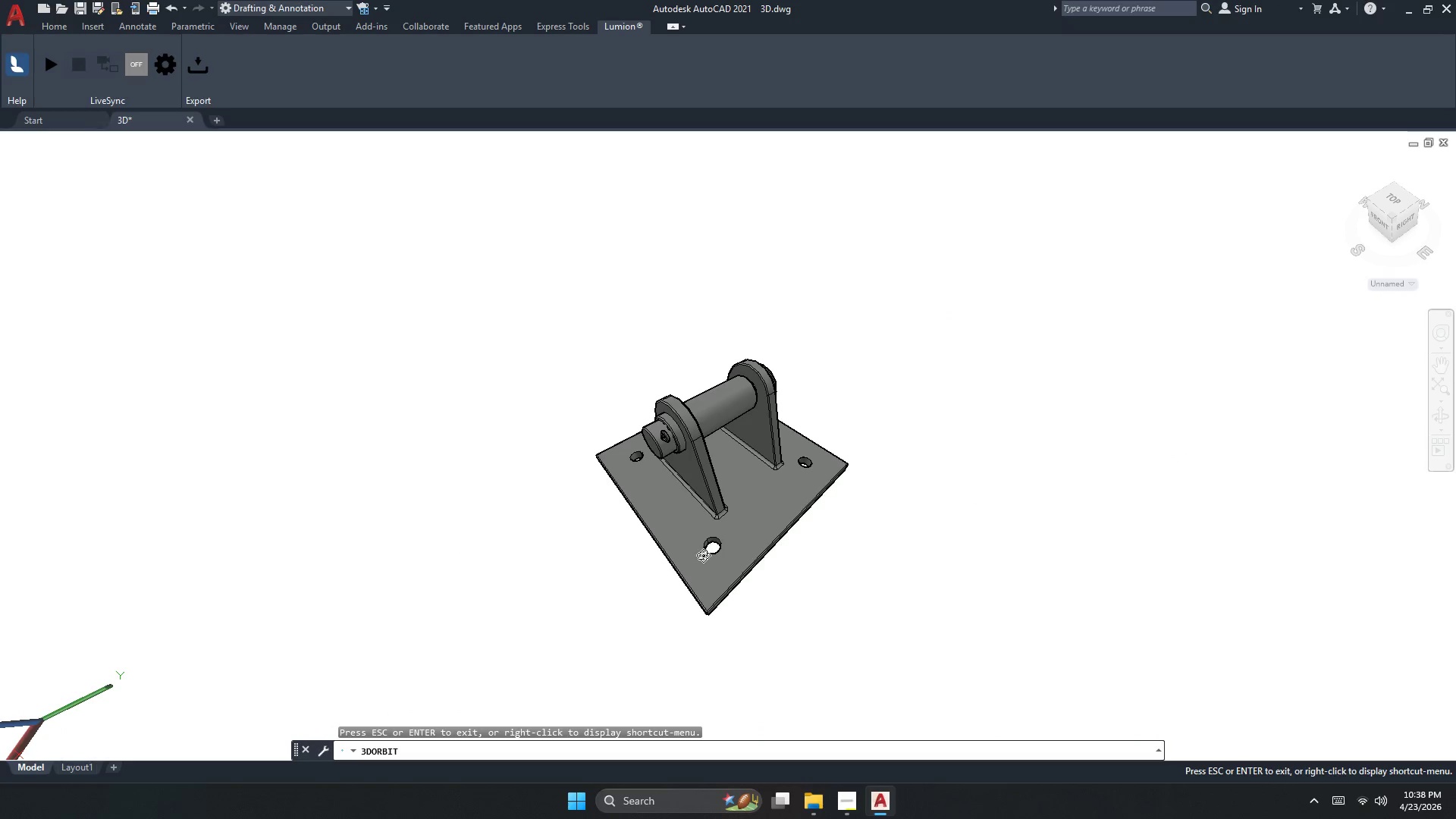 
scroll: coordinate [632, 457], scroll_direction: down, amount: 4.0
 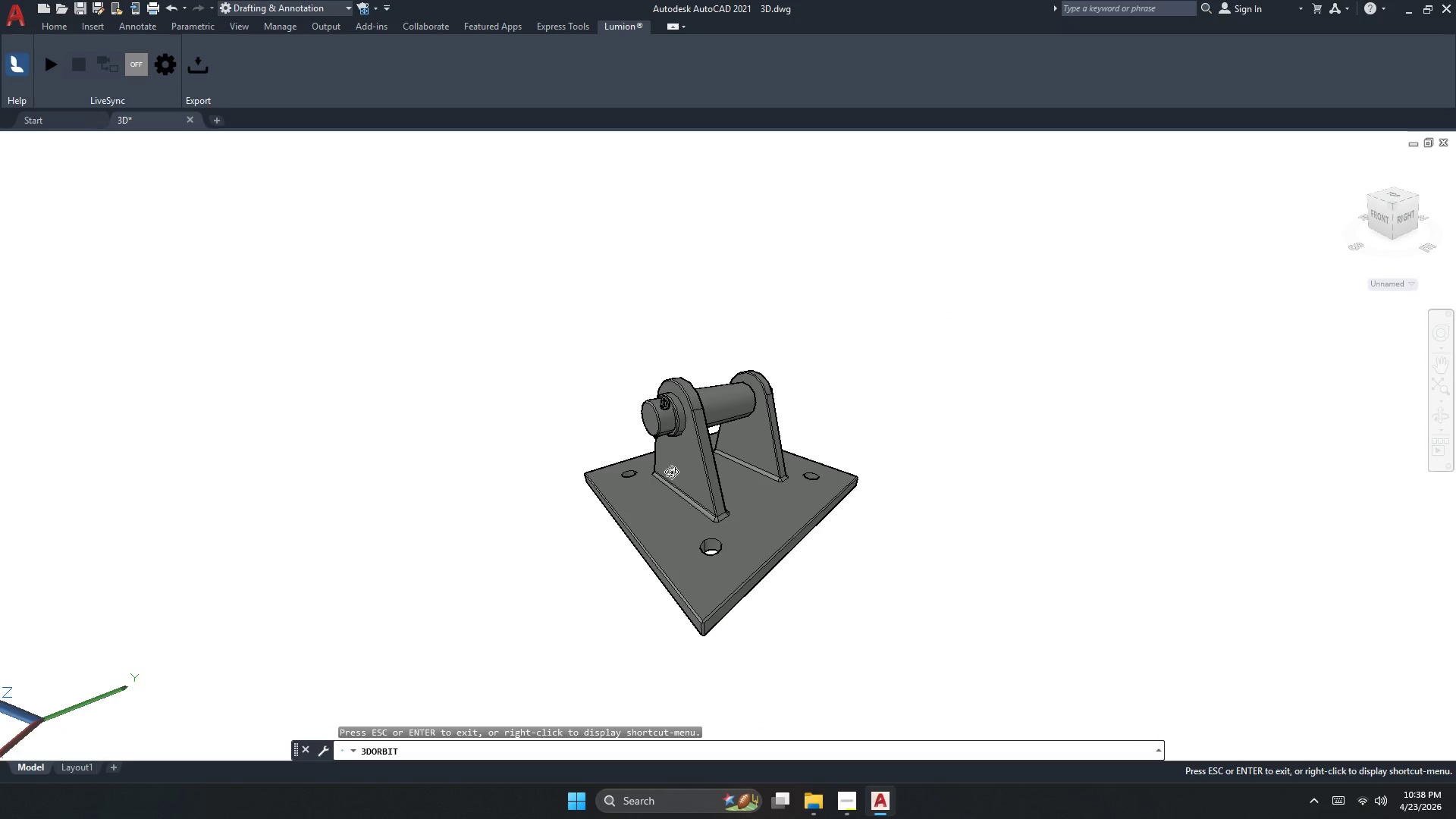 
key(Escape)
 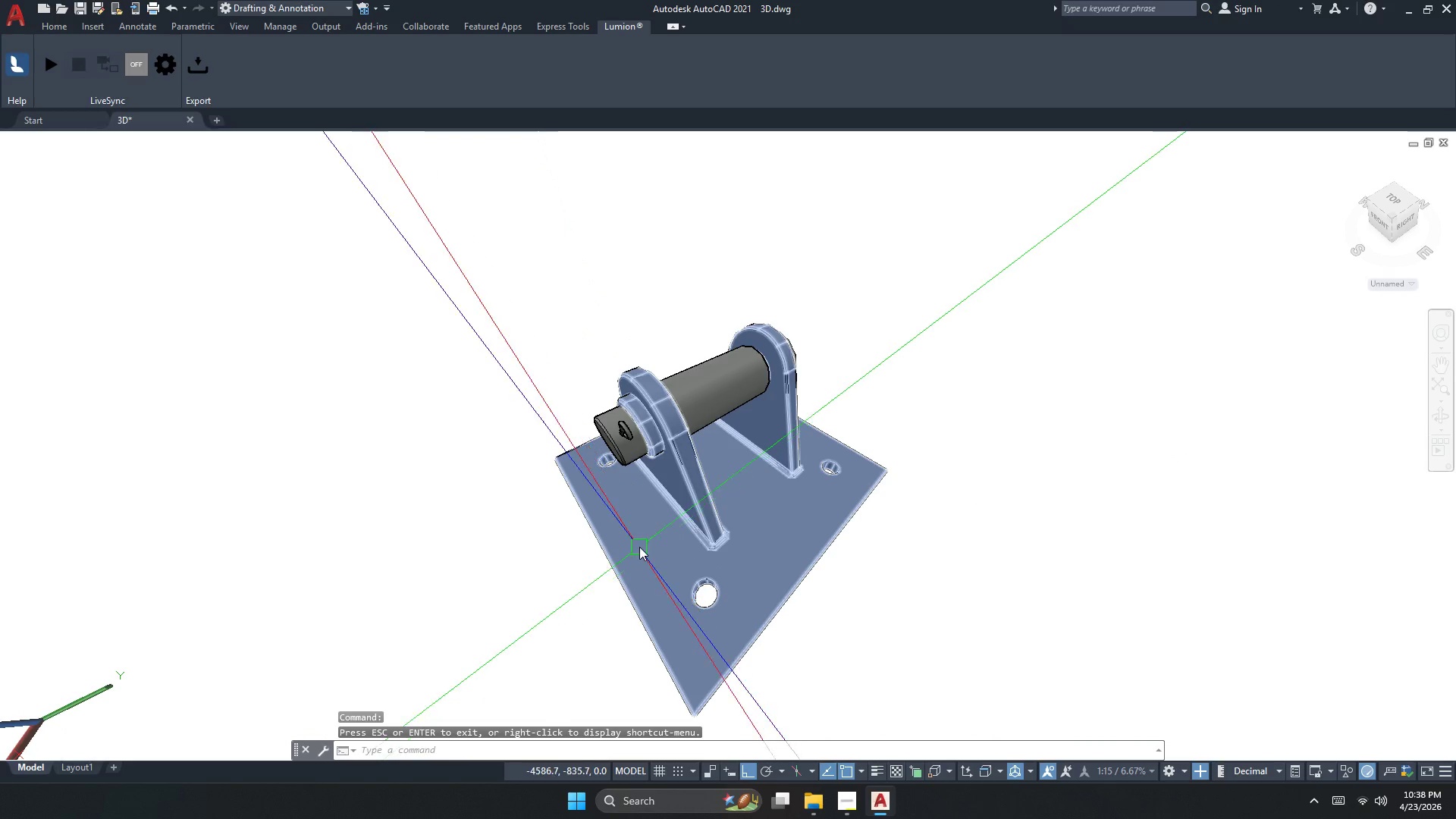 
scroll: coordinate [703, 554], scroll_direction: up, amount: 2.0
 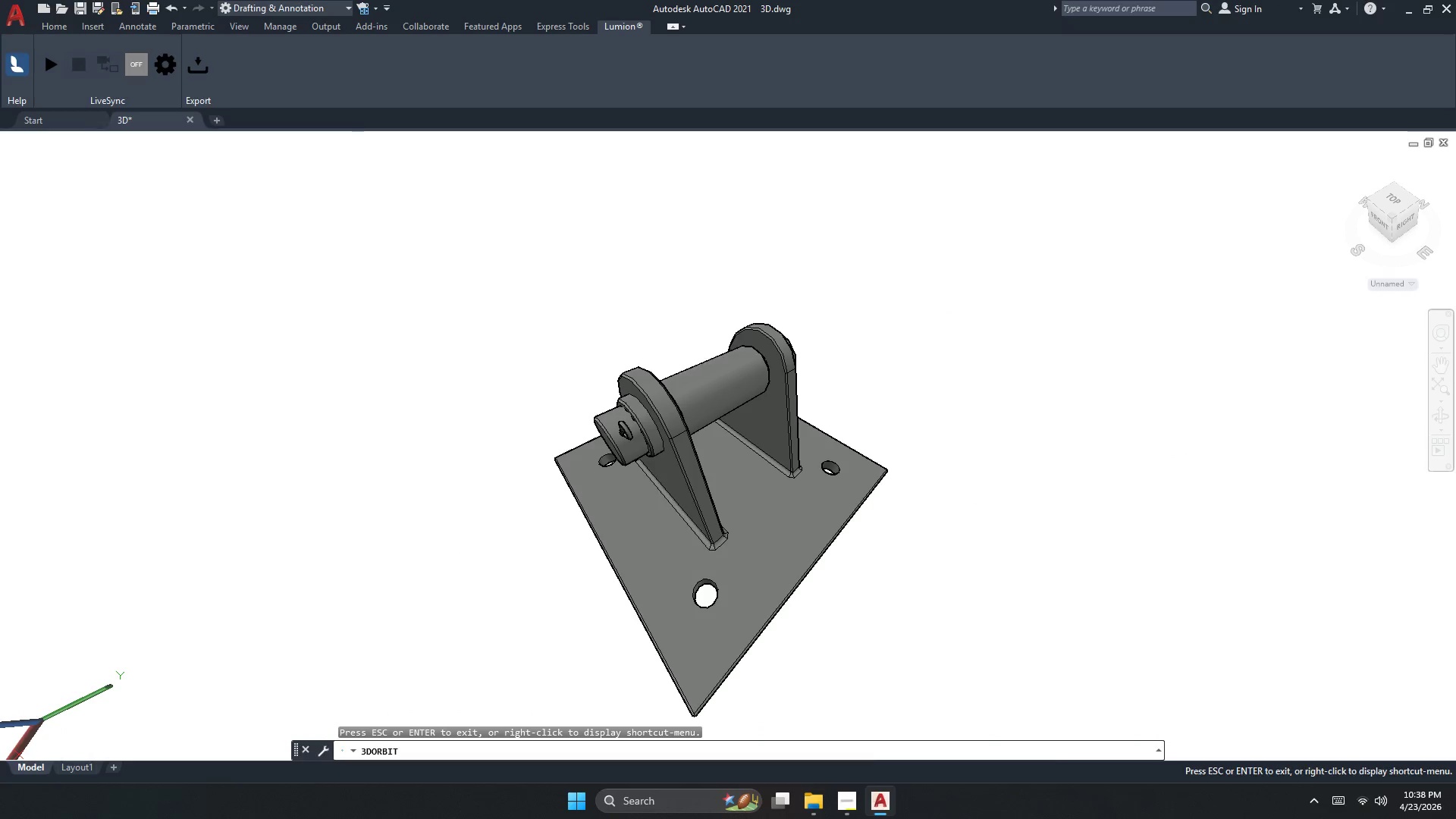 
key(Escape)
 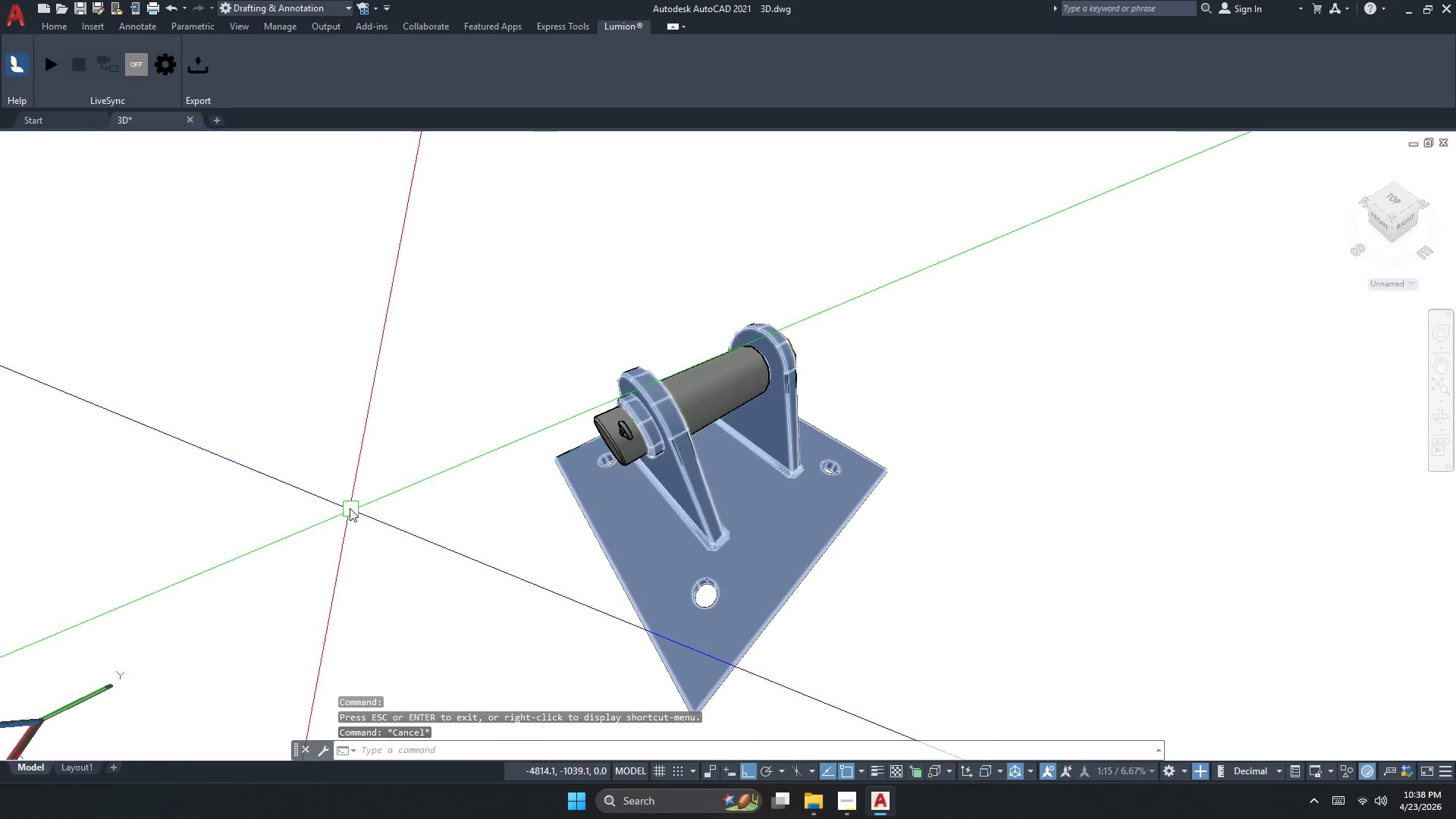 
right_click([350, 508])
 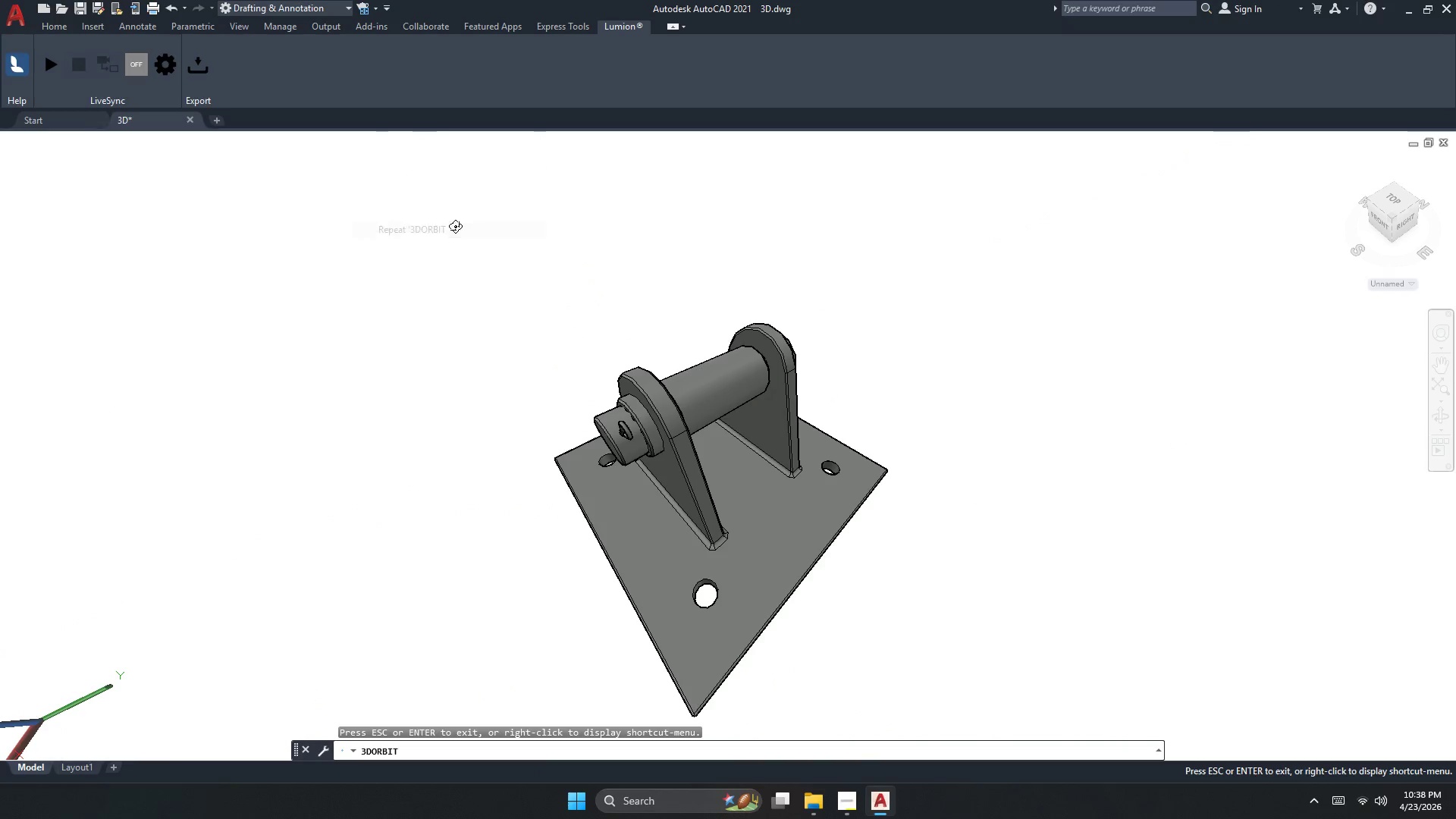 
left_click_drag(start_coordinate=[642, 368], to_coordinate=[1004, 239])
 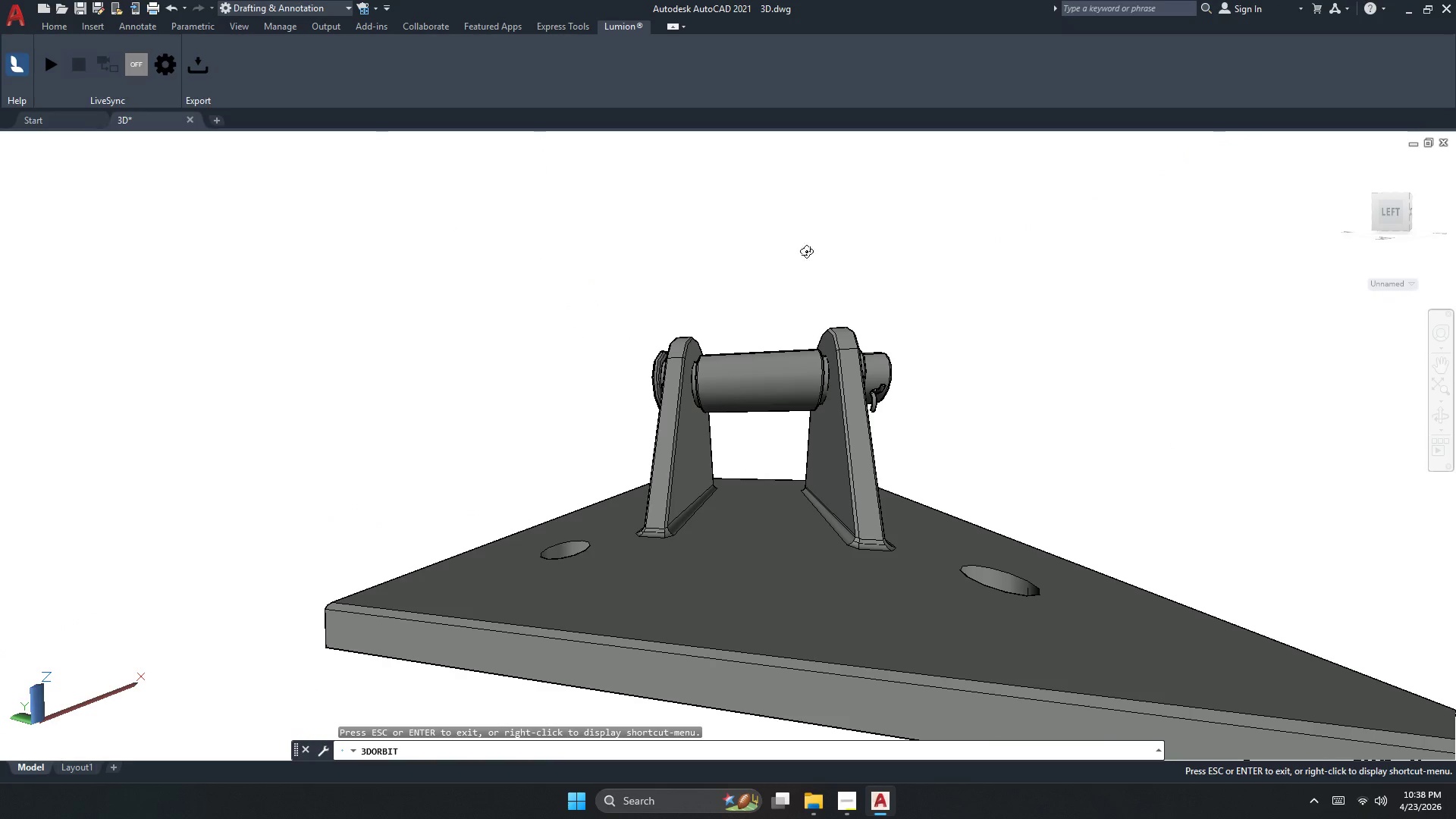 
key(Escape)
 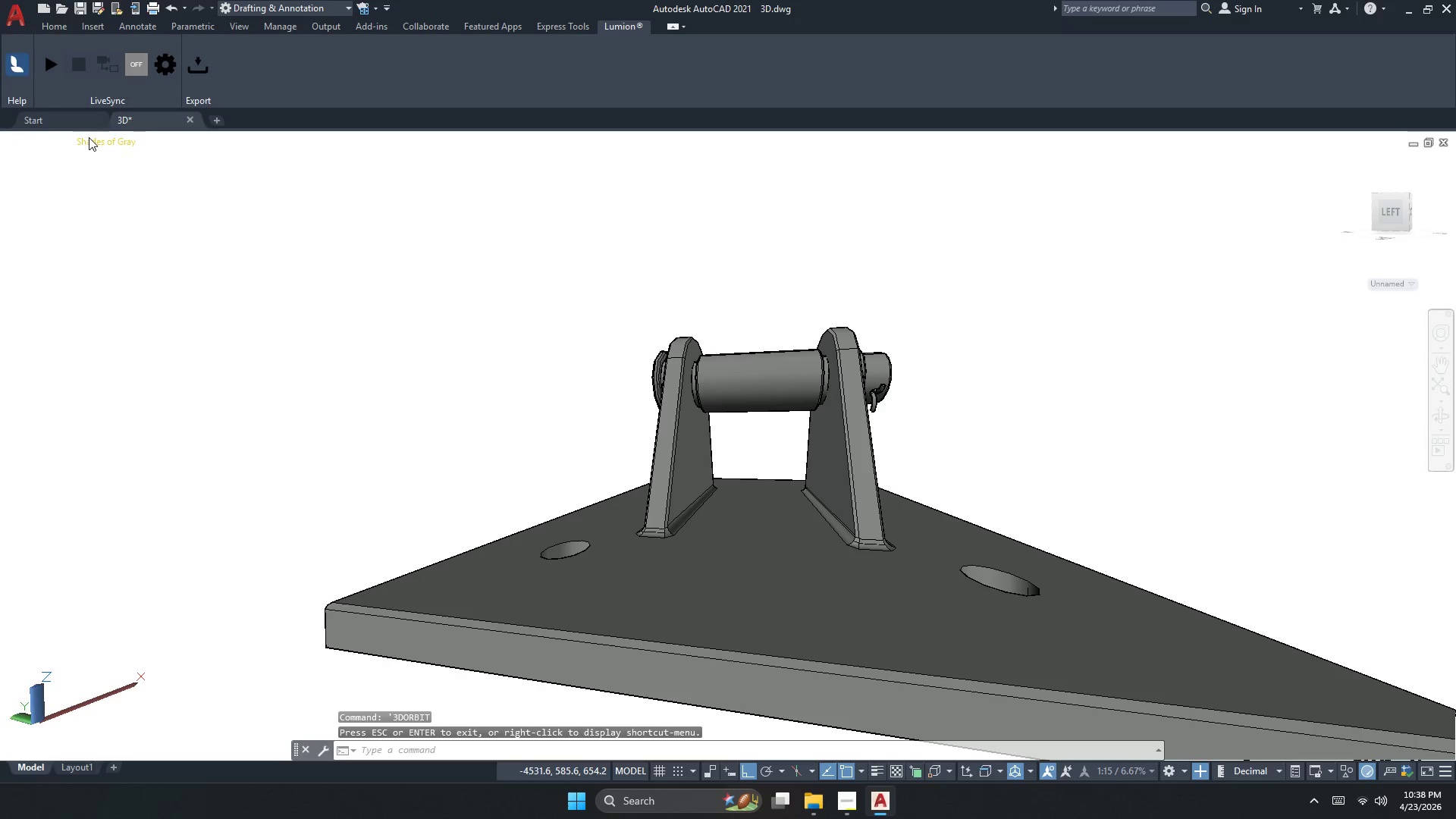 
left_click([98, 147])
 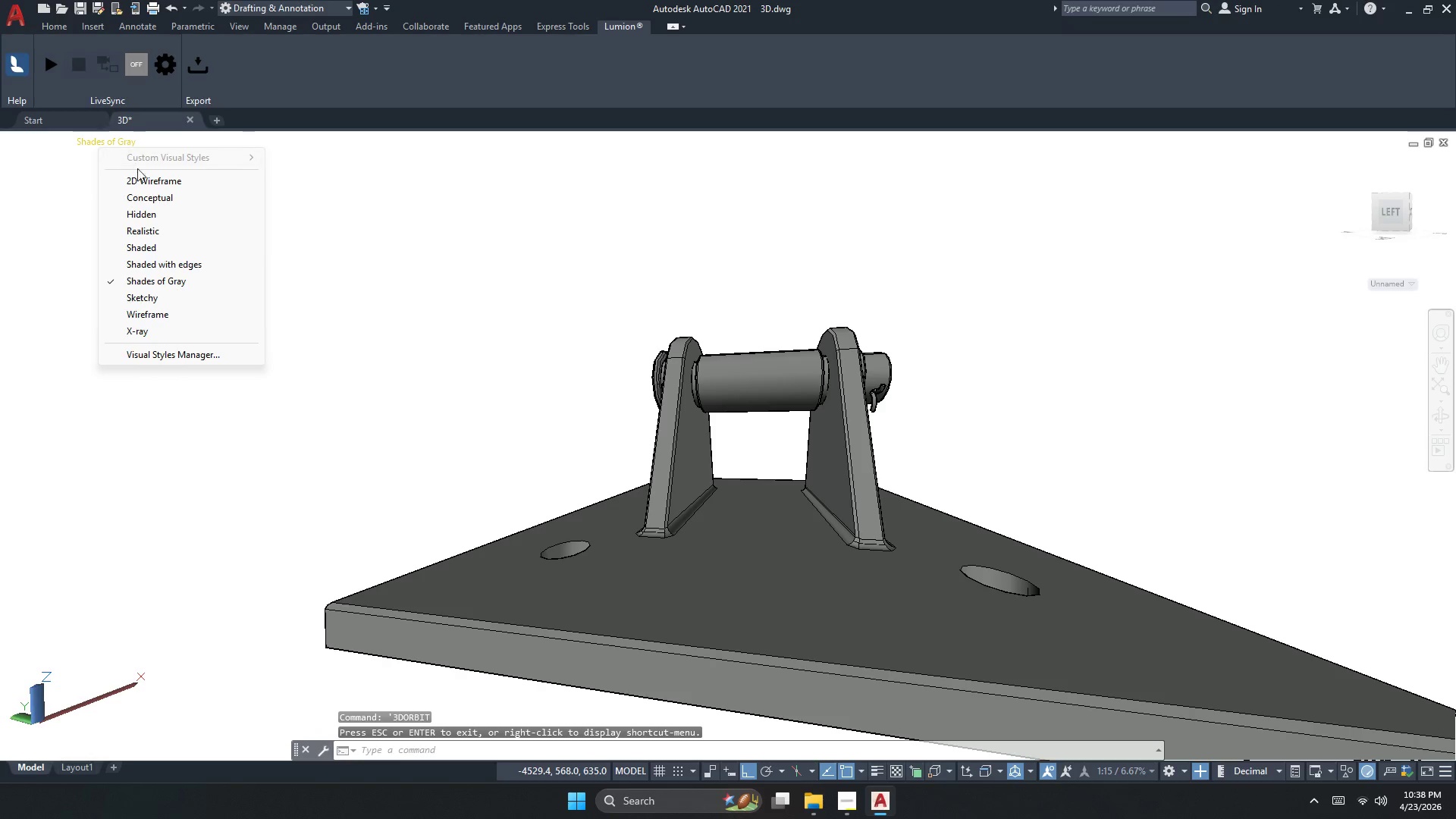 
left_click([140, 180])
 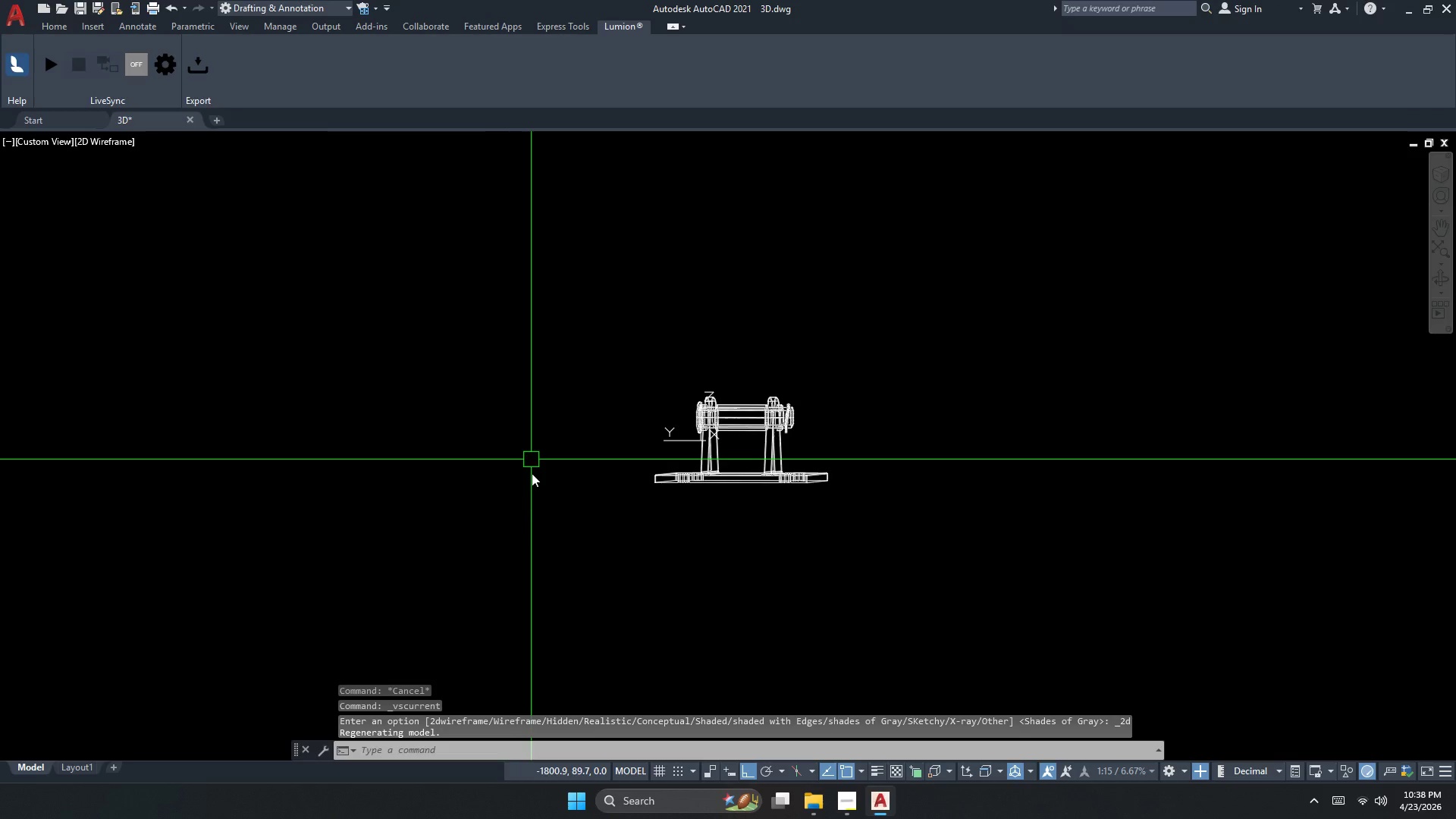 
key(Escape)
type(PERS)
 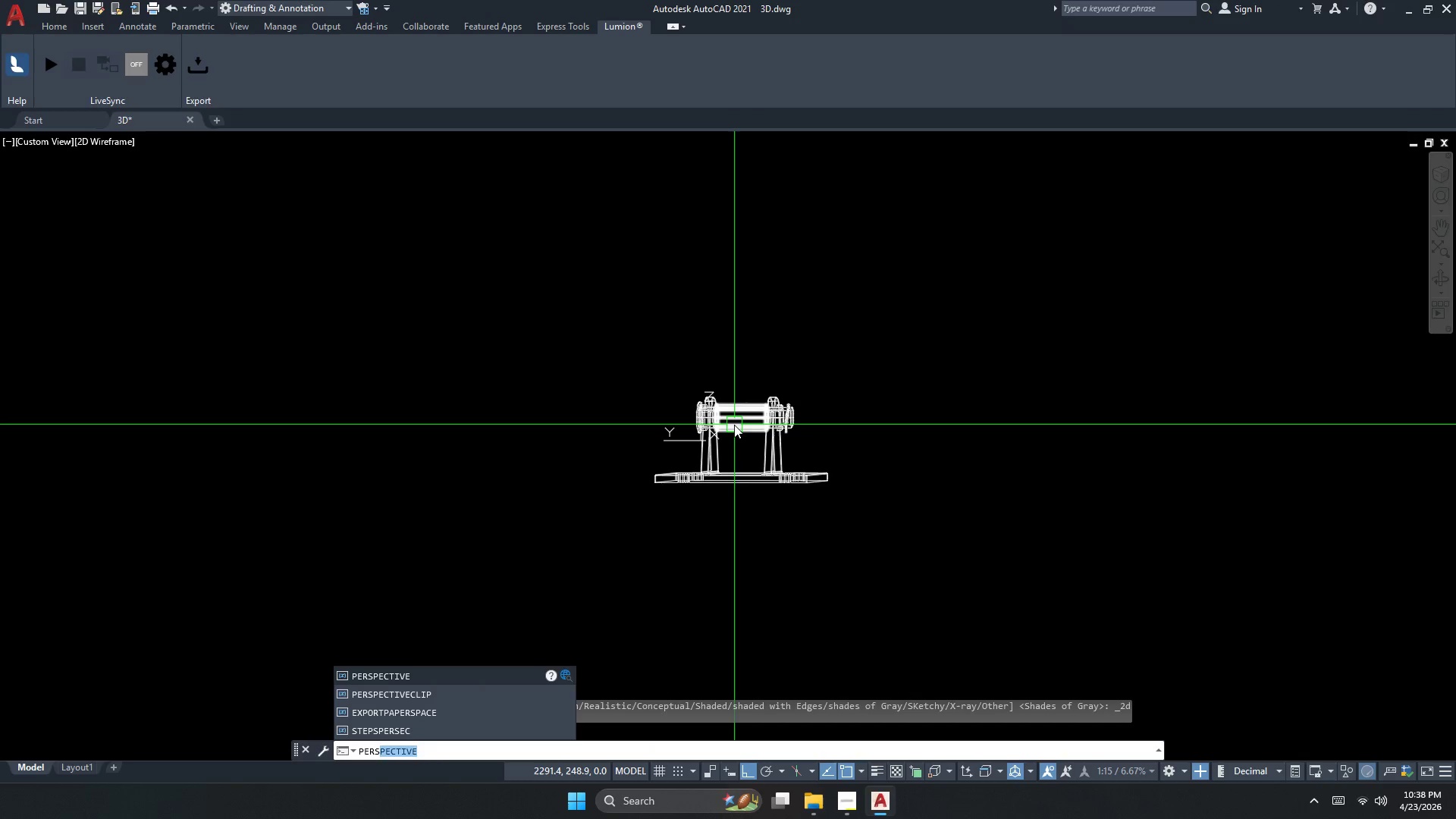 
key(Enter)
 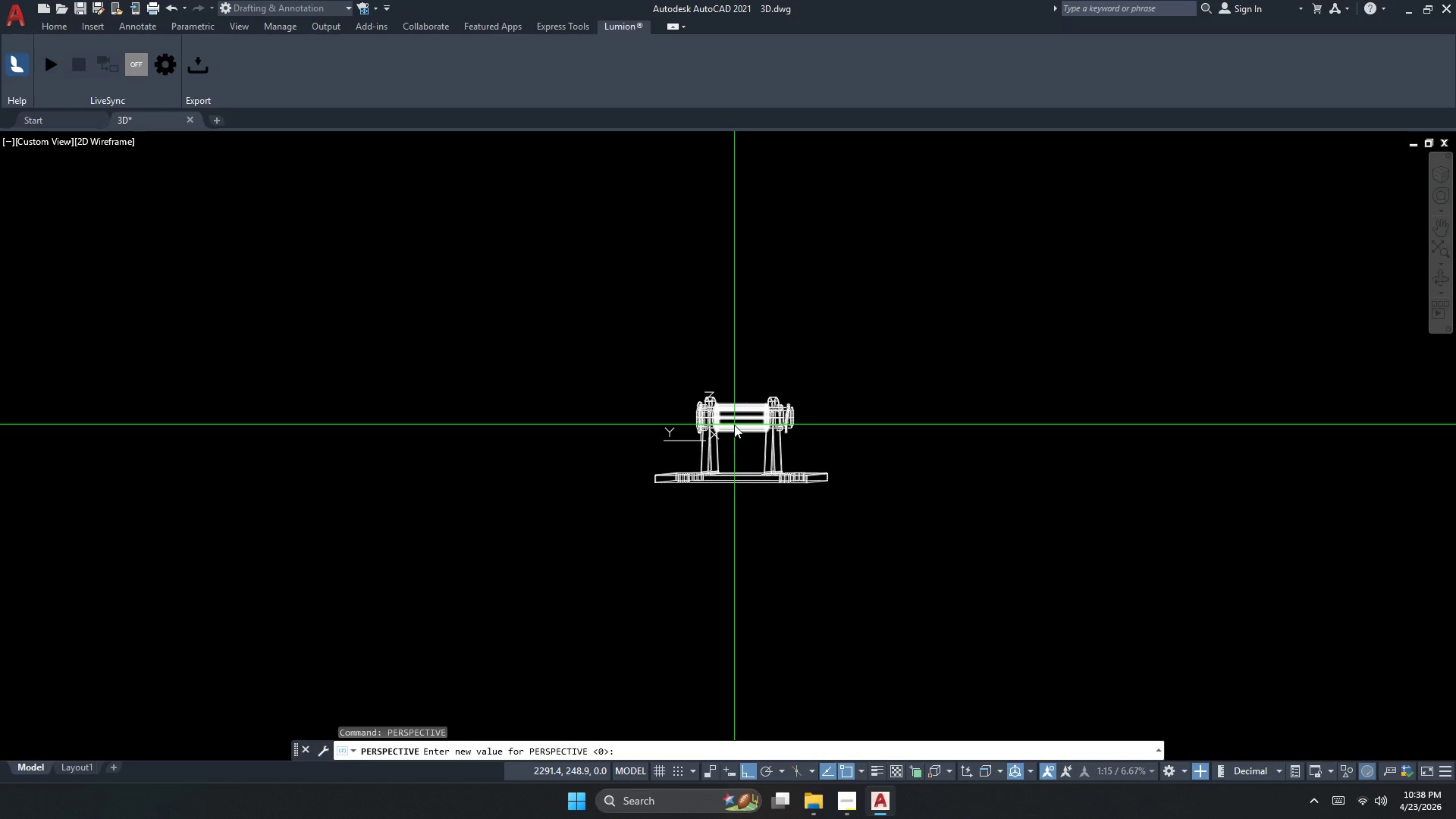 
key(Numpad1)
 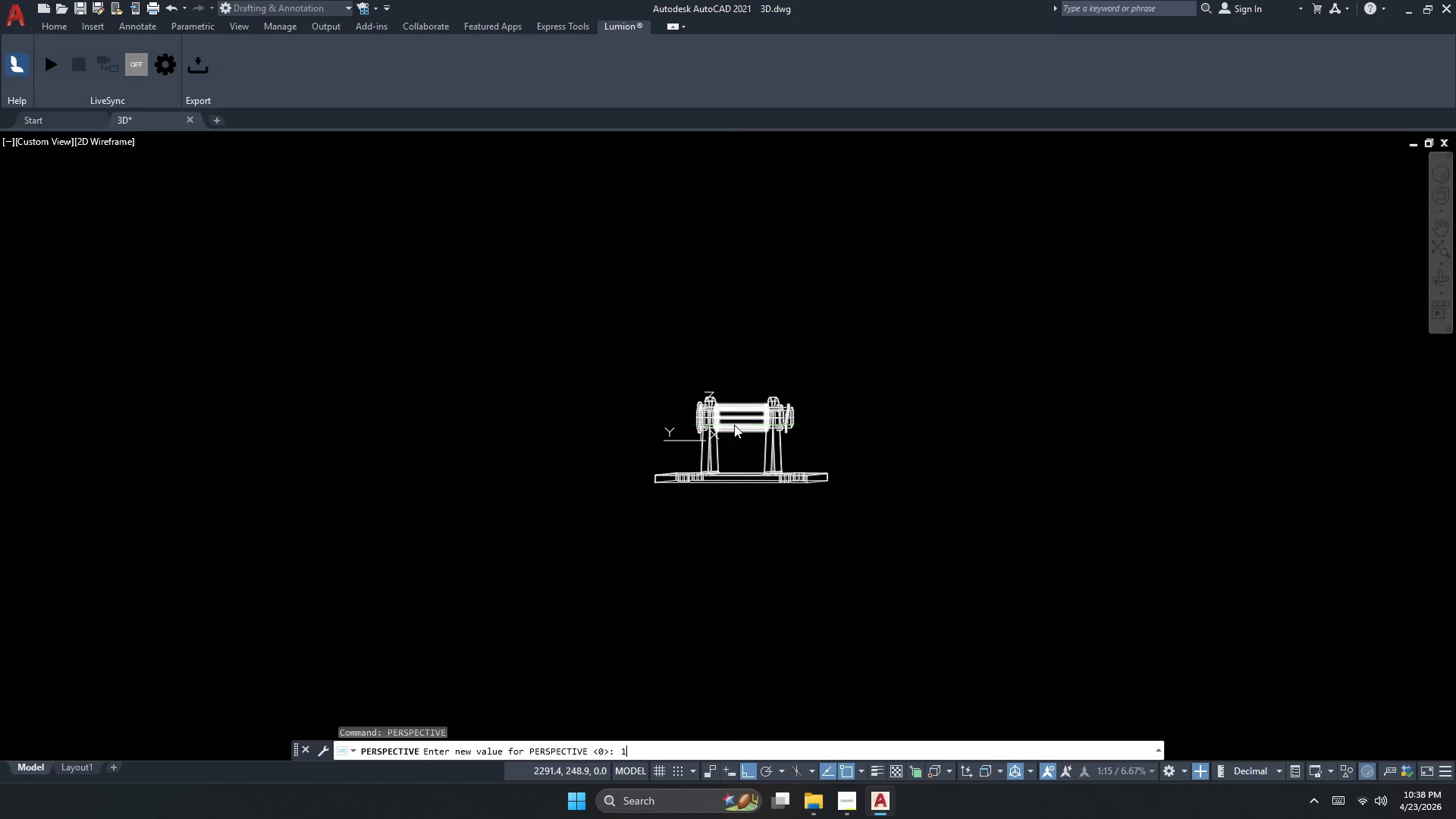 
key(NumpadEnter)
 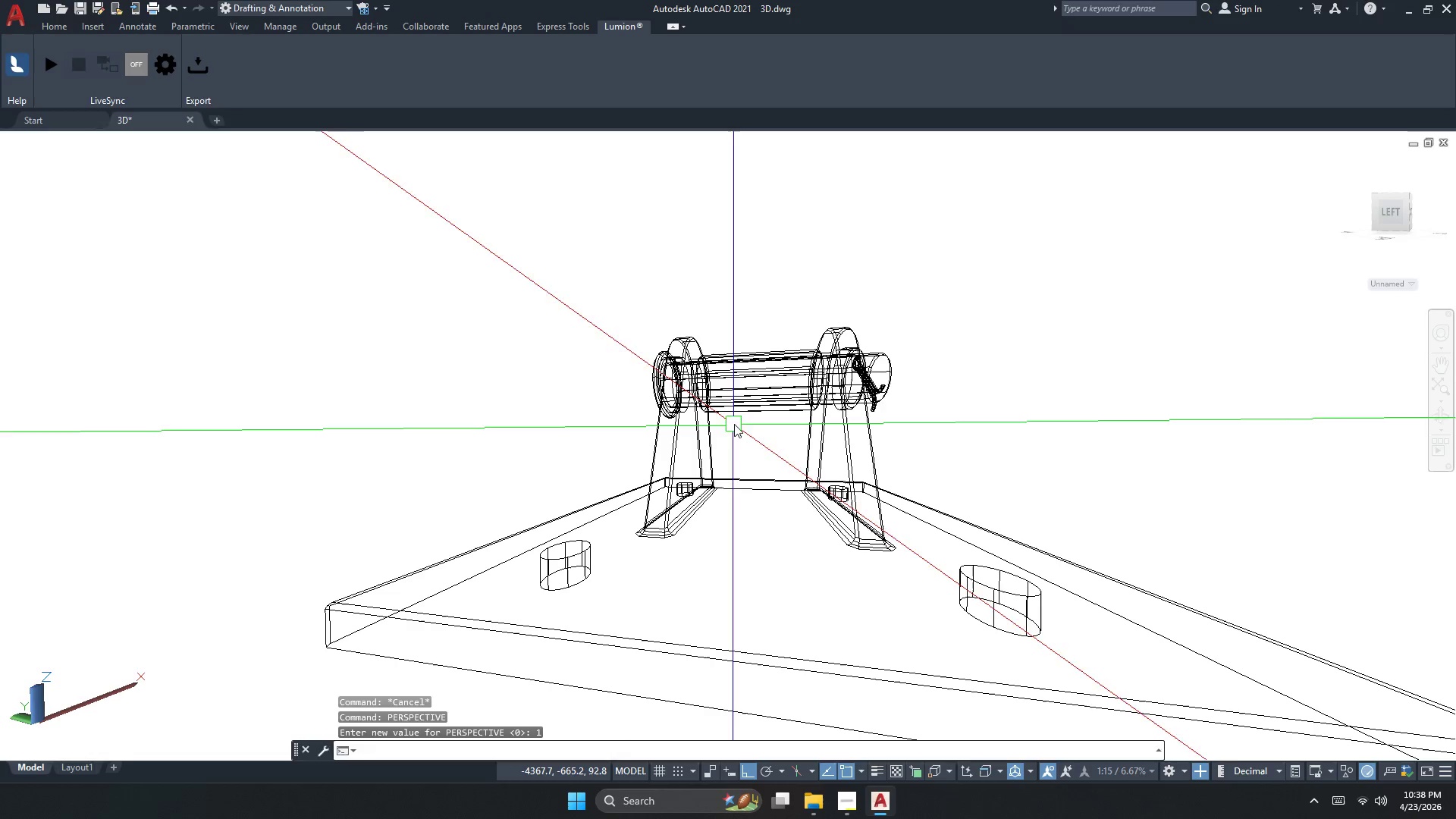 
scroll: coordinate [721, 416], scroll_direction: down, amount: 1.0
 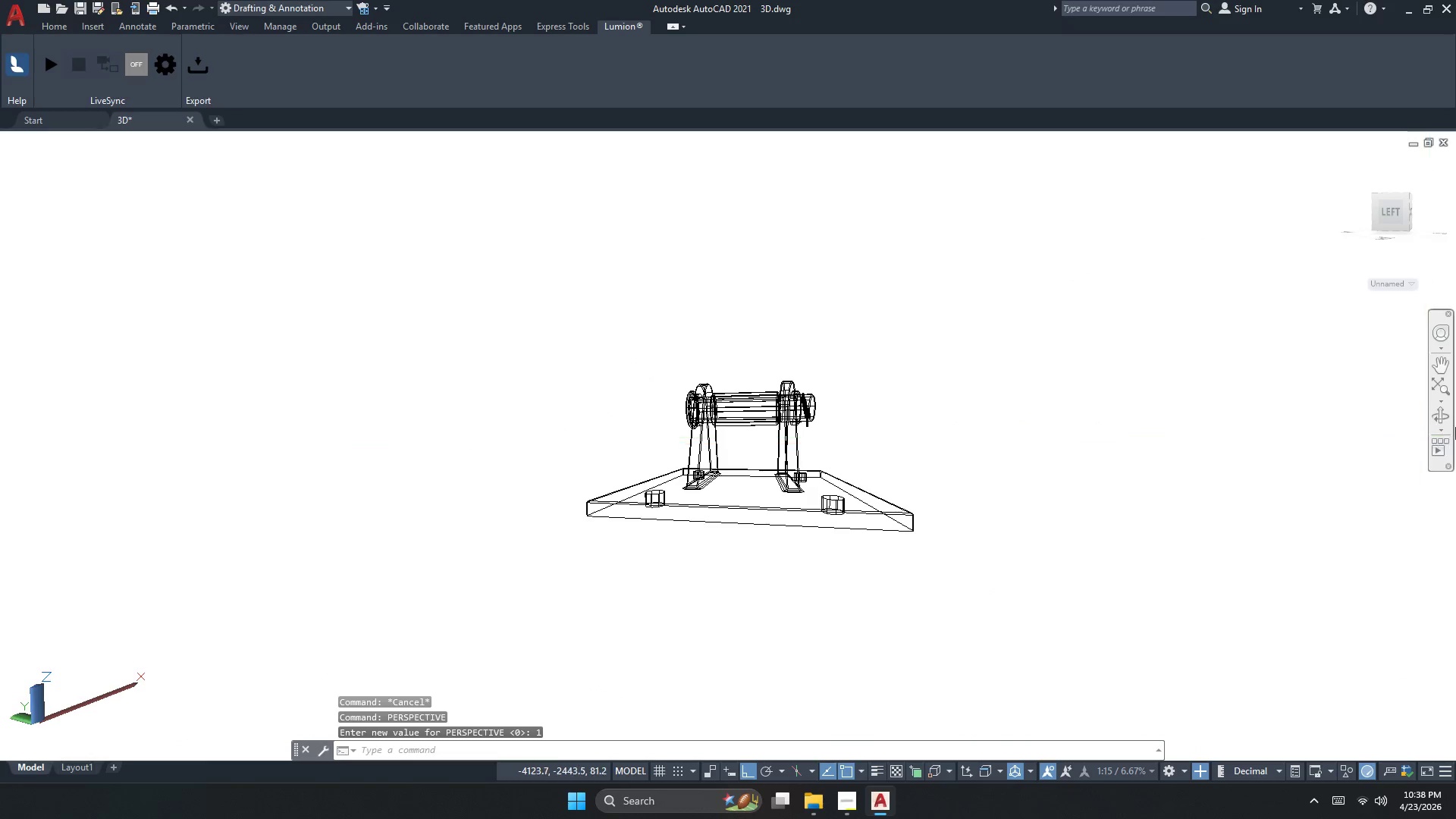 
left_click([1445, 419])
 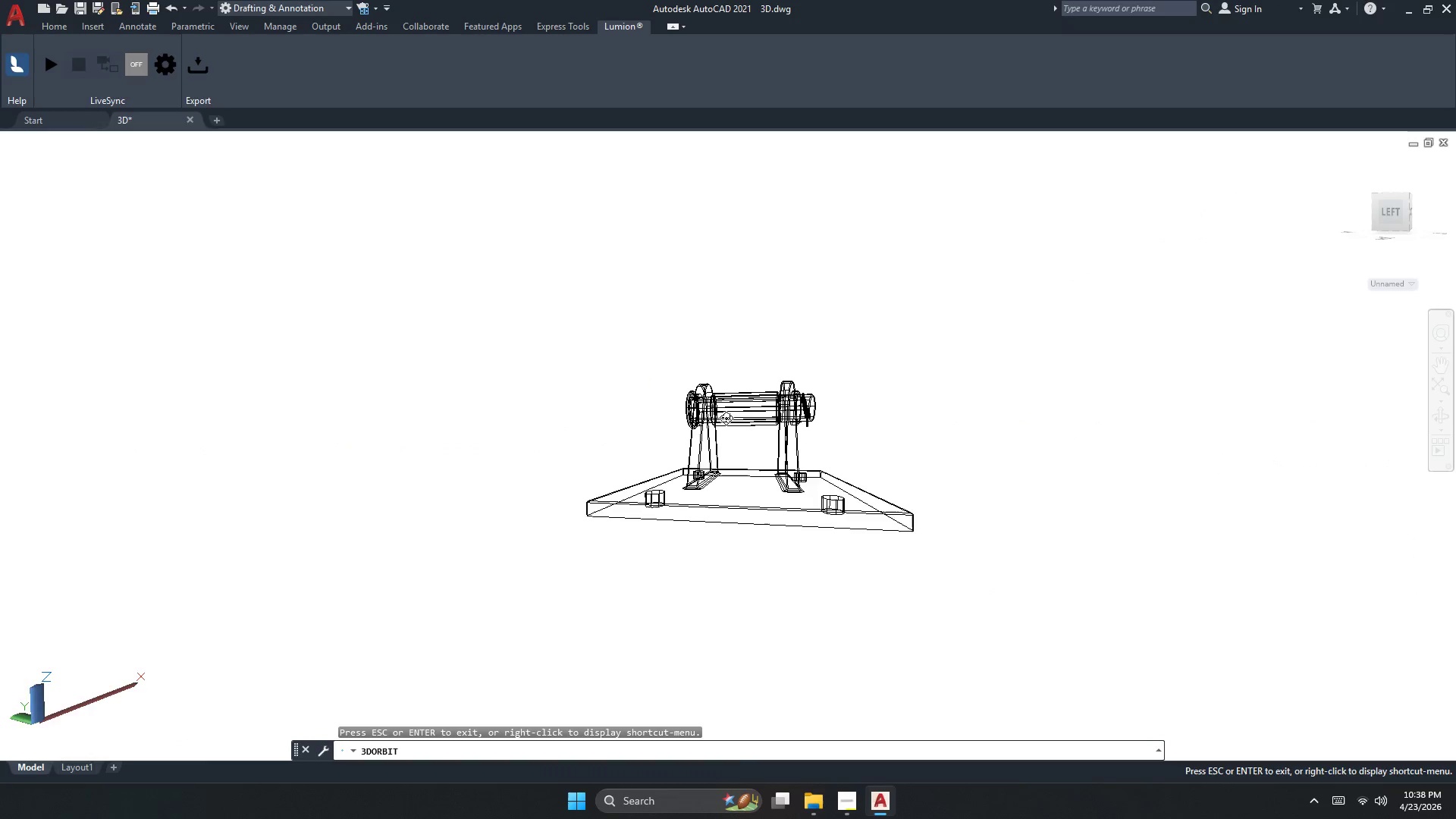 
left_click_drag(start_coordinate=[704, 443], to_coordinate=[878, 555])
 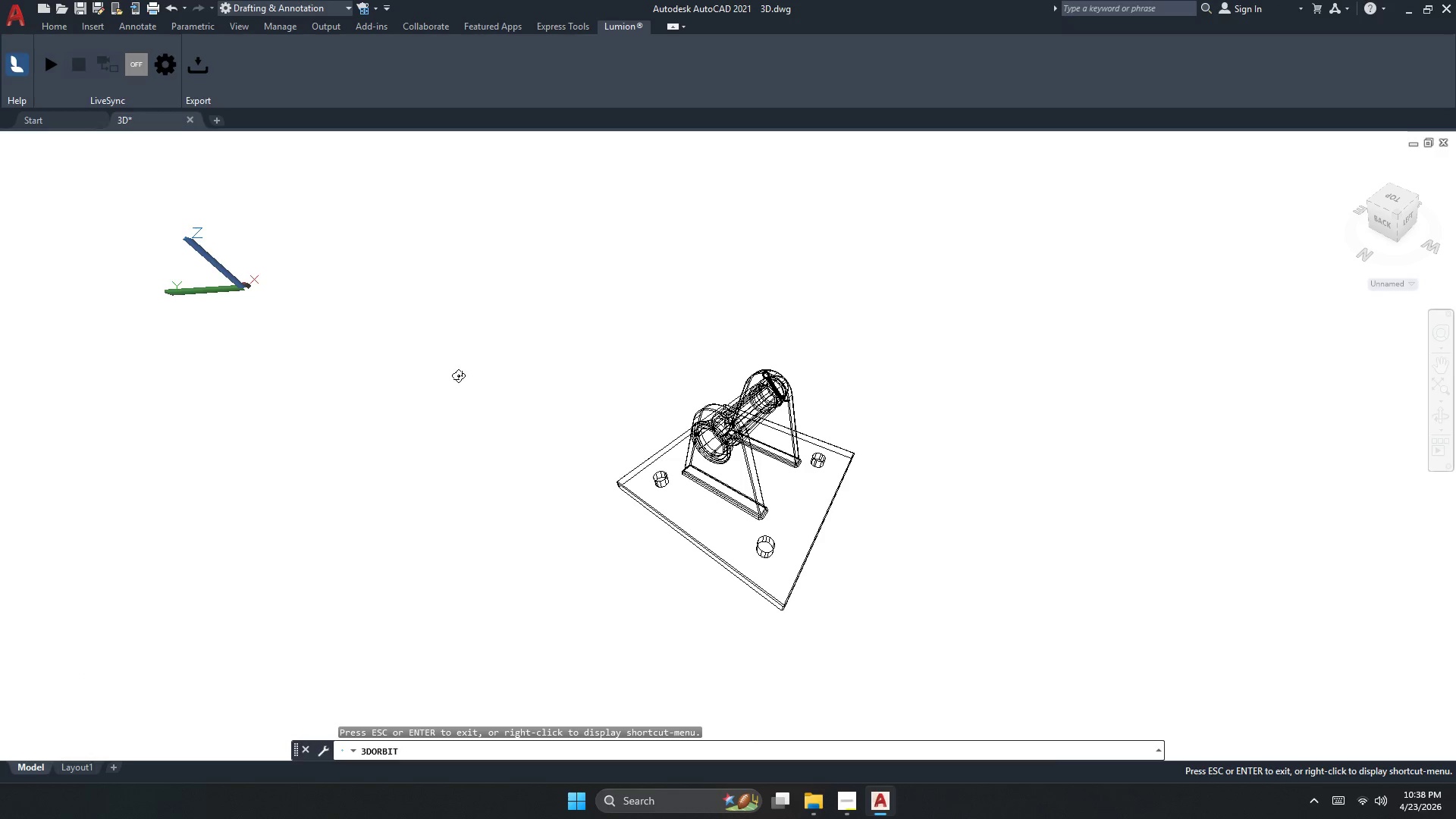 
key(Escape)
 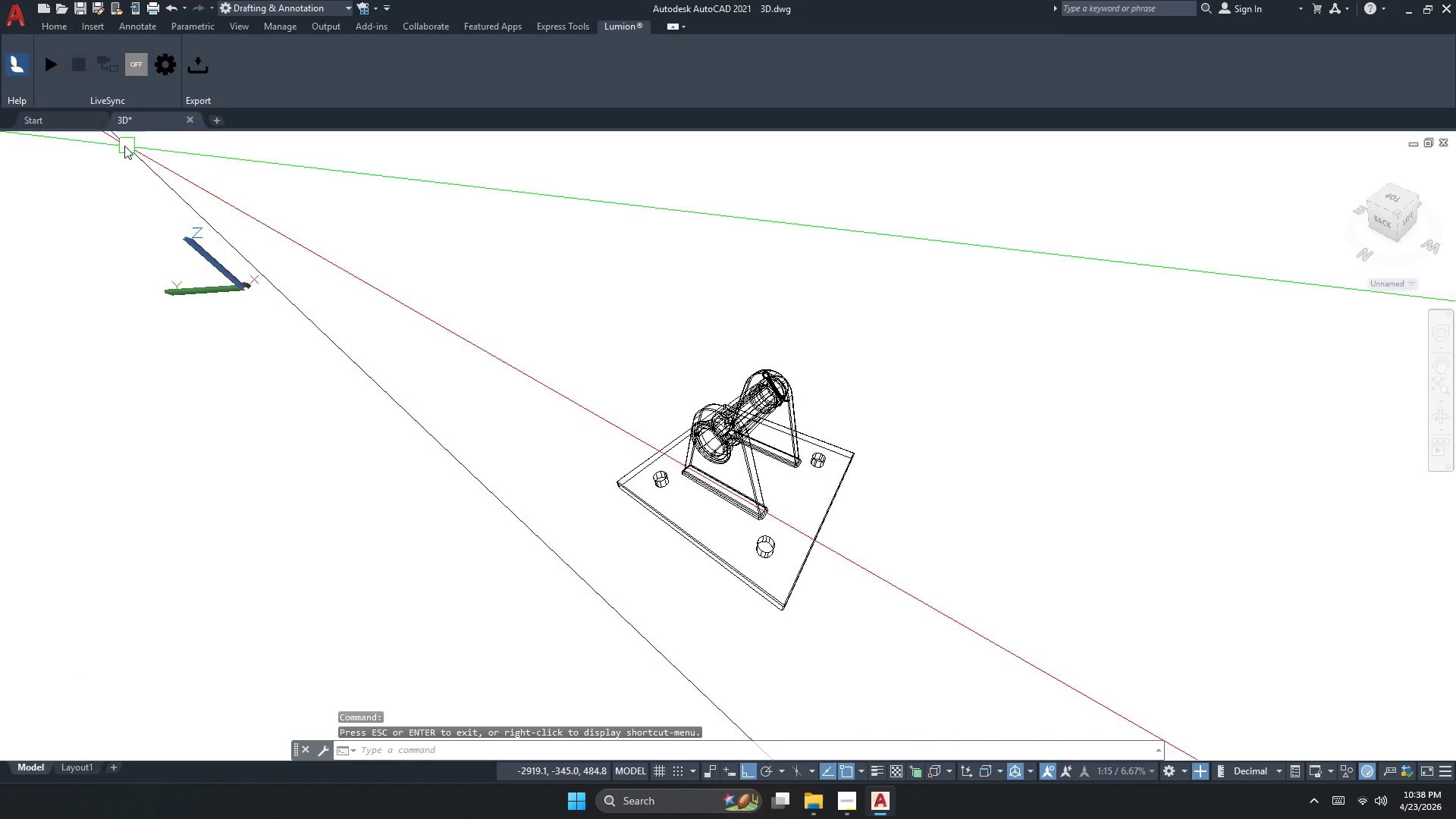 
left_click([119, 145])
 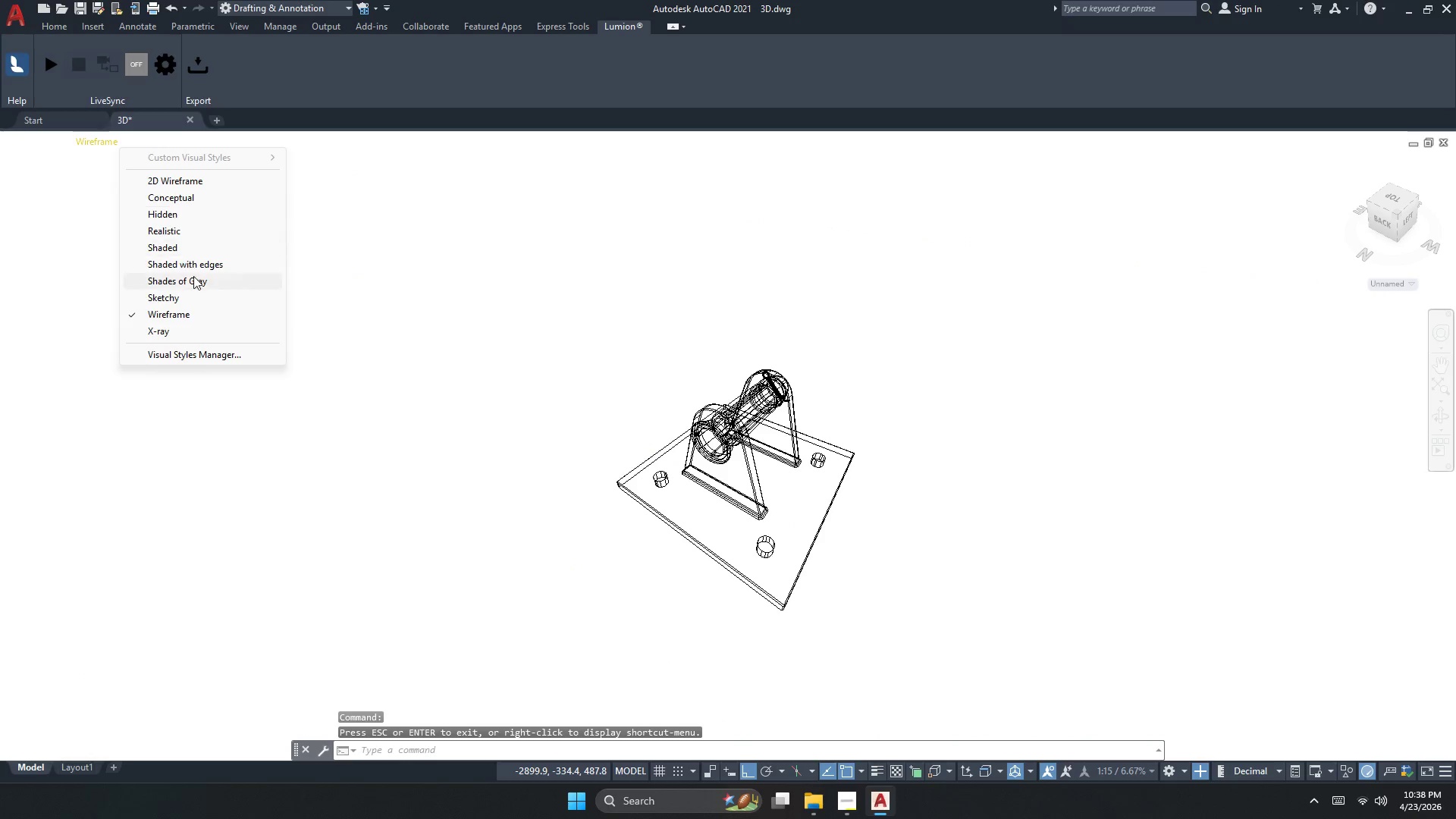 
left_click([193, 278])
 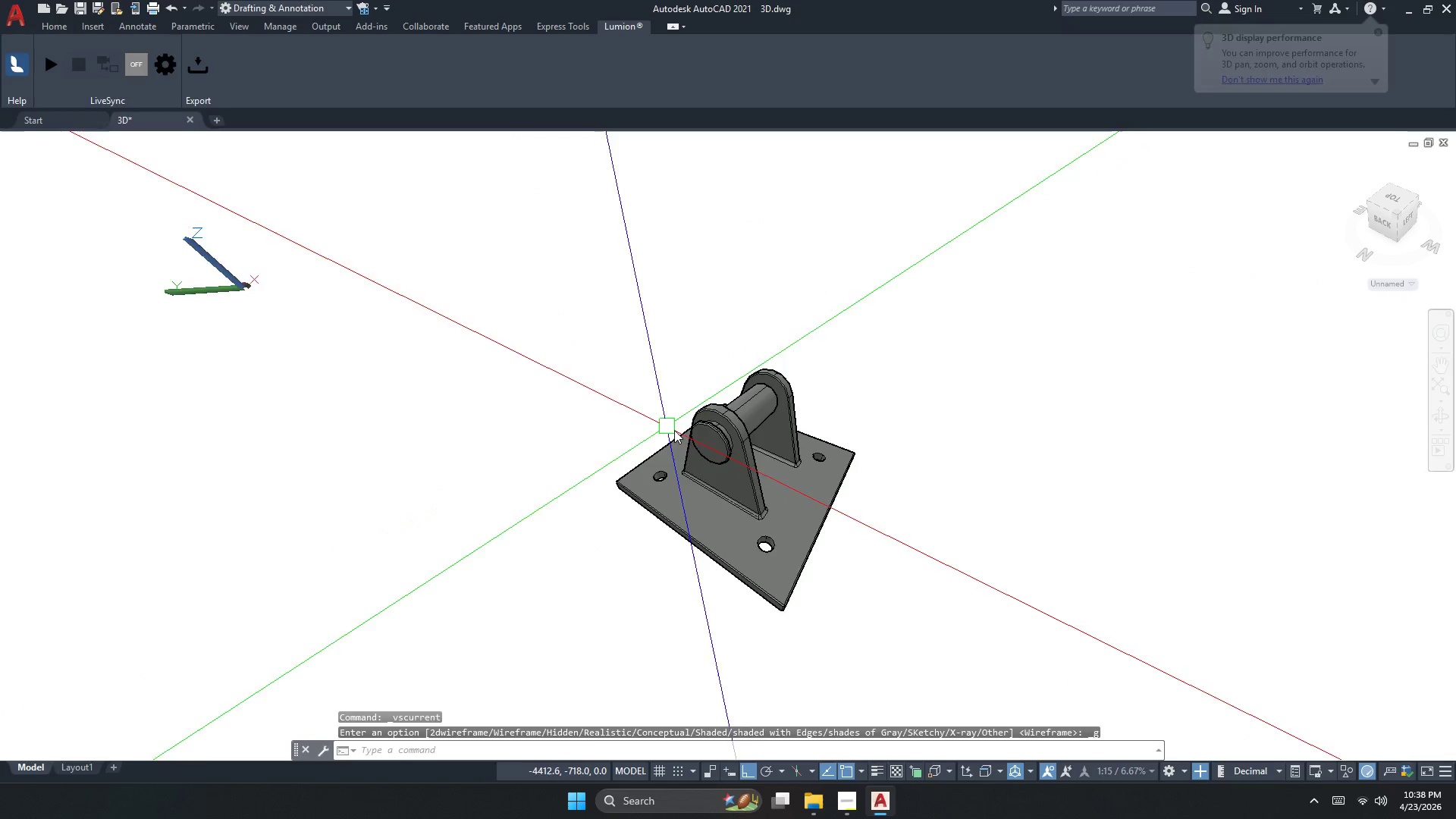 
scroll: coordinate [727, 407], scroll_direction: up, amount: 3.0
 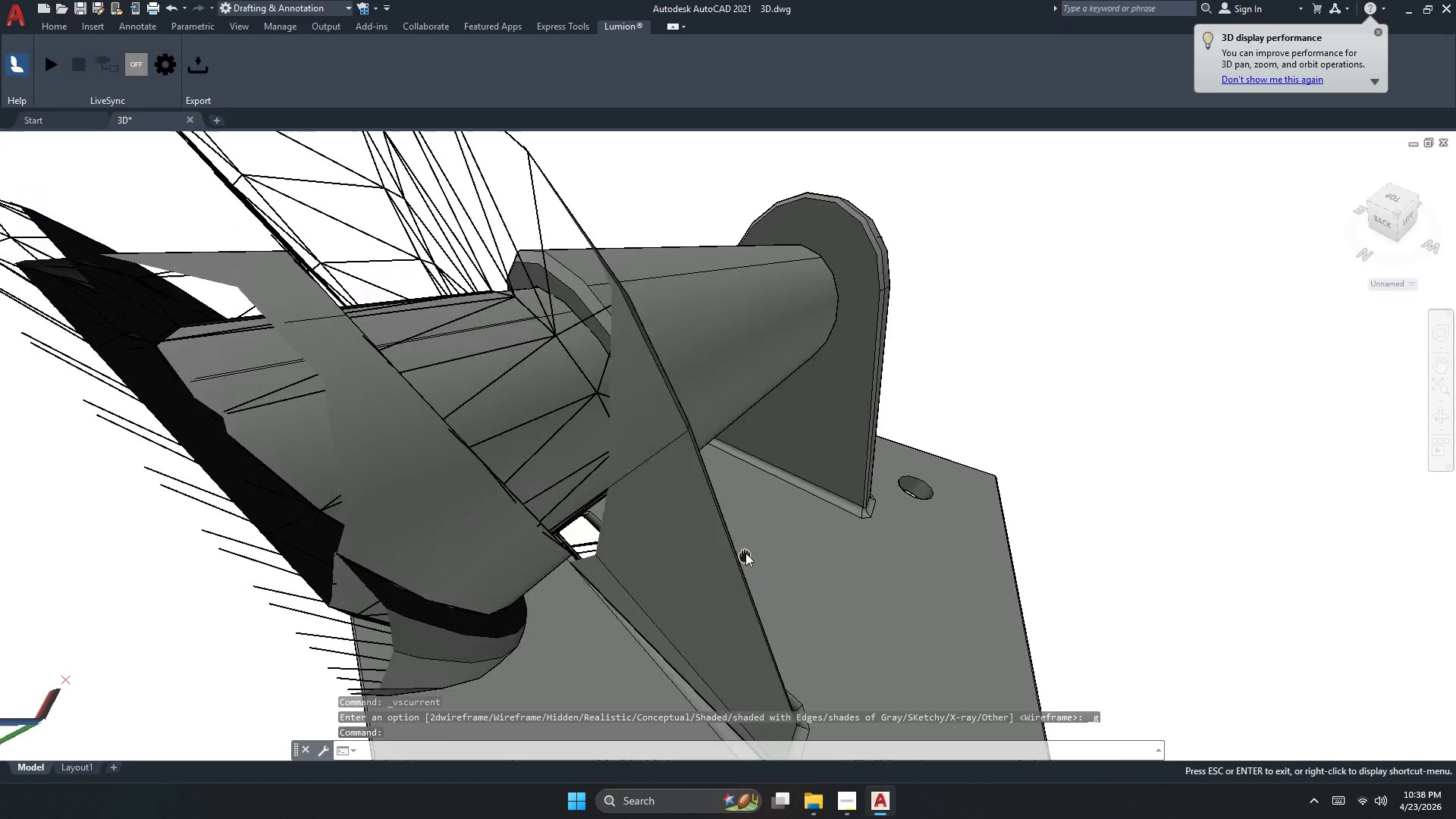 
scroll: coordinate [796, 324], scroll_direction: down, amount: 3.0
 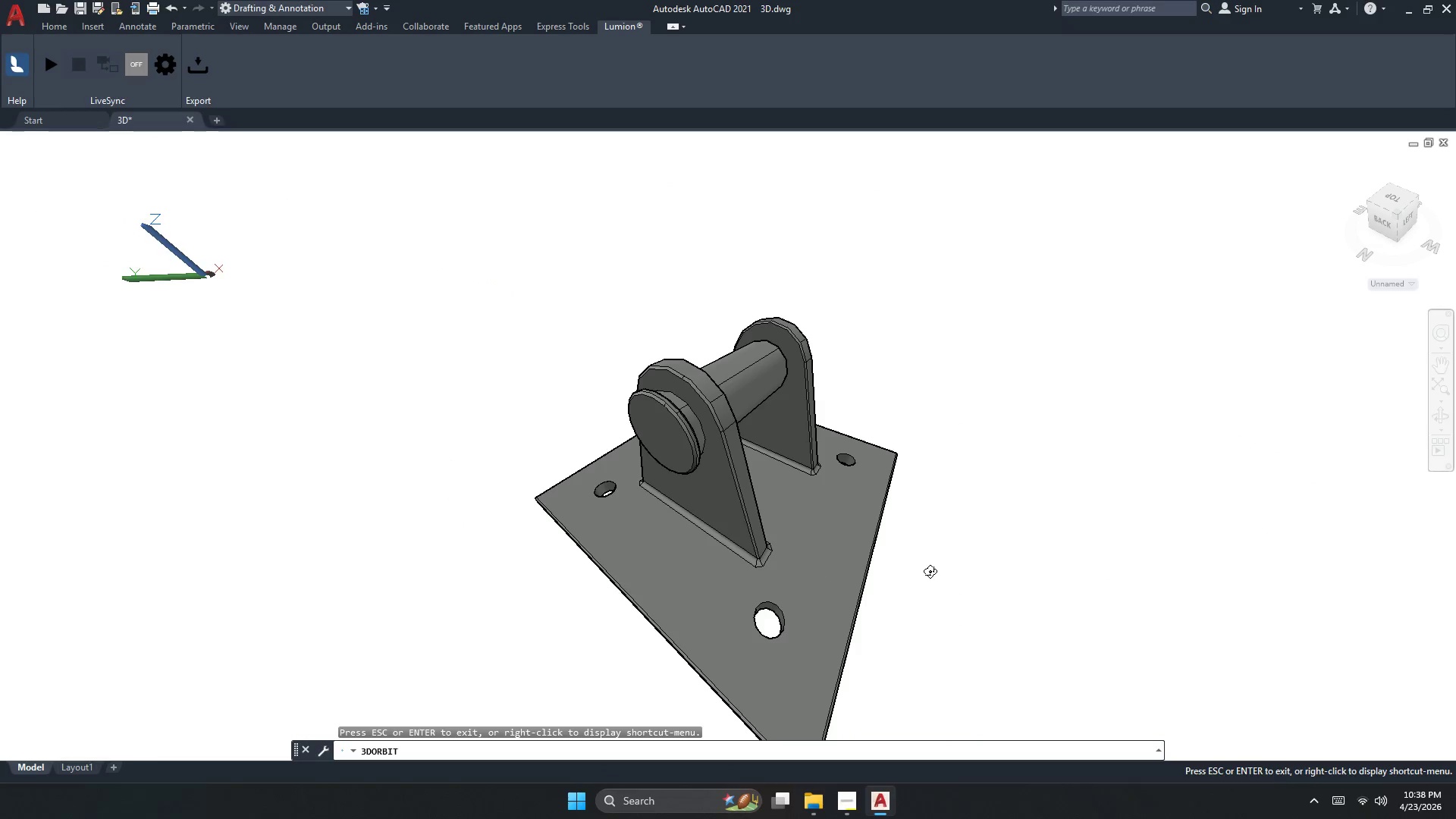 
left_click_drag(start_coordinate=[923, 568], to_coordinate=[771, 457])
 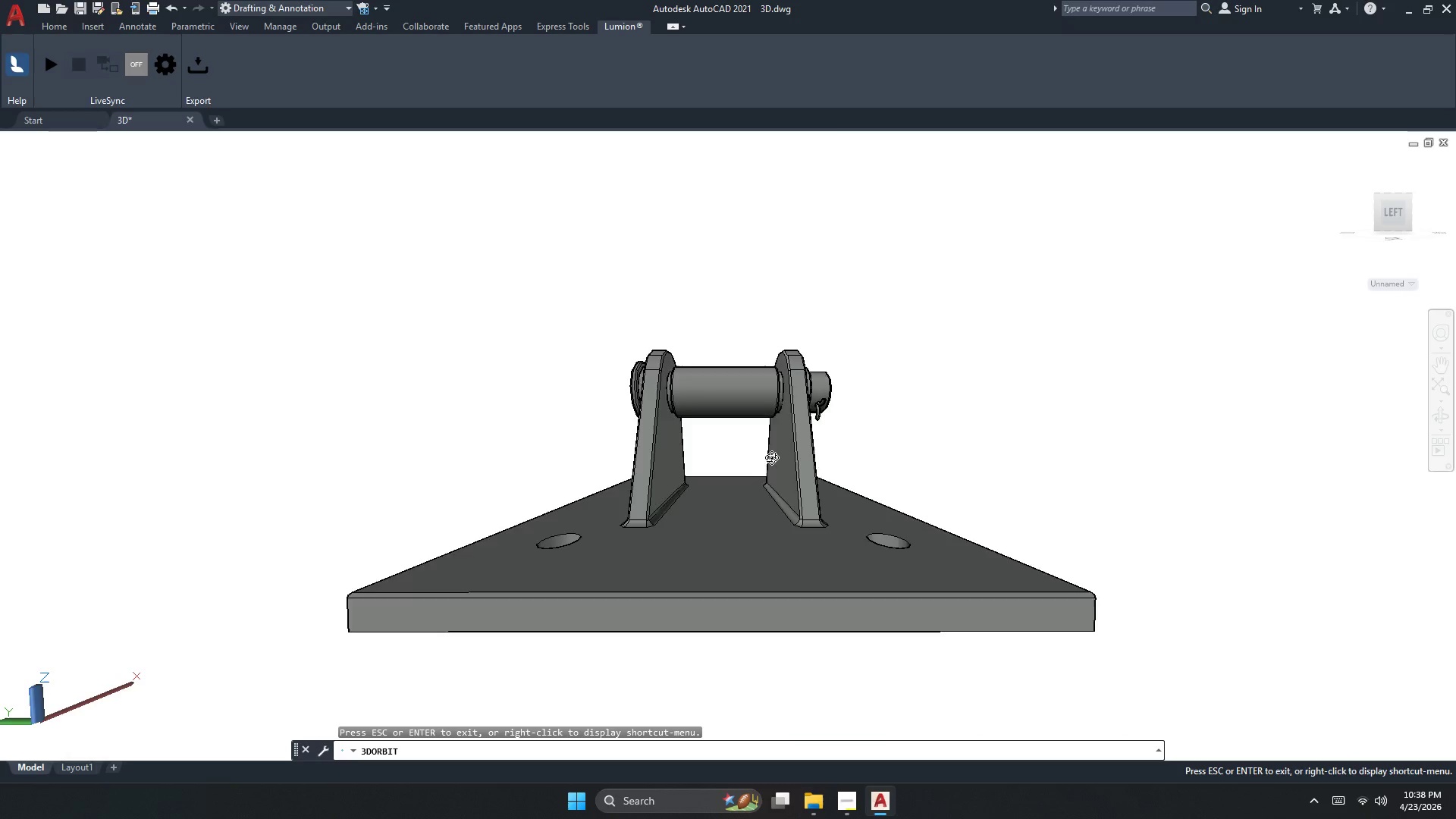 
left_click_drag(start_coordinate=[770, 517], to_coordinate=[767, 502])
 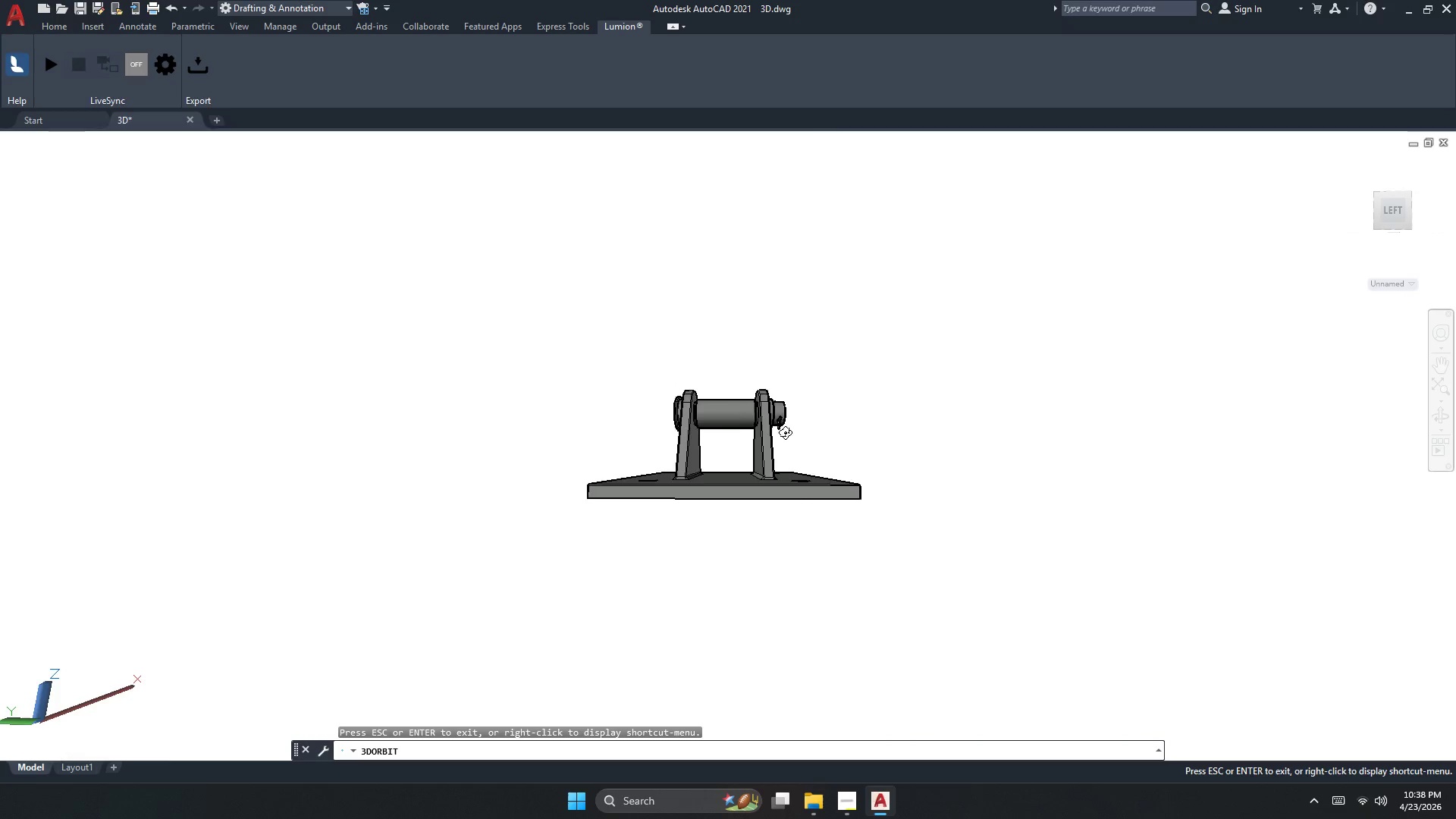 
scroll: coordinate [771, 457], scroll_direction: down, amount: 4.0
 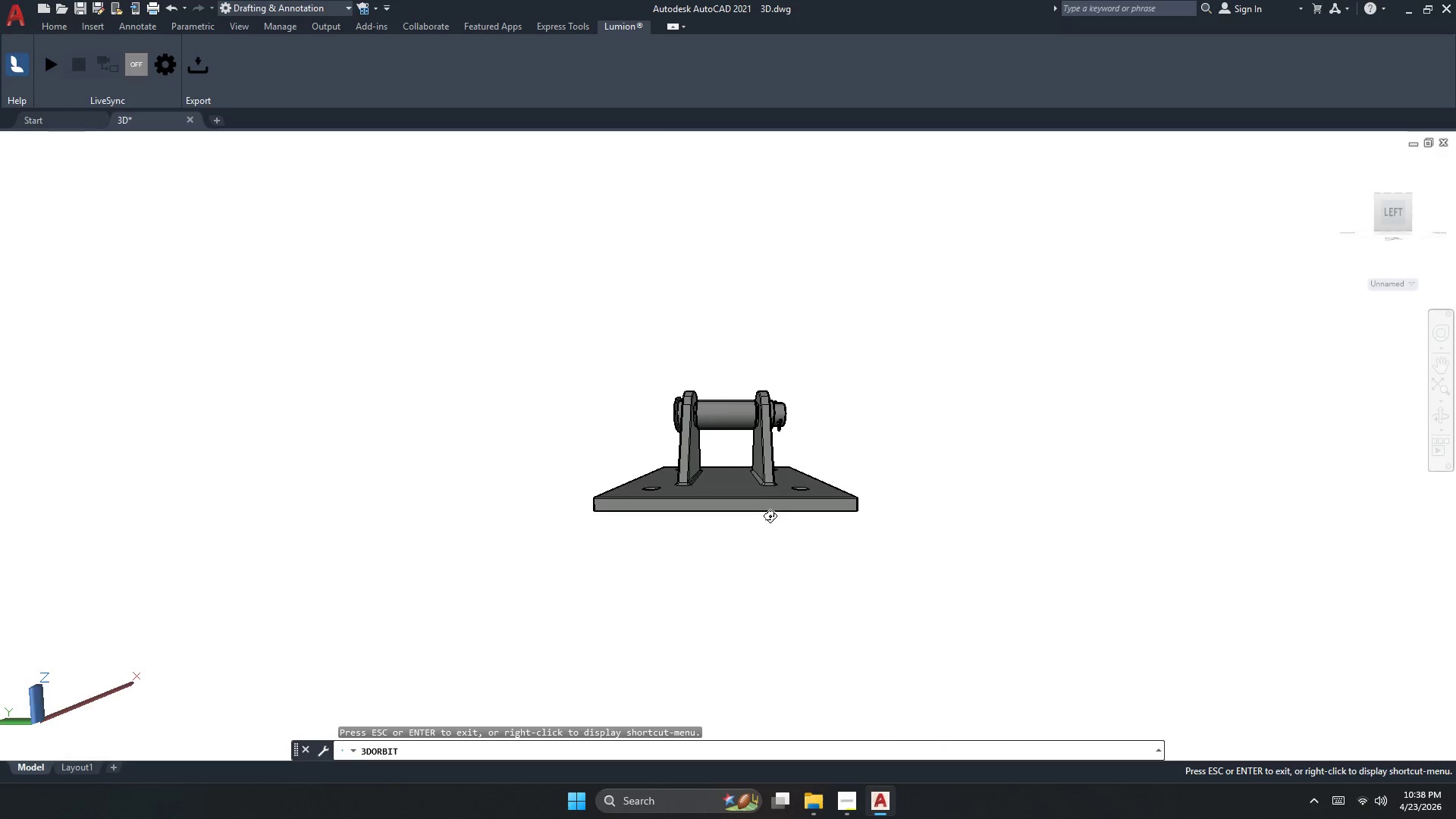 
scroll: coordinate [762, 425], scroll_direction: up, amount: 4.0
 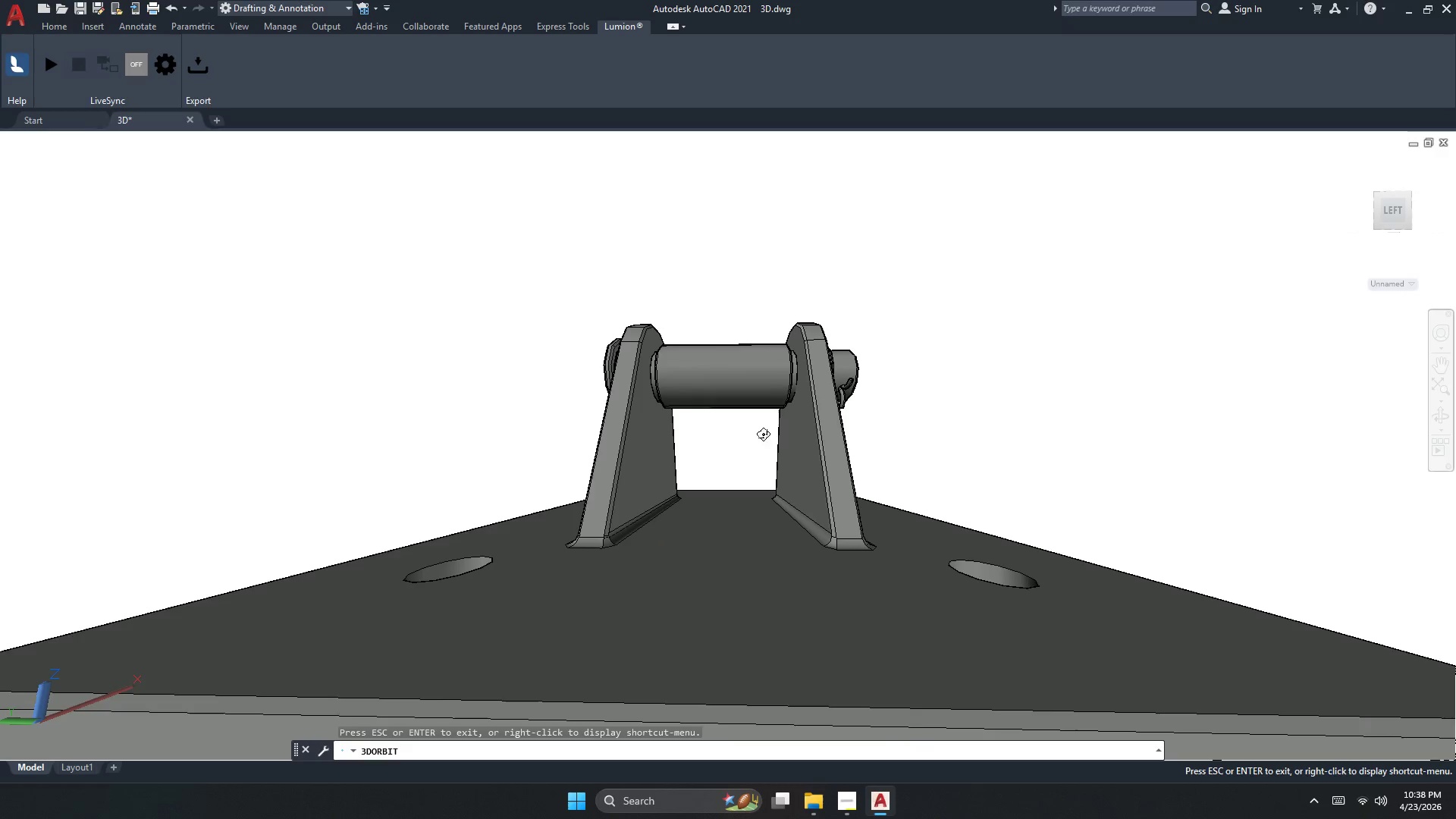 
left_click_drag(start_coordinate=[786, 438], to_coordinate=[795, 510])
 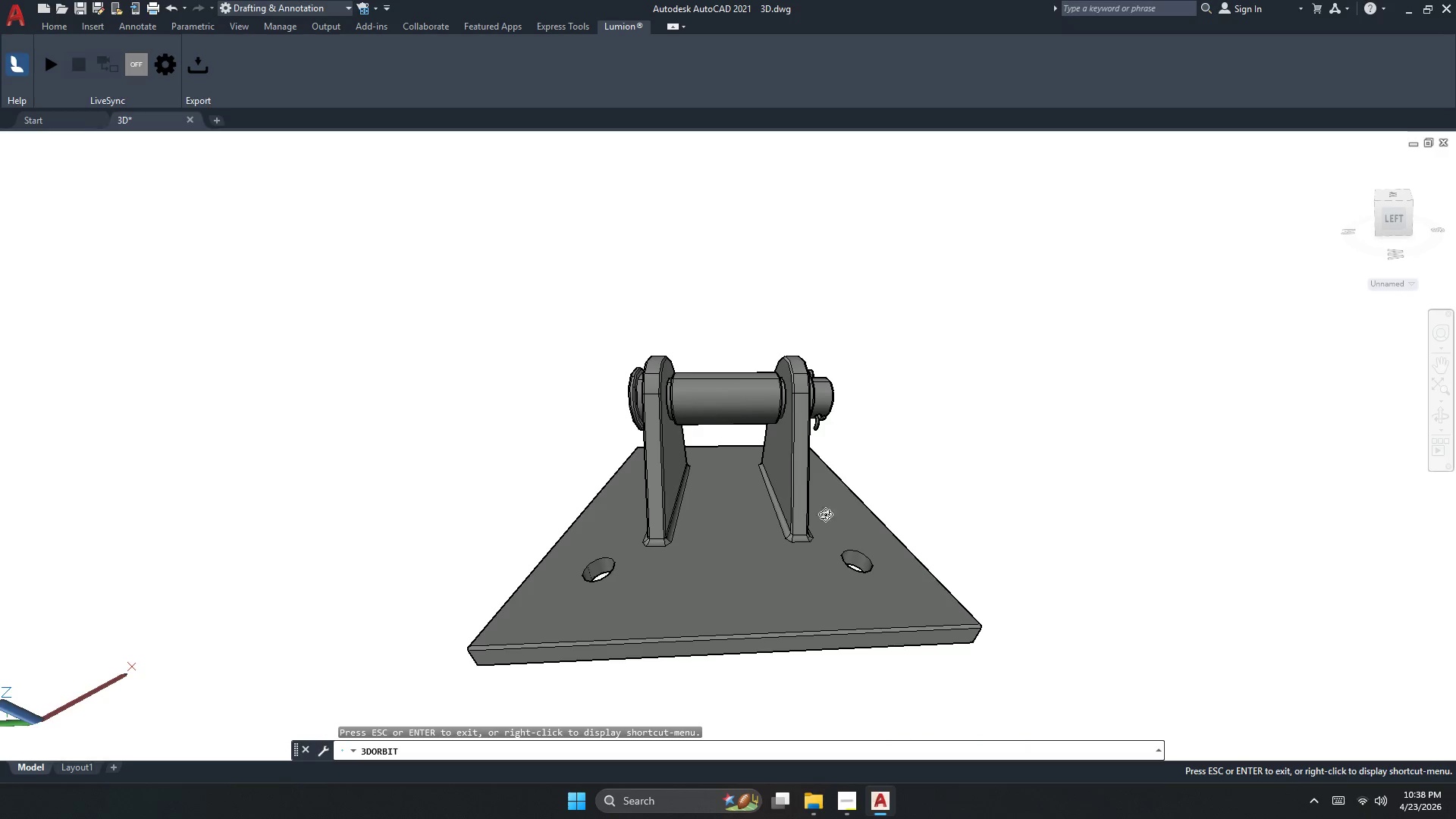 
scroll: coordinate [758, 435], scroll_direction: down, amount: 1.0
 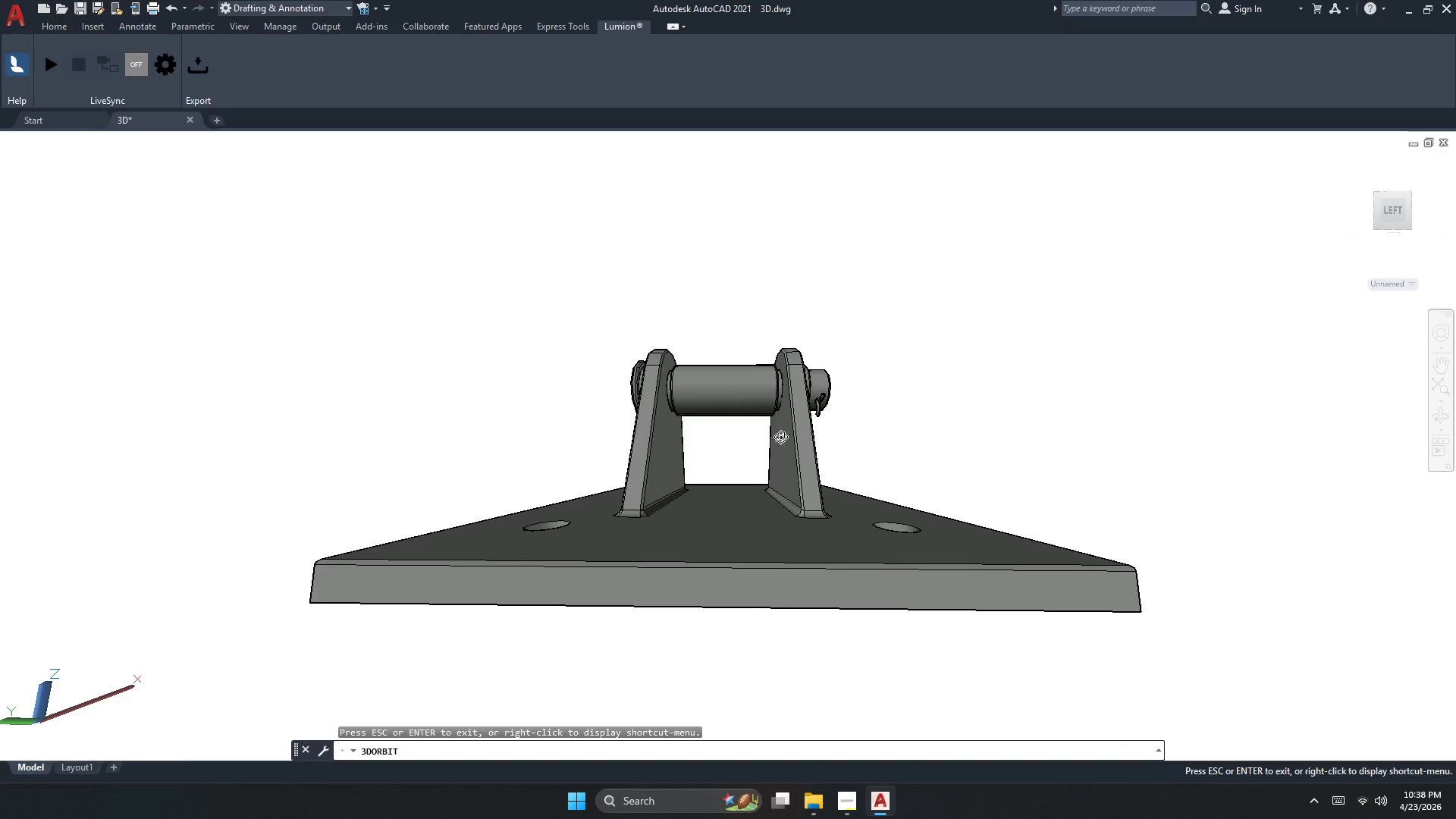 
left_click_drag(start_coordinate=[852, 520], to_coordinate=[711, 519])
 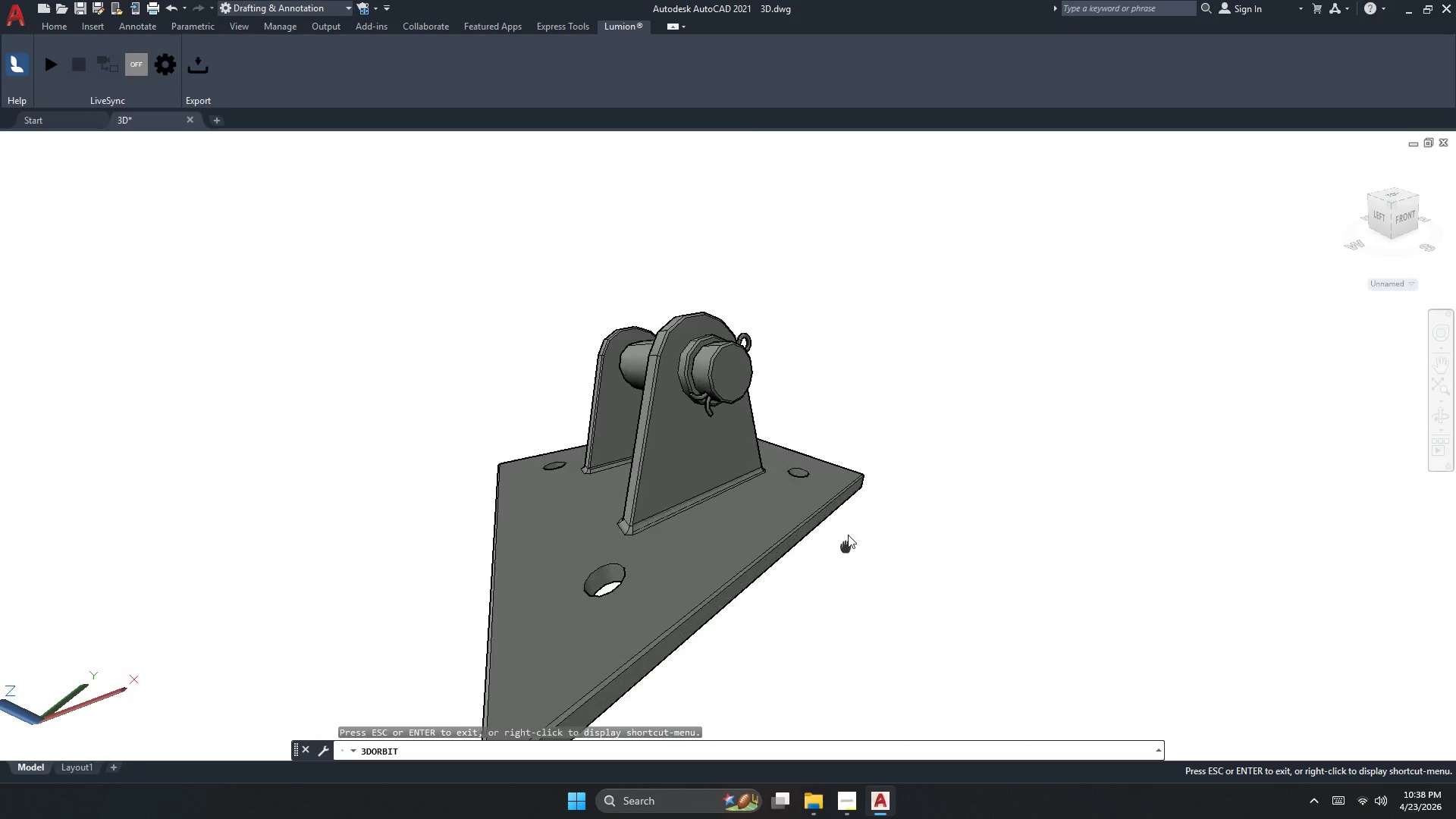 
left_click_drag(start_coordinate=[708, 467], to_coordinate=[754, 582])
 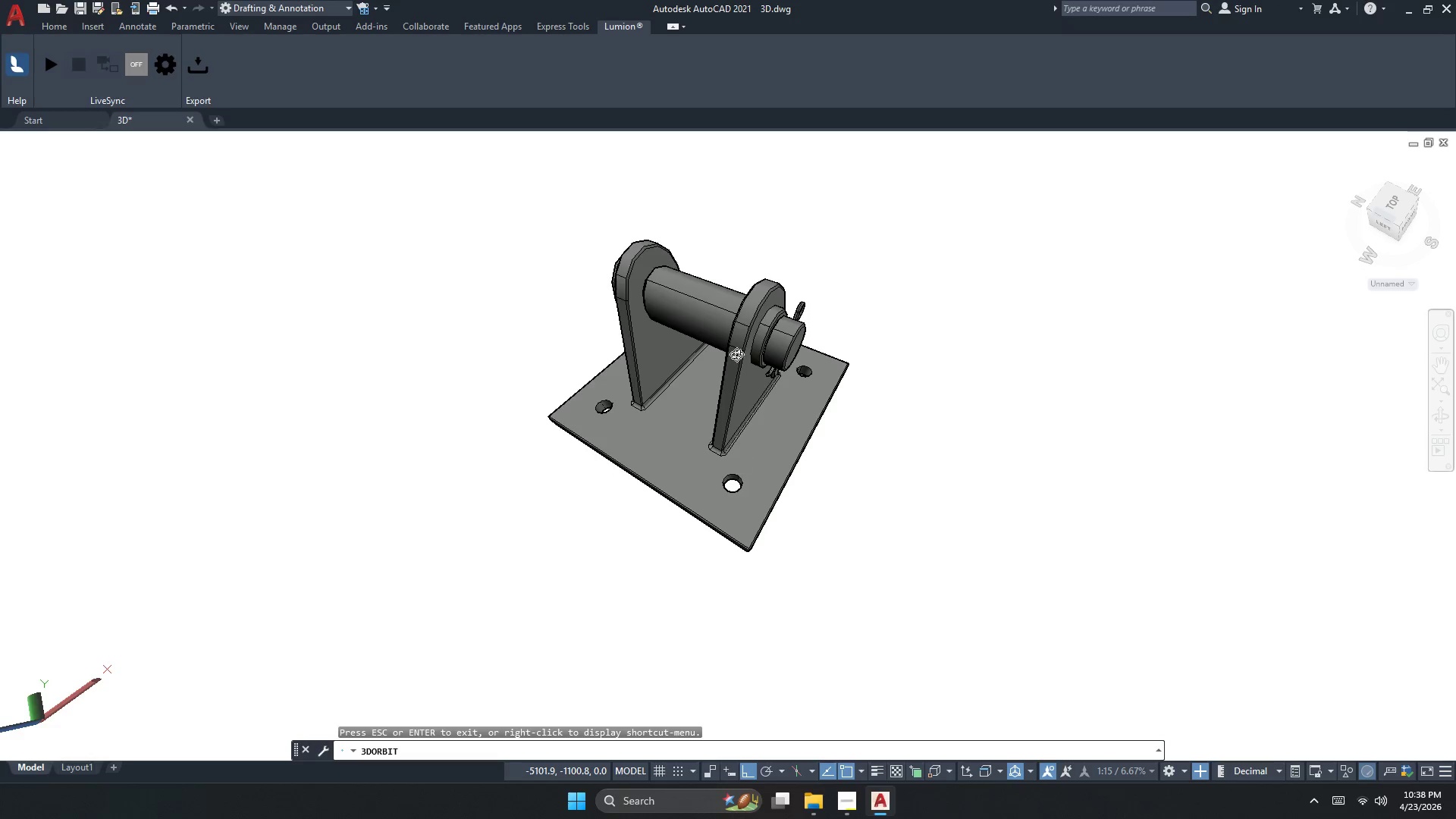 
scroll: coordinate [733, 344], scroll_direction: up, amount: 2.0
 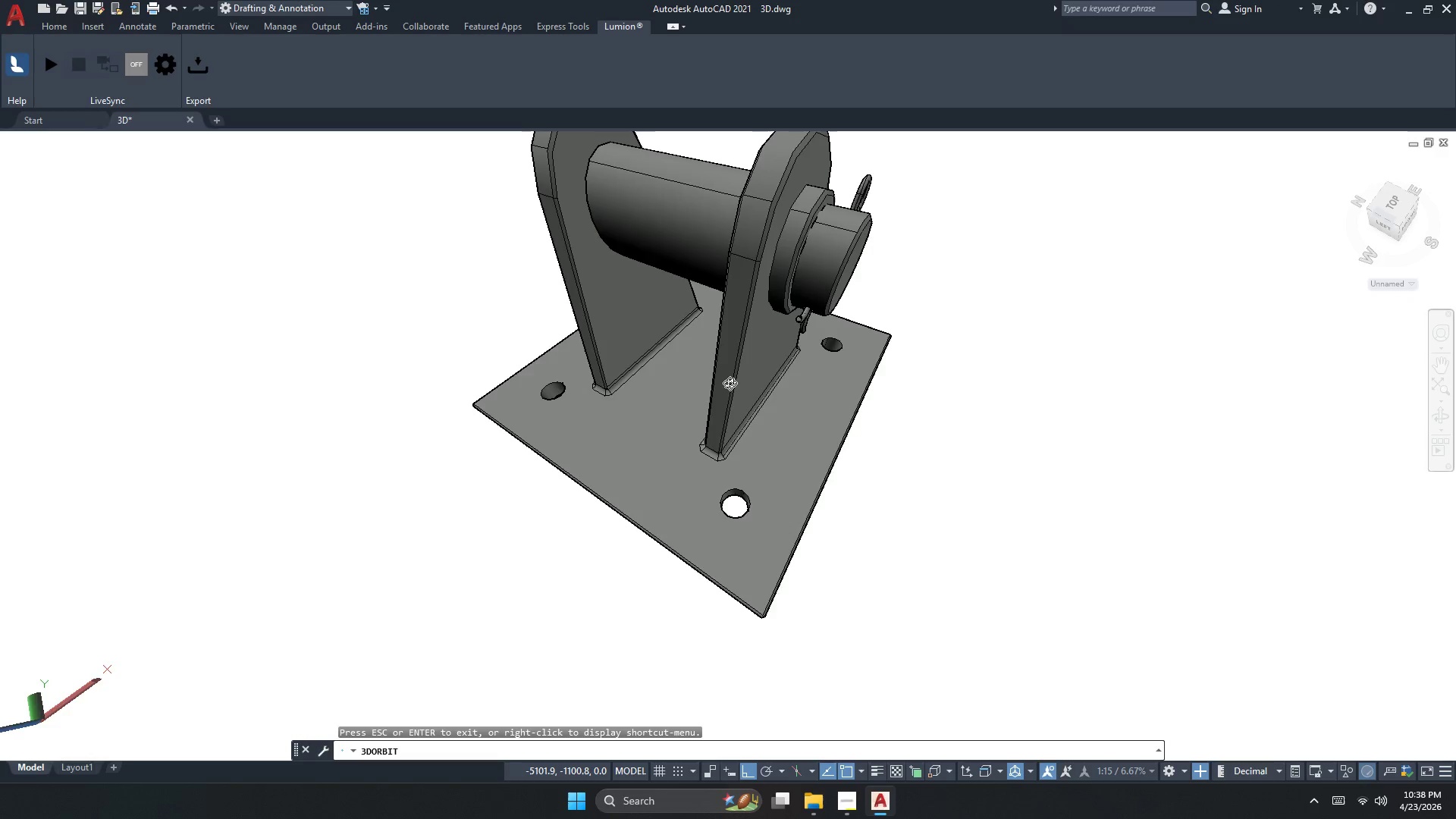 
left_click_drag(start_coordinate=[730, 388], to_coordinate=[739, 372])
 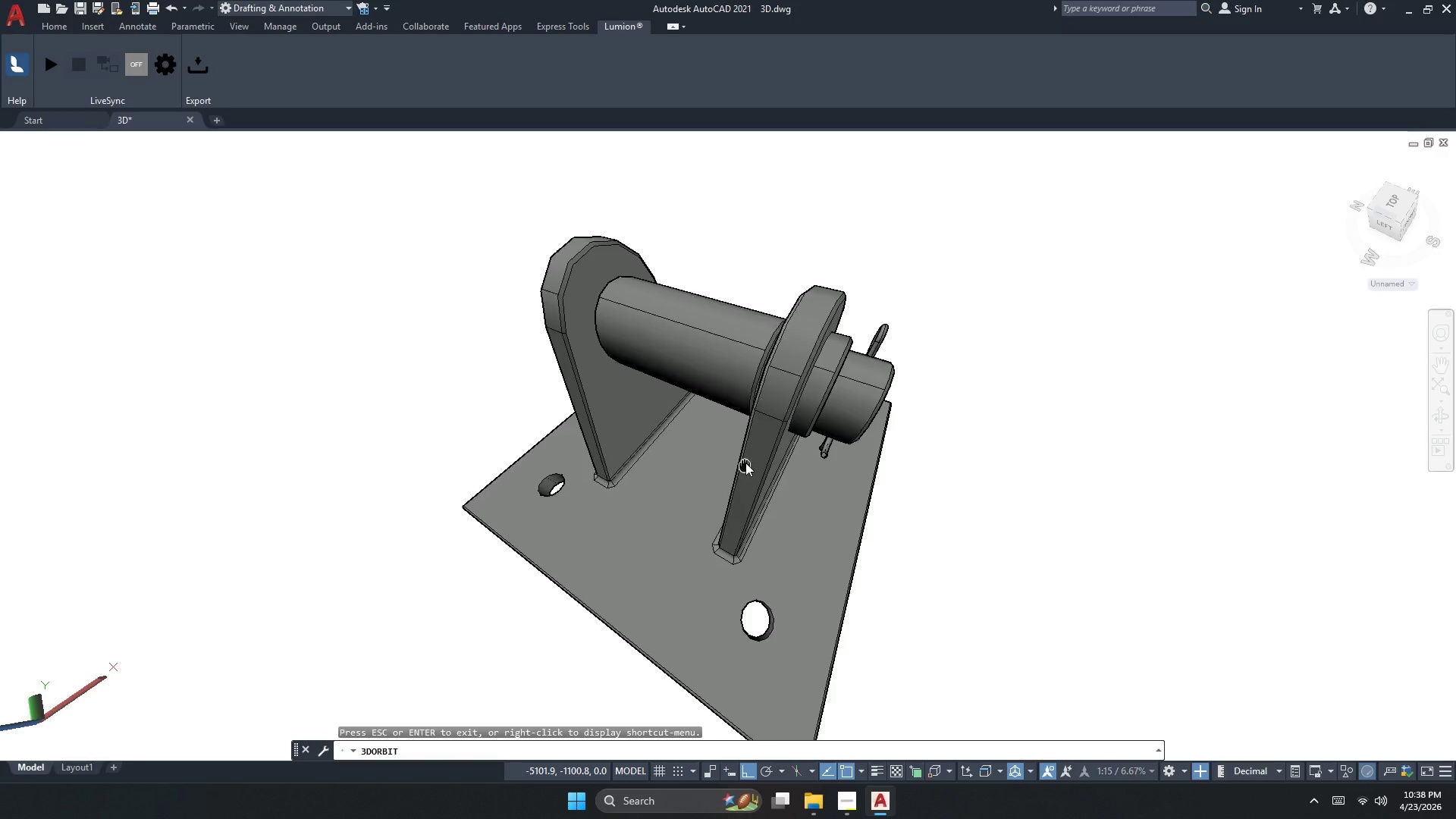 
left_click_drag(start_coordinate=[770, 501], to_coordinate=[751, 446])
 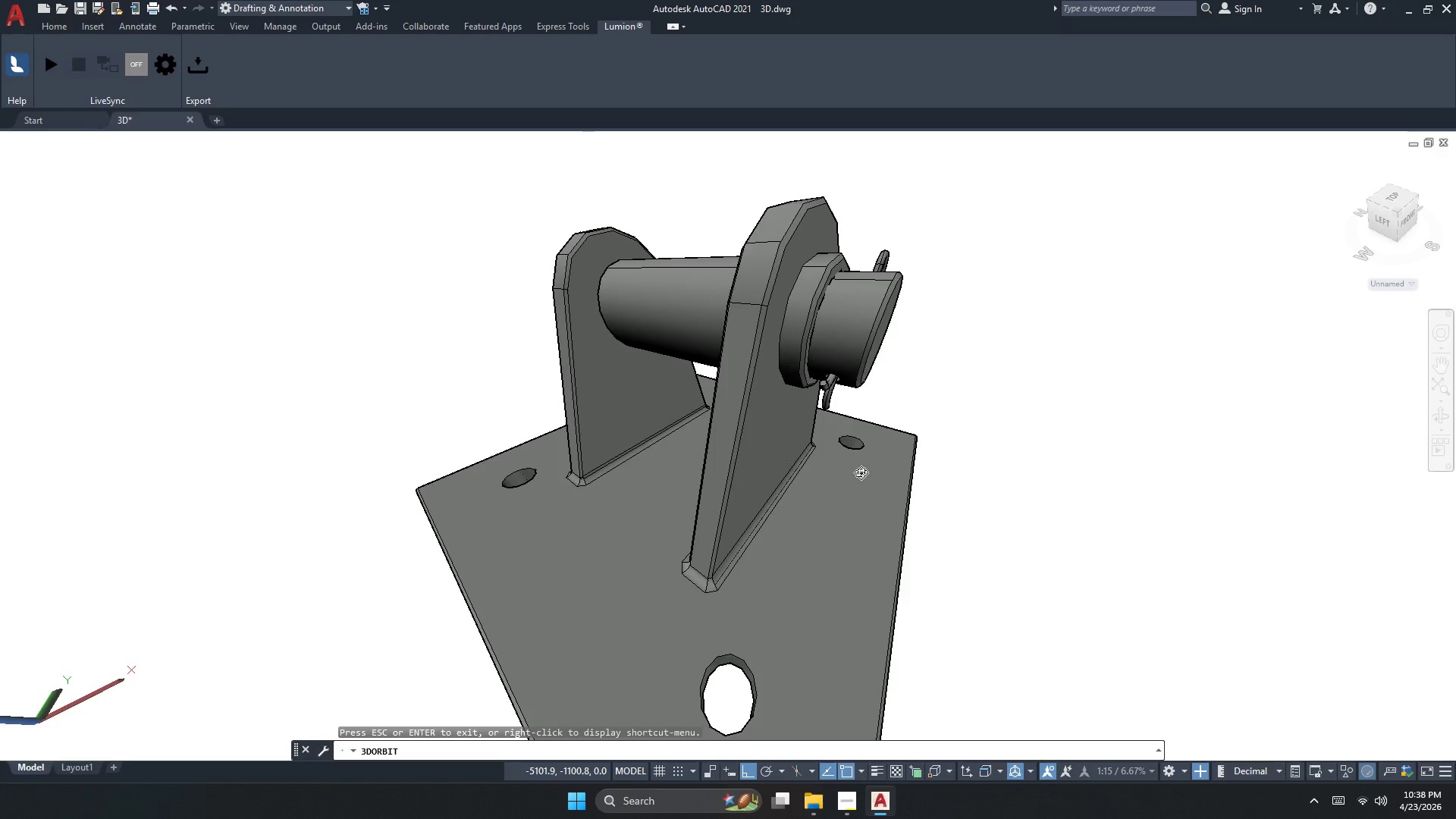 
left_click_drag(start_coordinate=[861, 472], to_coordinate=[753, 450])
 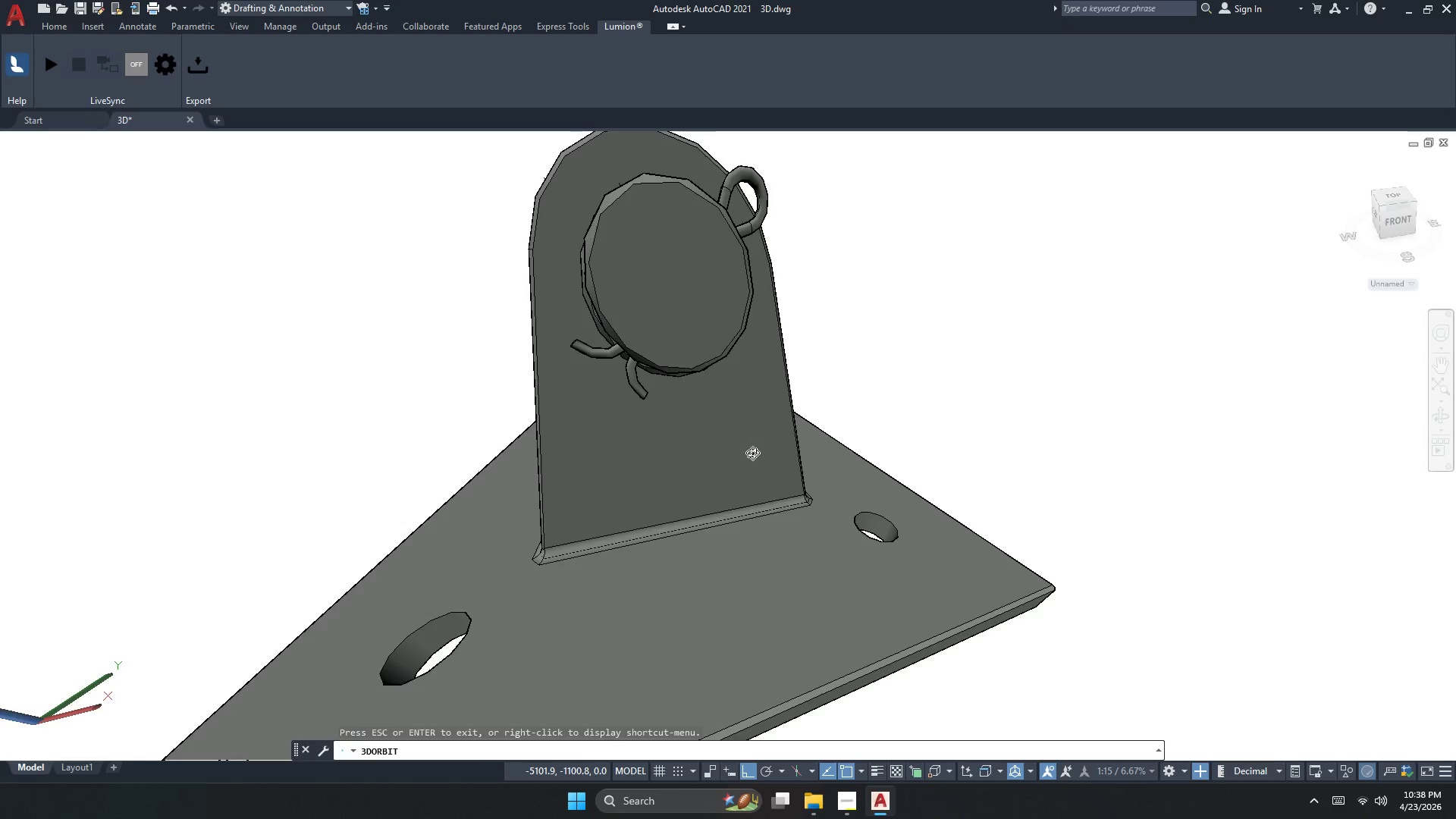 
scroll: coordinate [752, 453], scroll_direction: down, amount: 1.0
 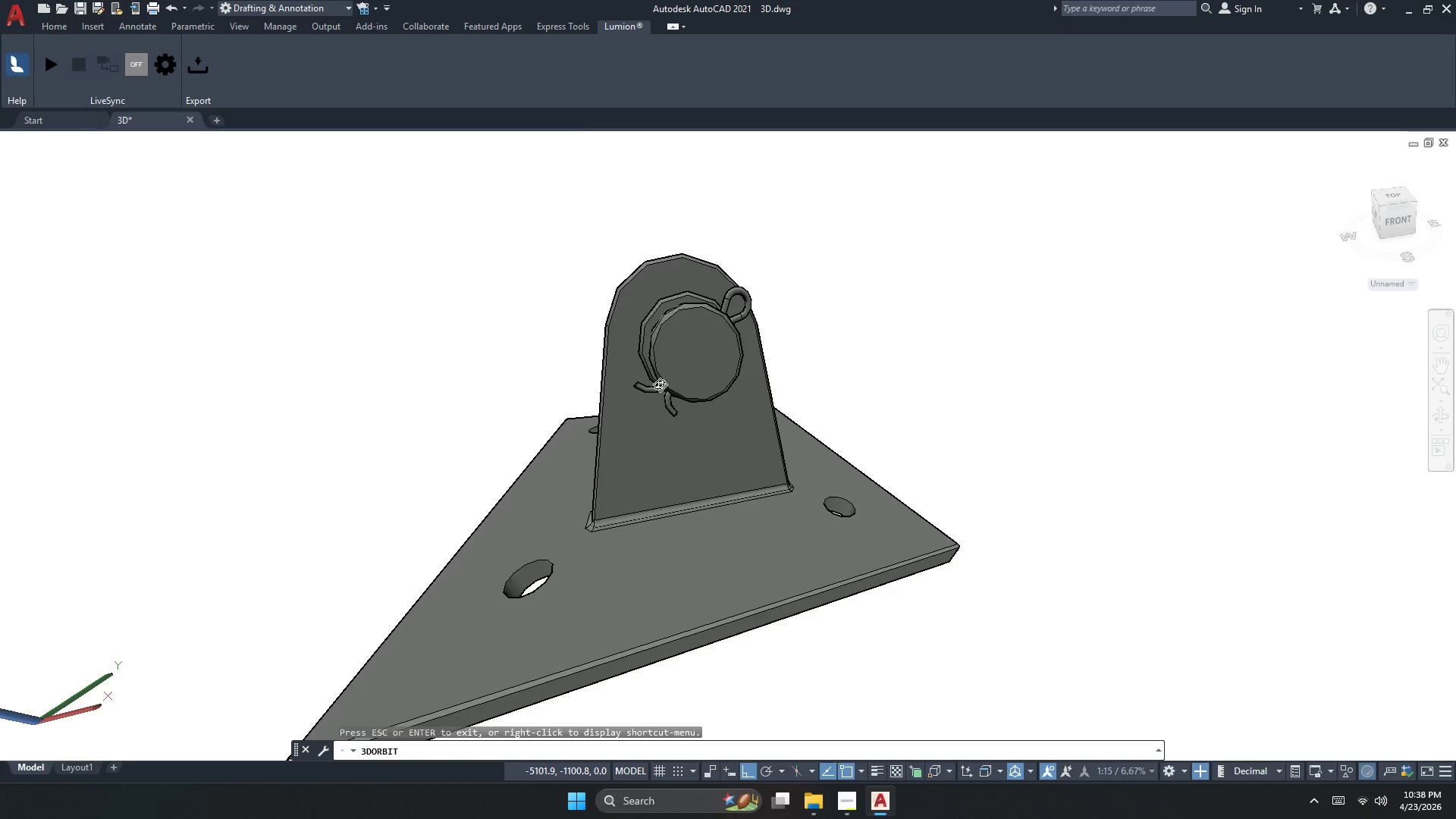 
key(Escape)
 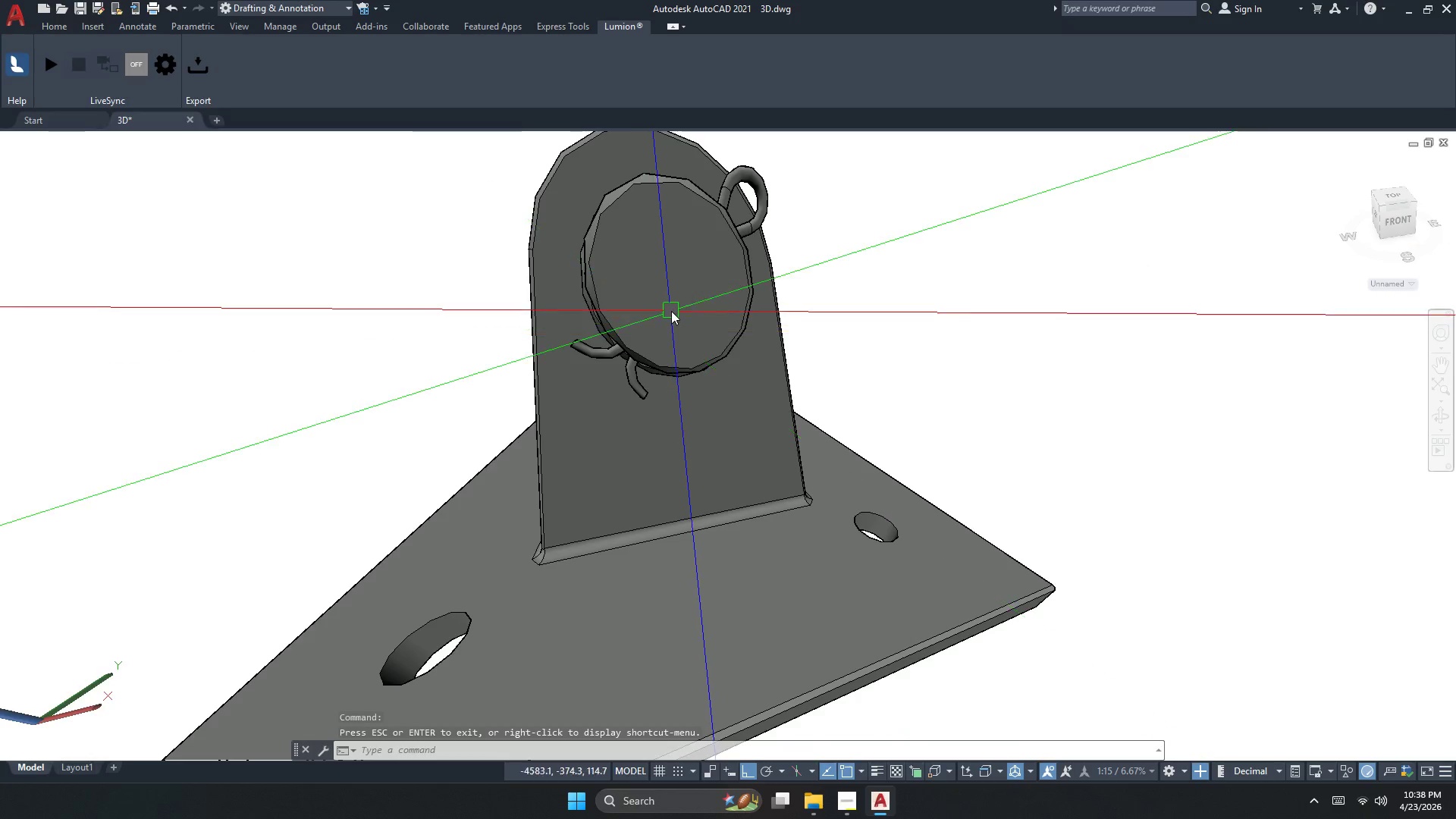 
scroll: coordinate [664, 377], scroll_direction: up, amount: 1.0
 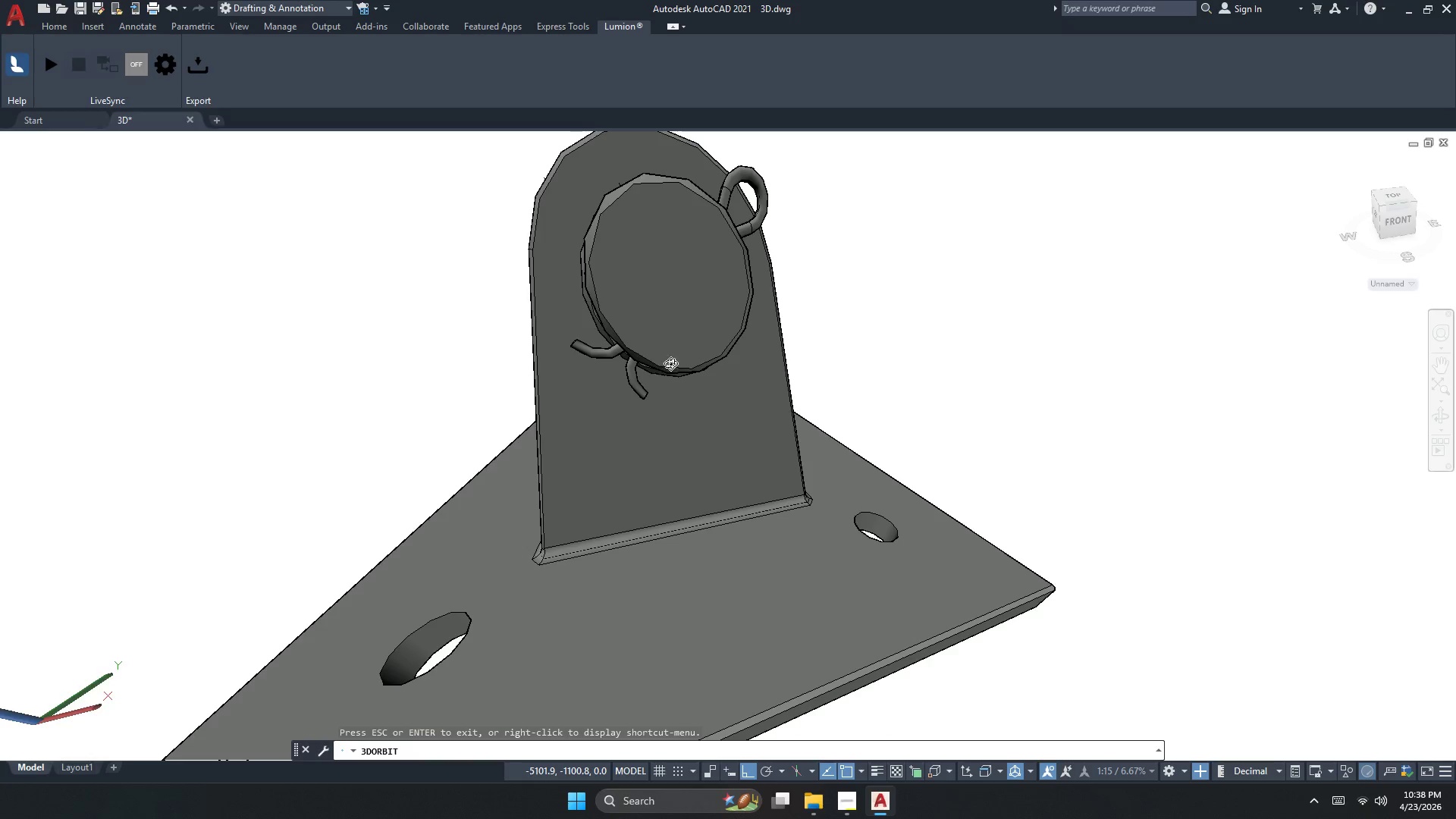 
key(Escape)
type(RE )
key(Escape)
 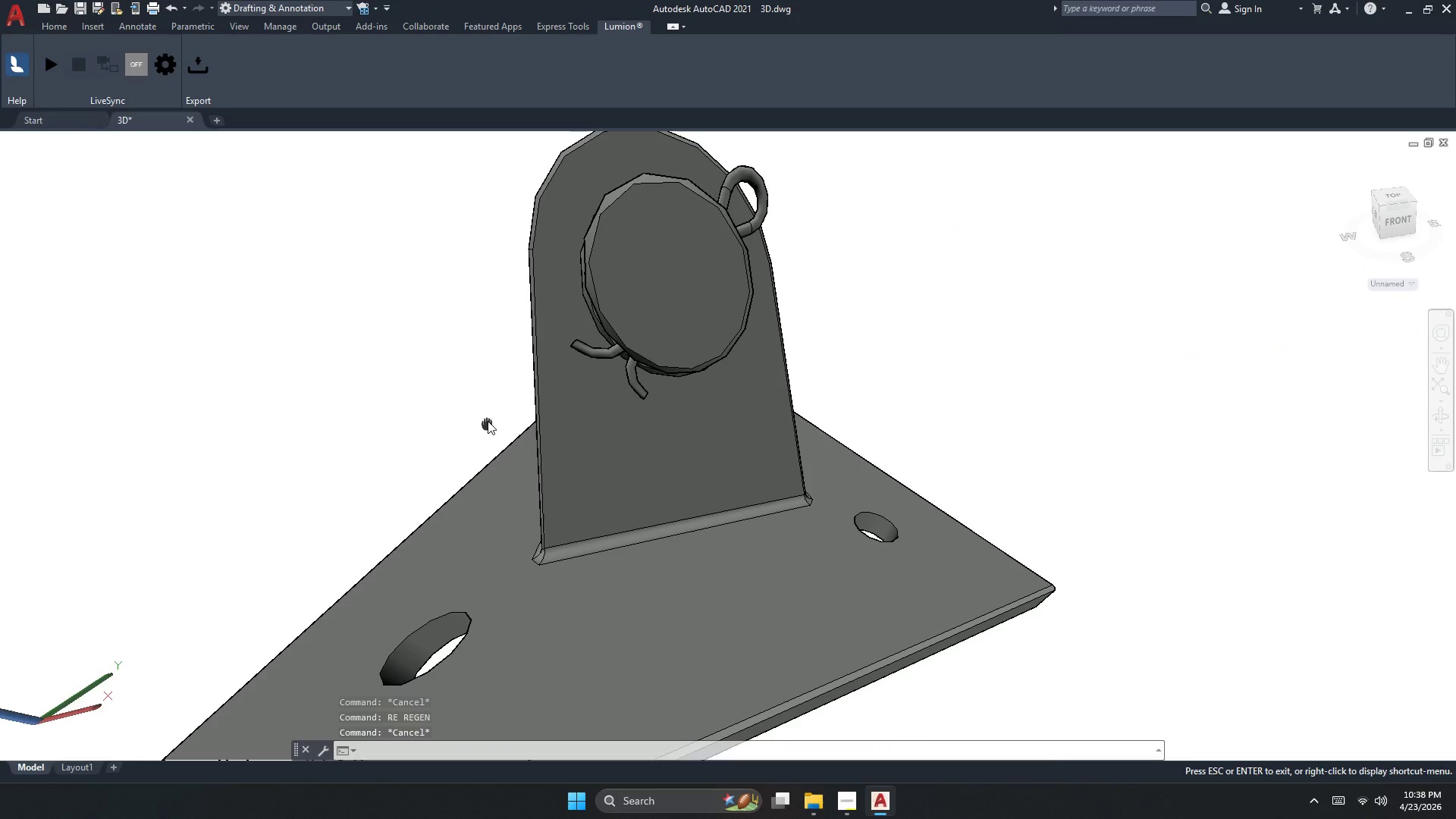 
double_click([488, 421])
 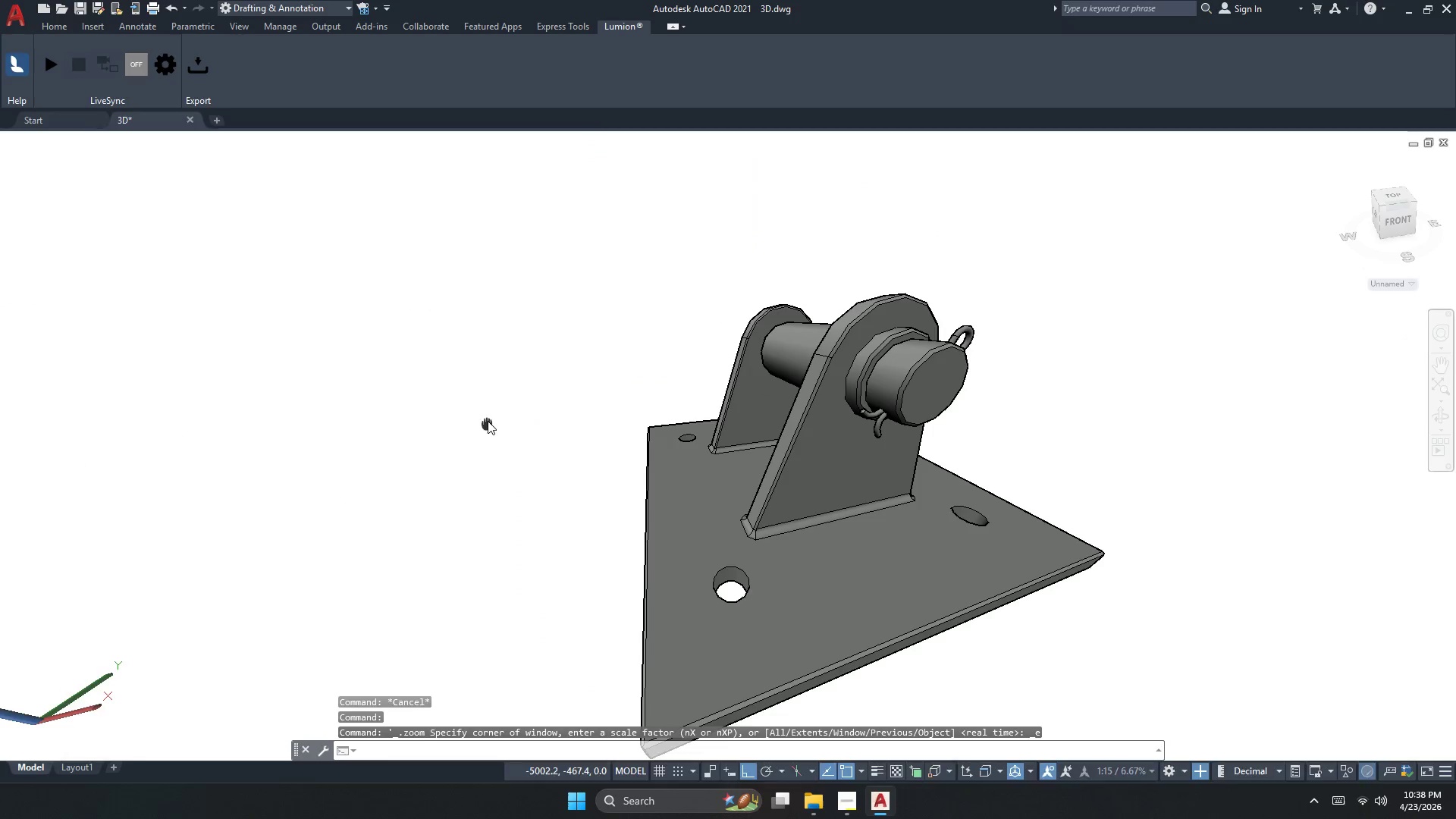 
triple_click([488, 421])
 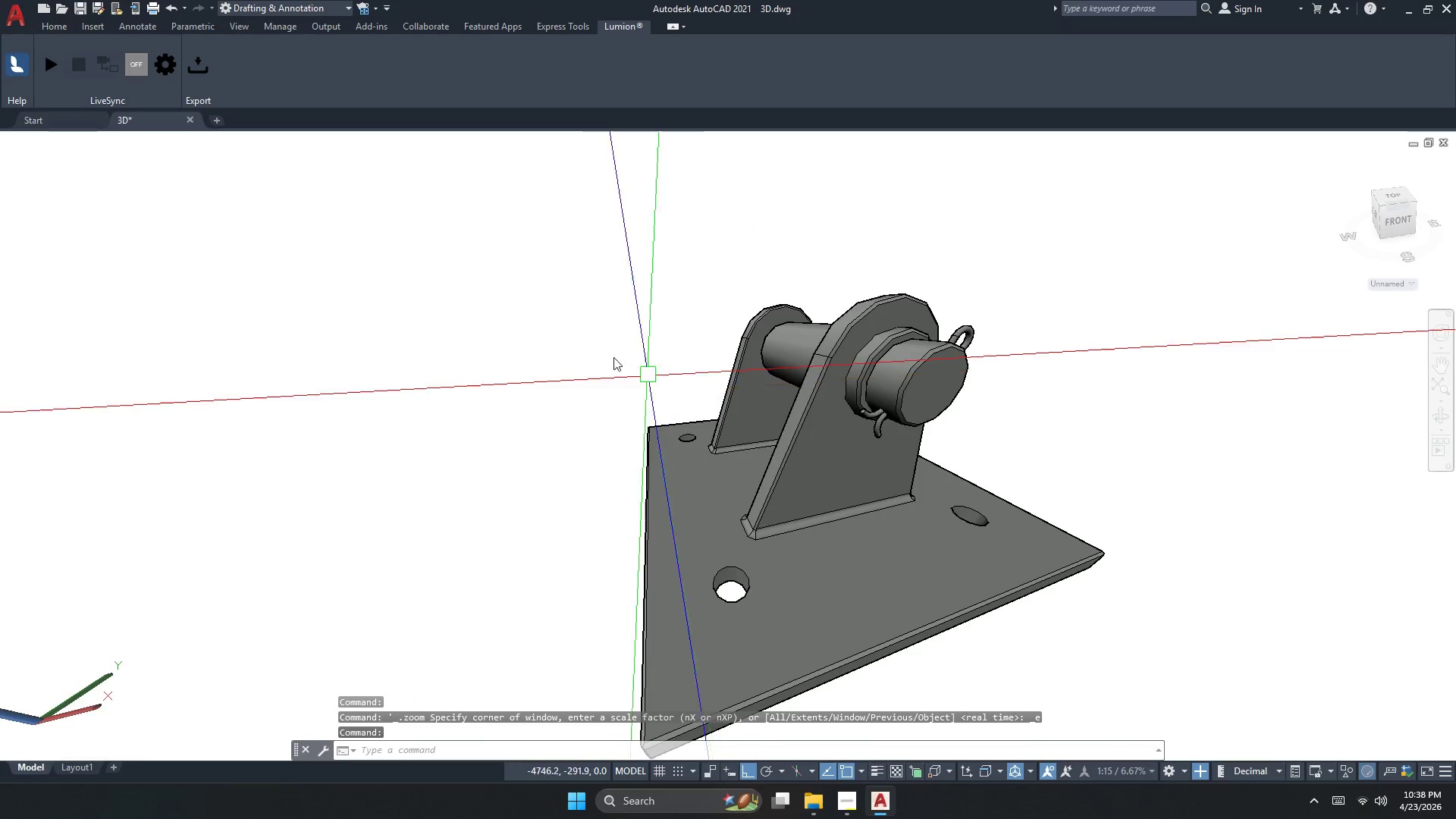 
key(Escape)
 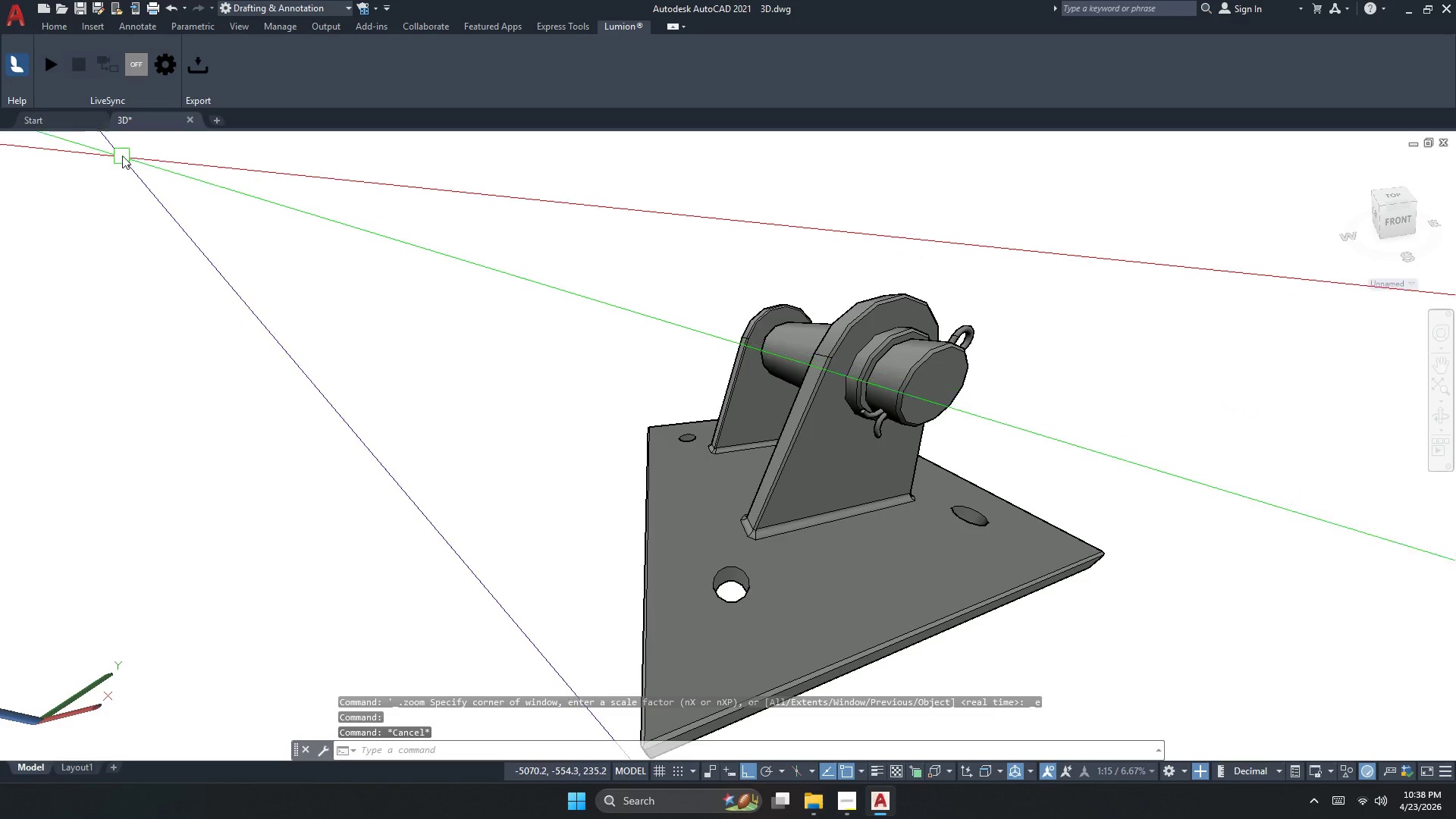 
left_click([123, 144])
 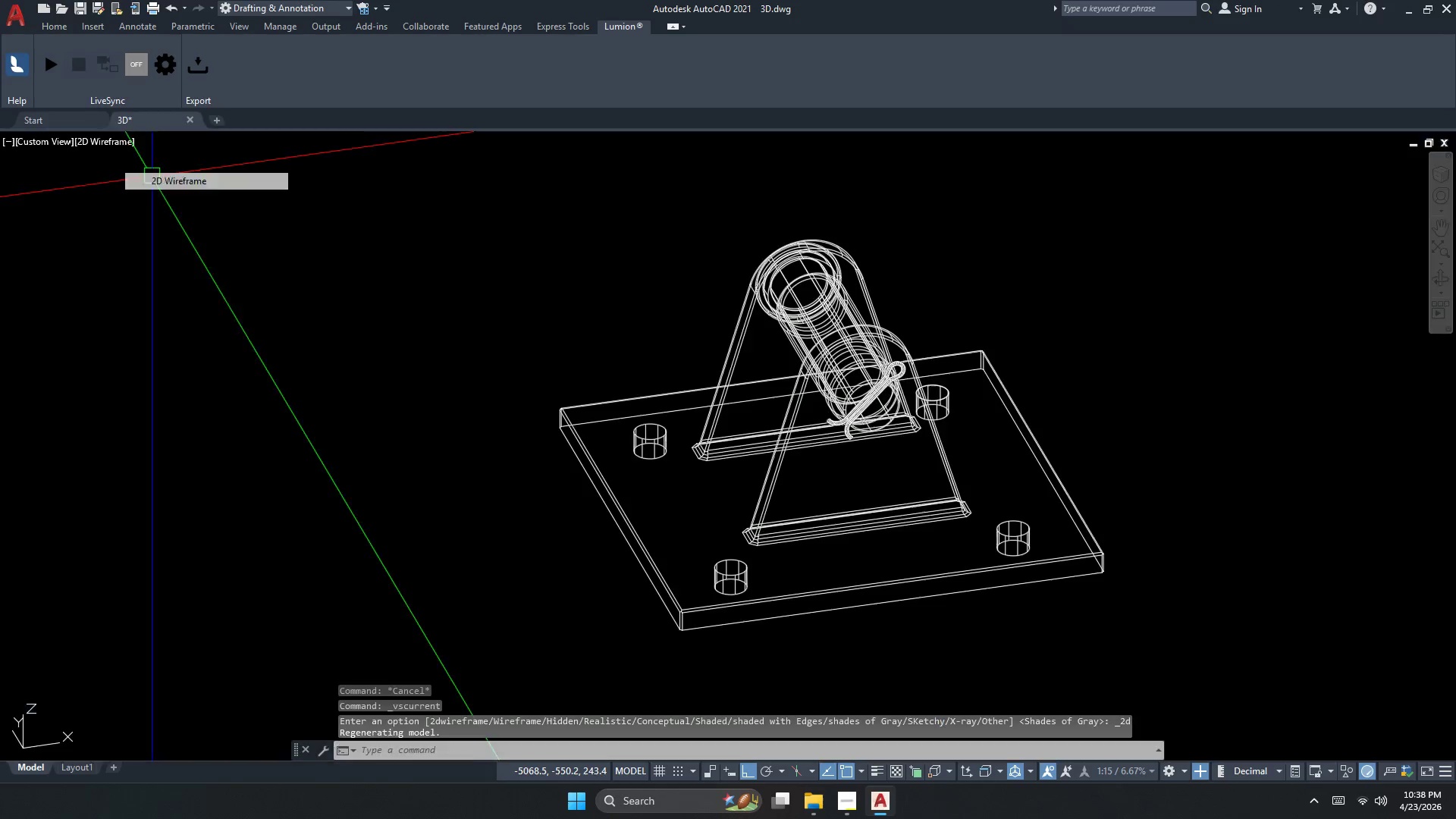 
double_click([39, 136])
 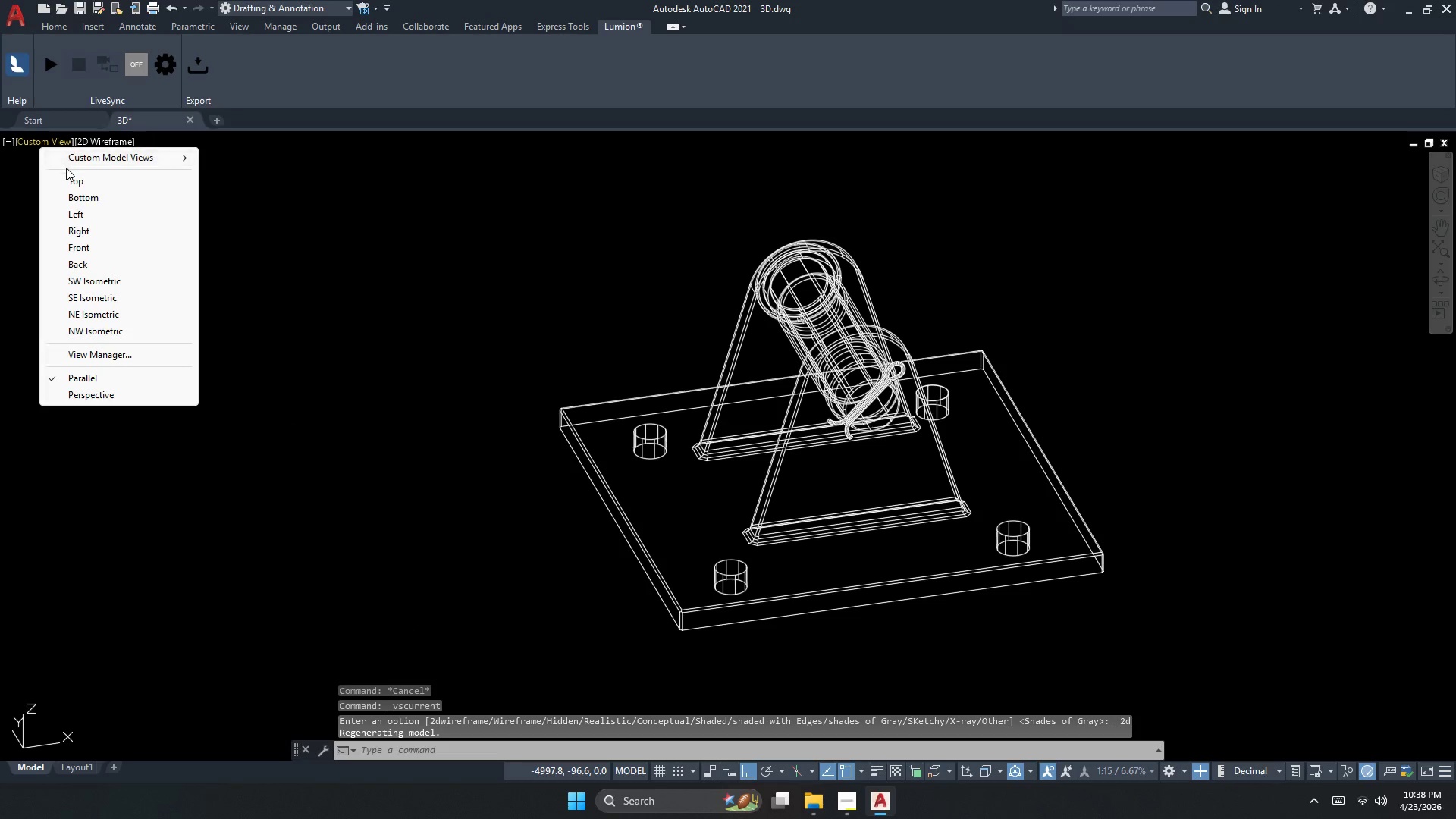 
left_click_drag(start_coordinate=[66, 168], to_coordinate=[67, 177])
 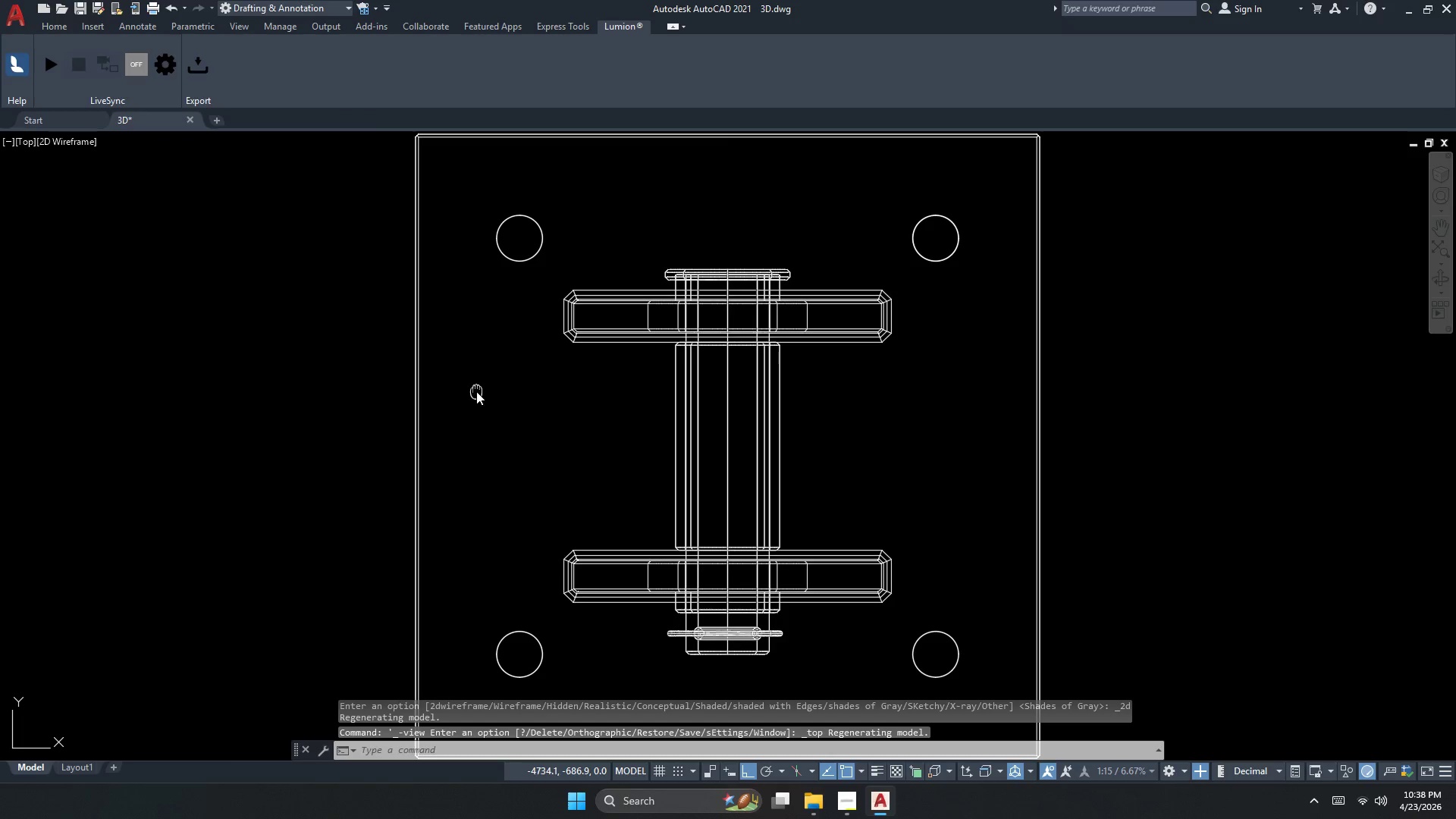 
double_click([476, 391])
 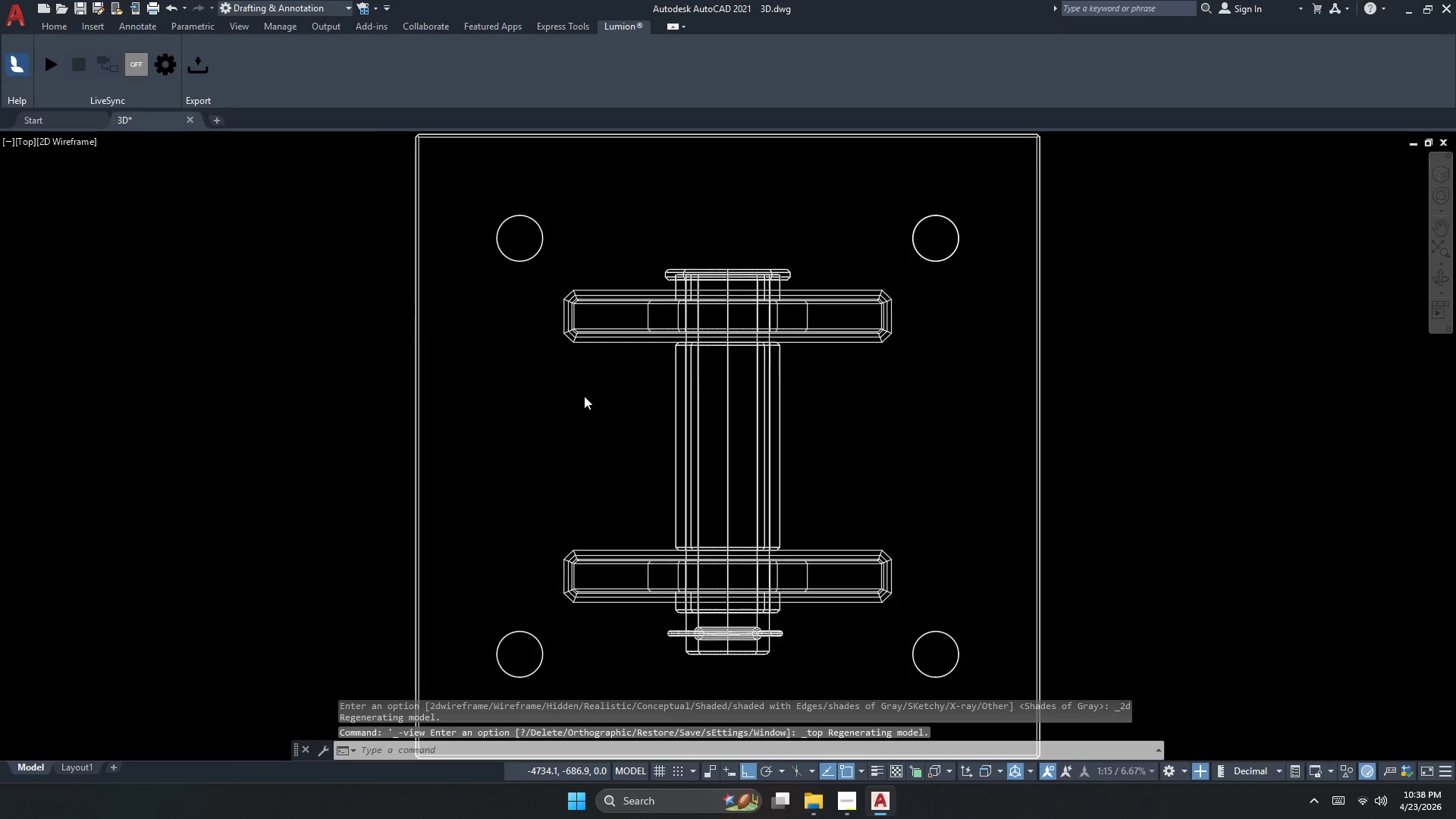 
scroll: coordinate [707, 404], scroll_direction: down, amount: 2.0
 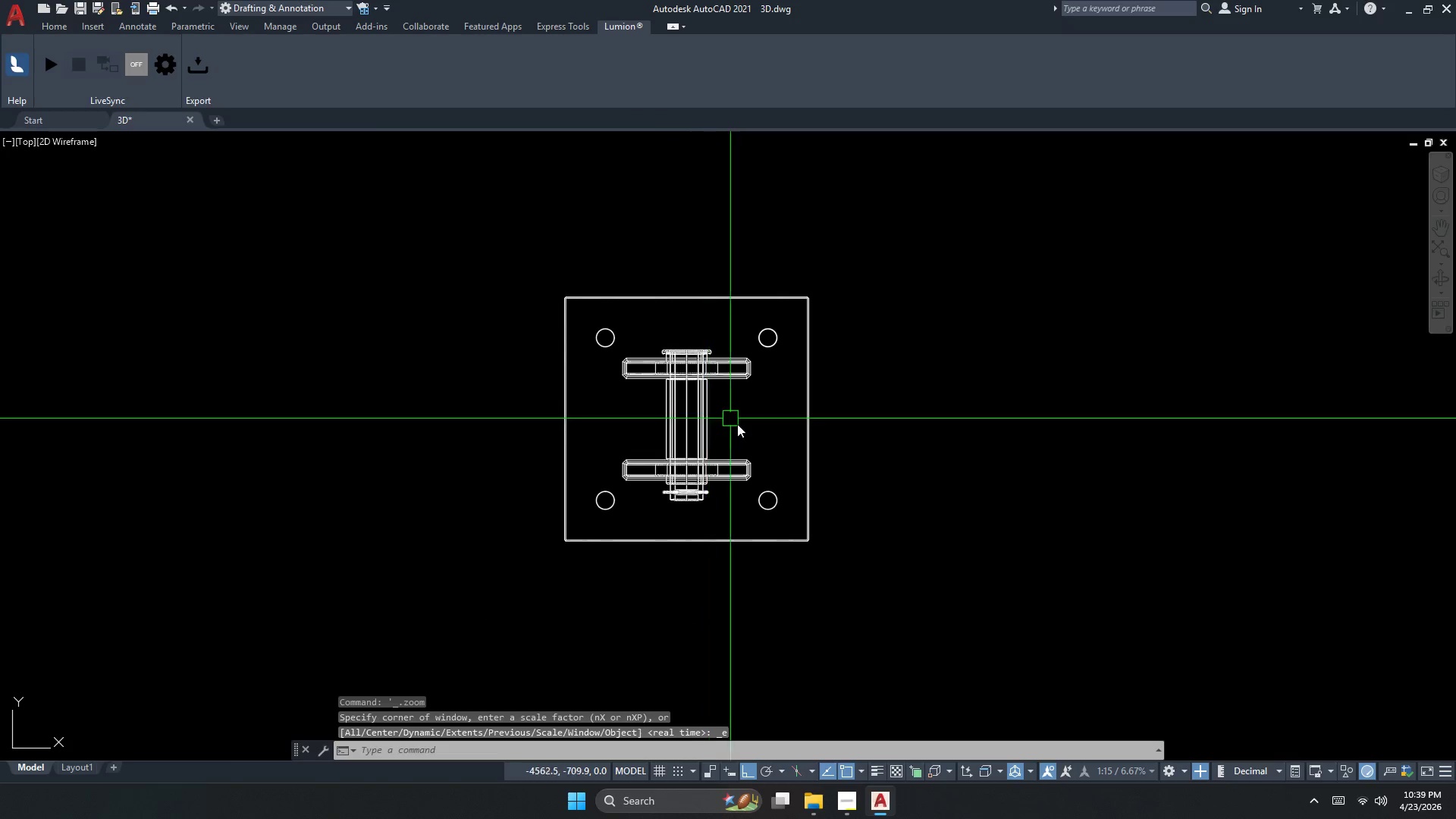 
key(Escape)
 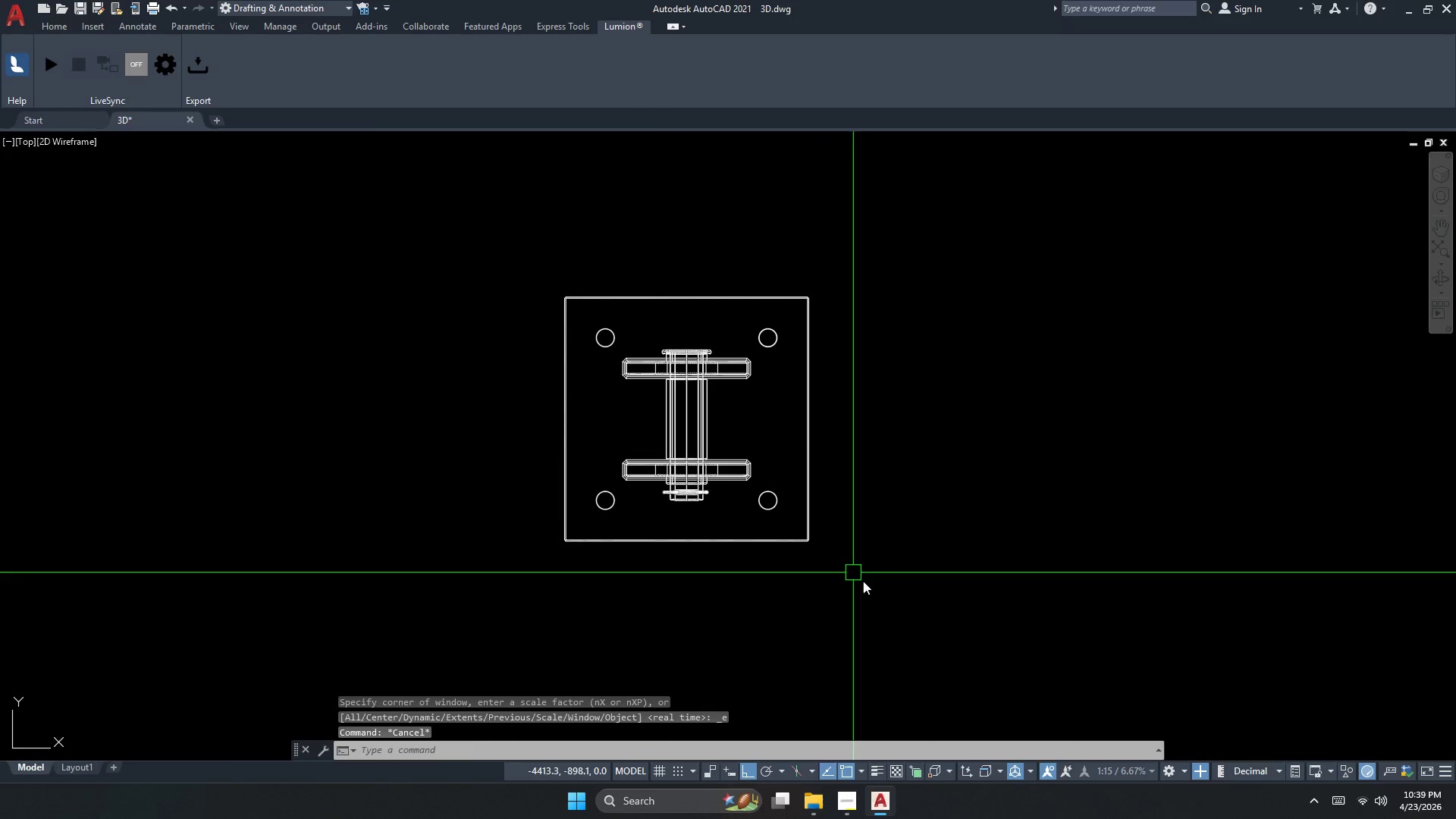 
left_click_drag(start_coordinate=[895, 603], to_coordinate=[877, 579])
 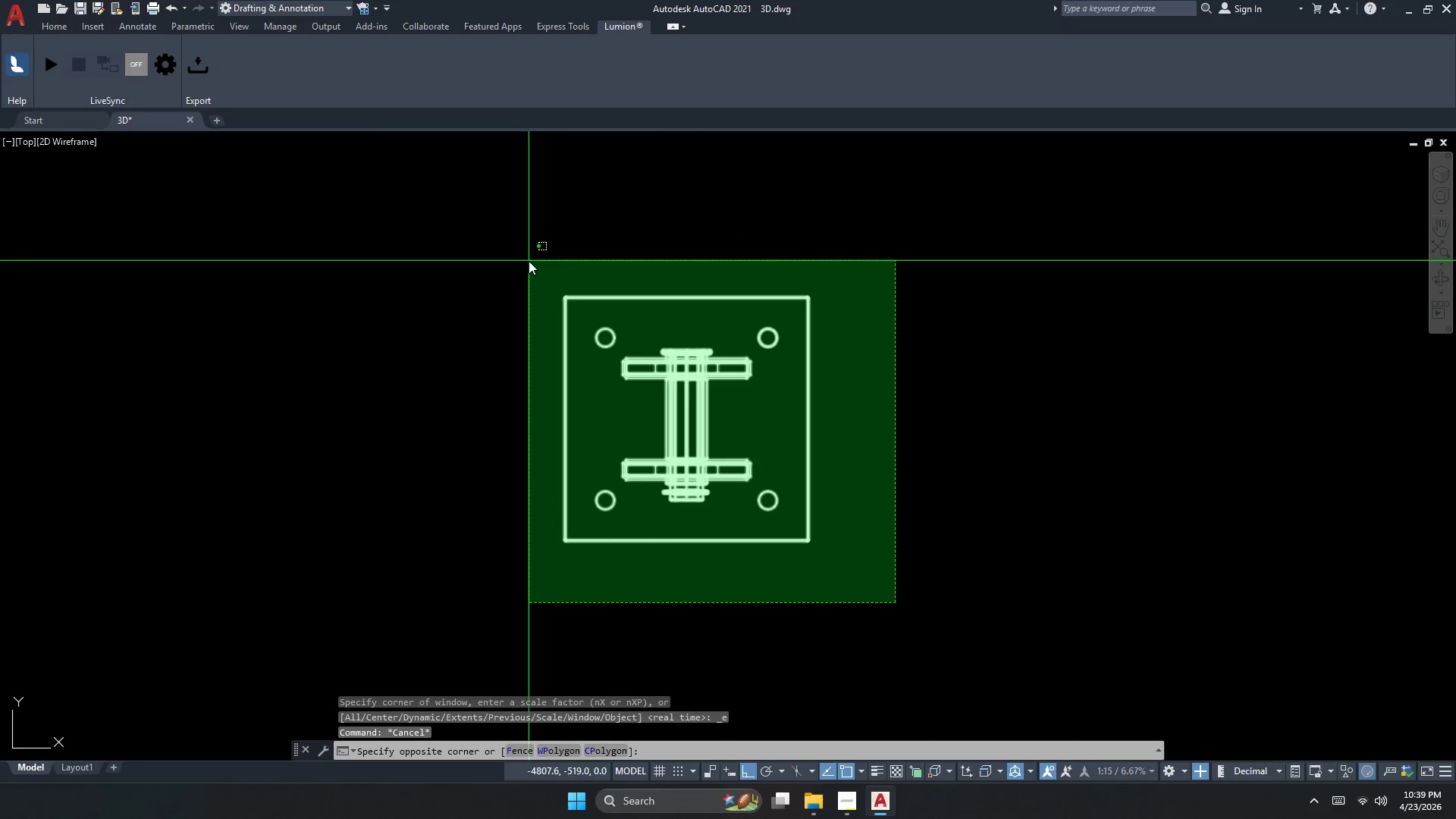 
left_click([529, 261])
 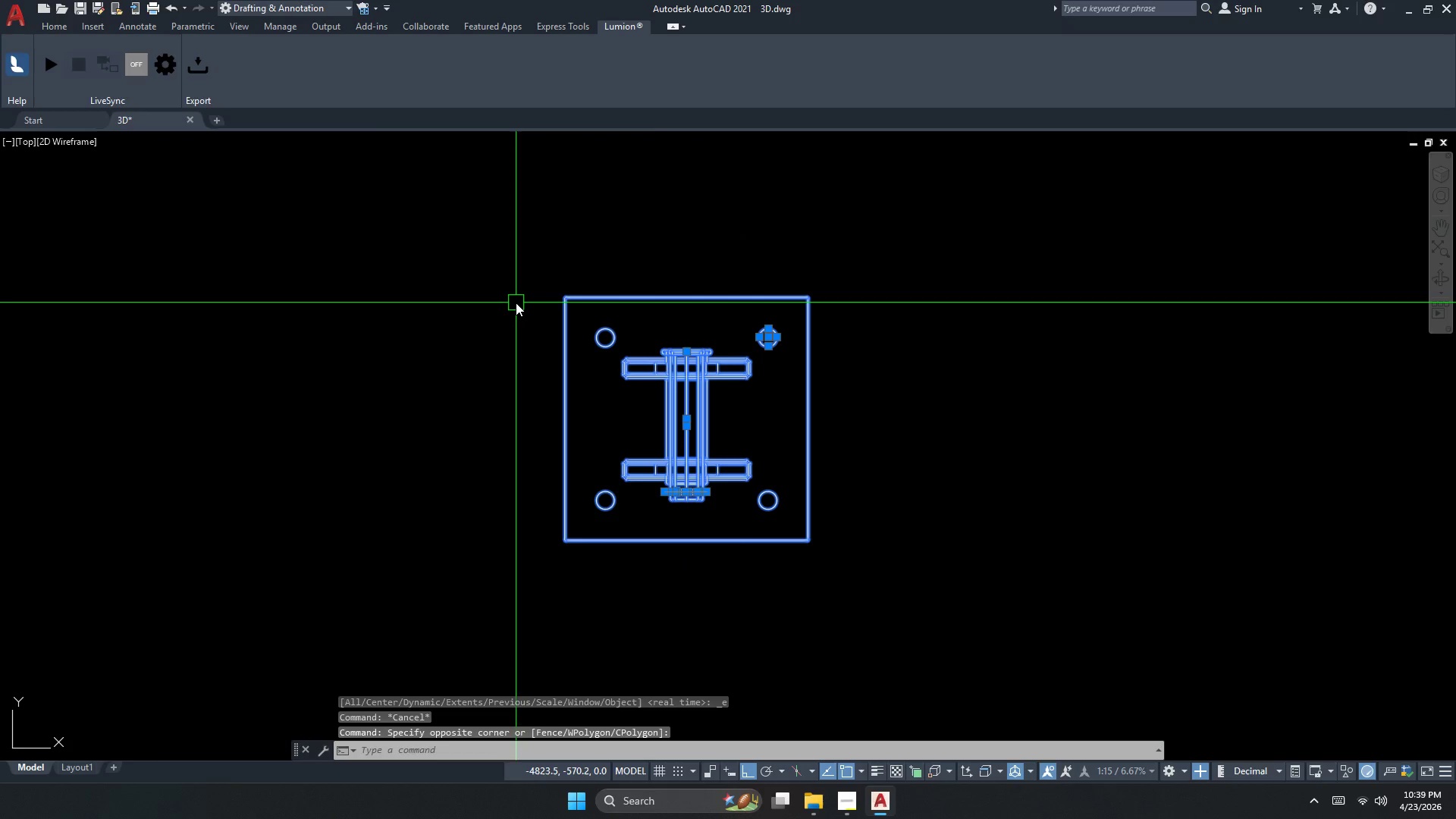 
key(R)
 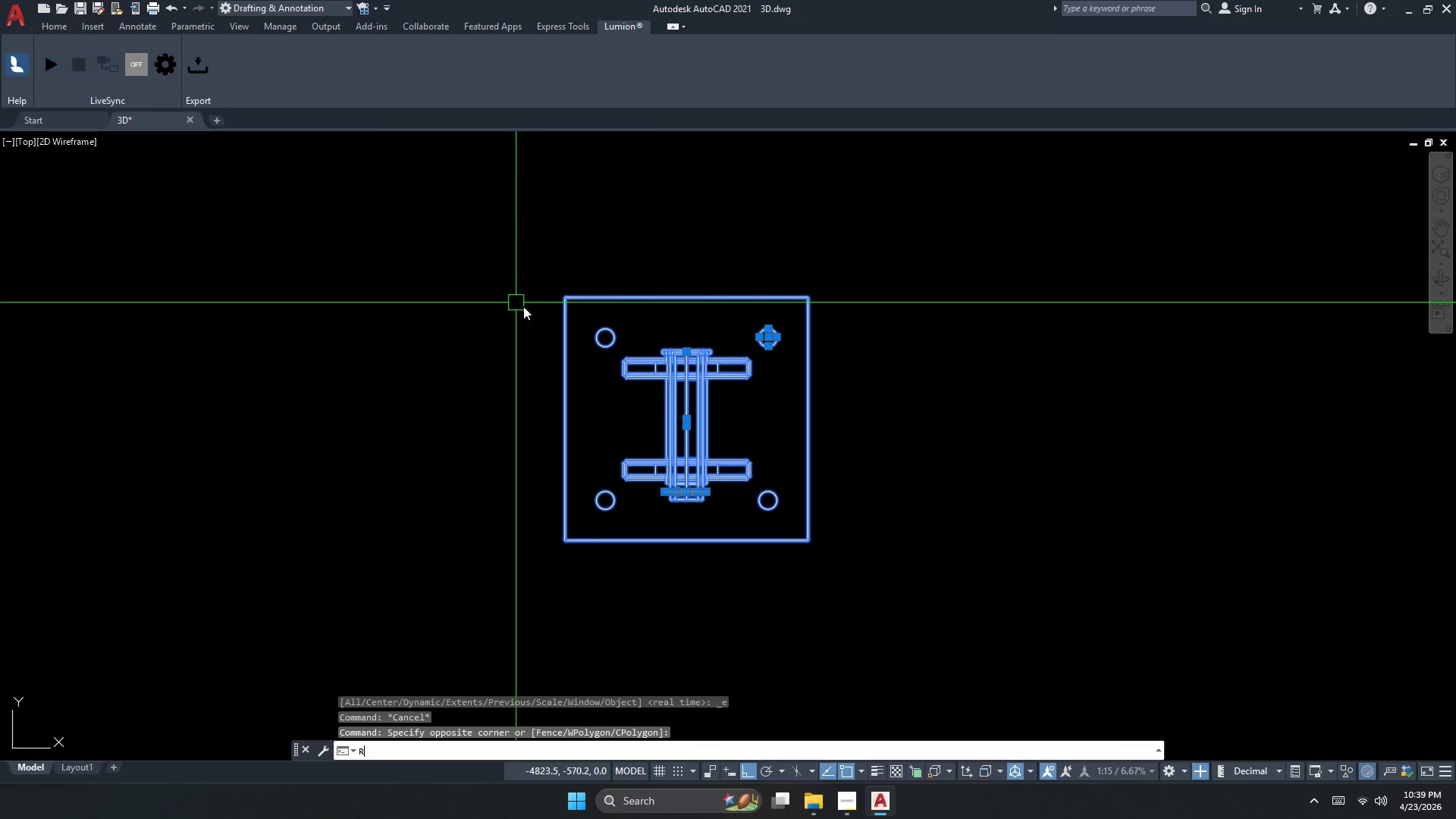 
key(O)
 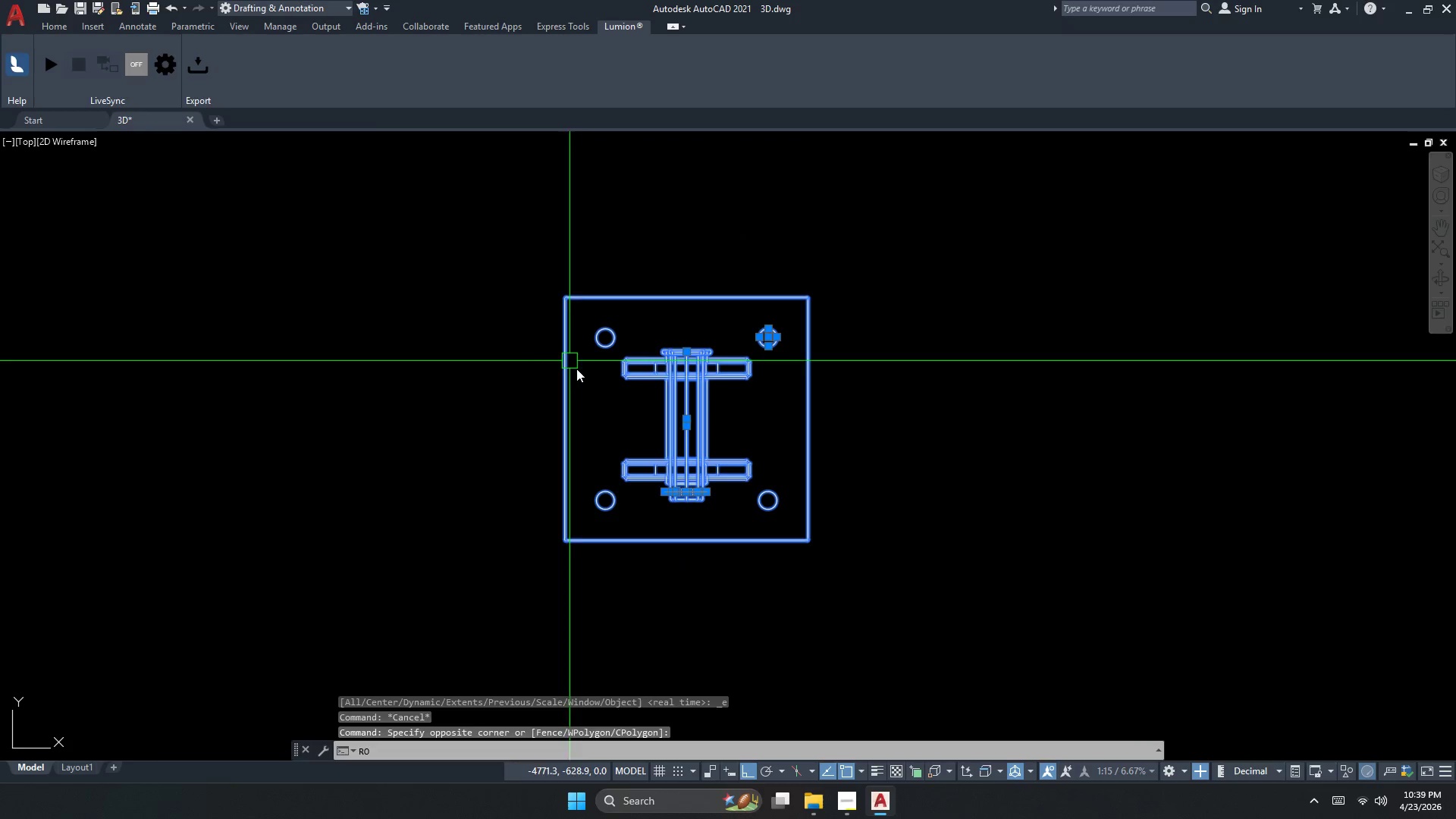 
key(Space)
 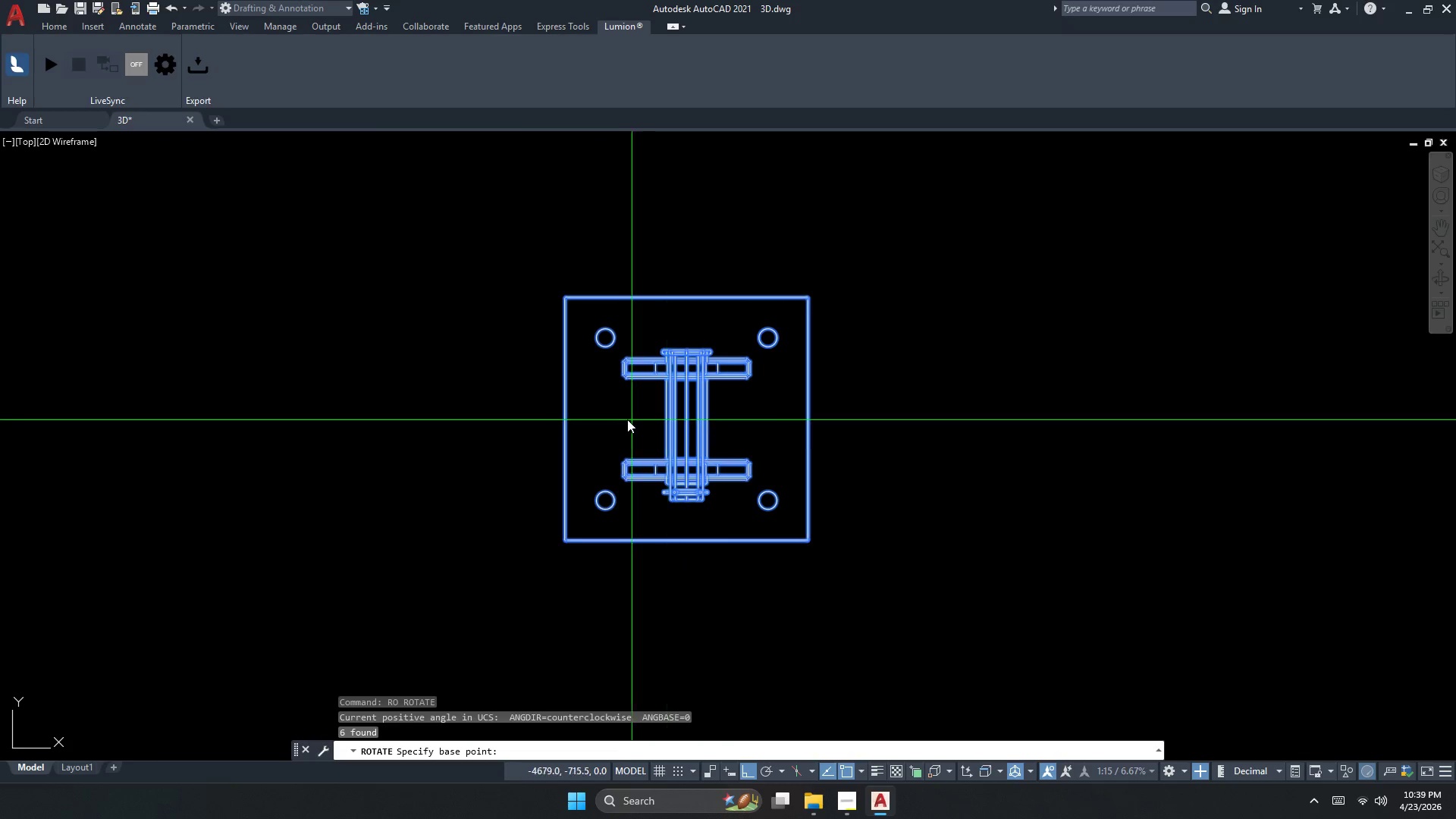 
left_click_drag(start_coordinate=[627, 419], to_coordinate=[629, 410])
 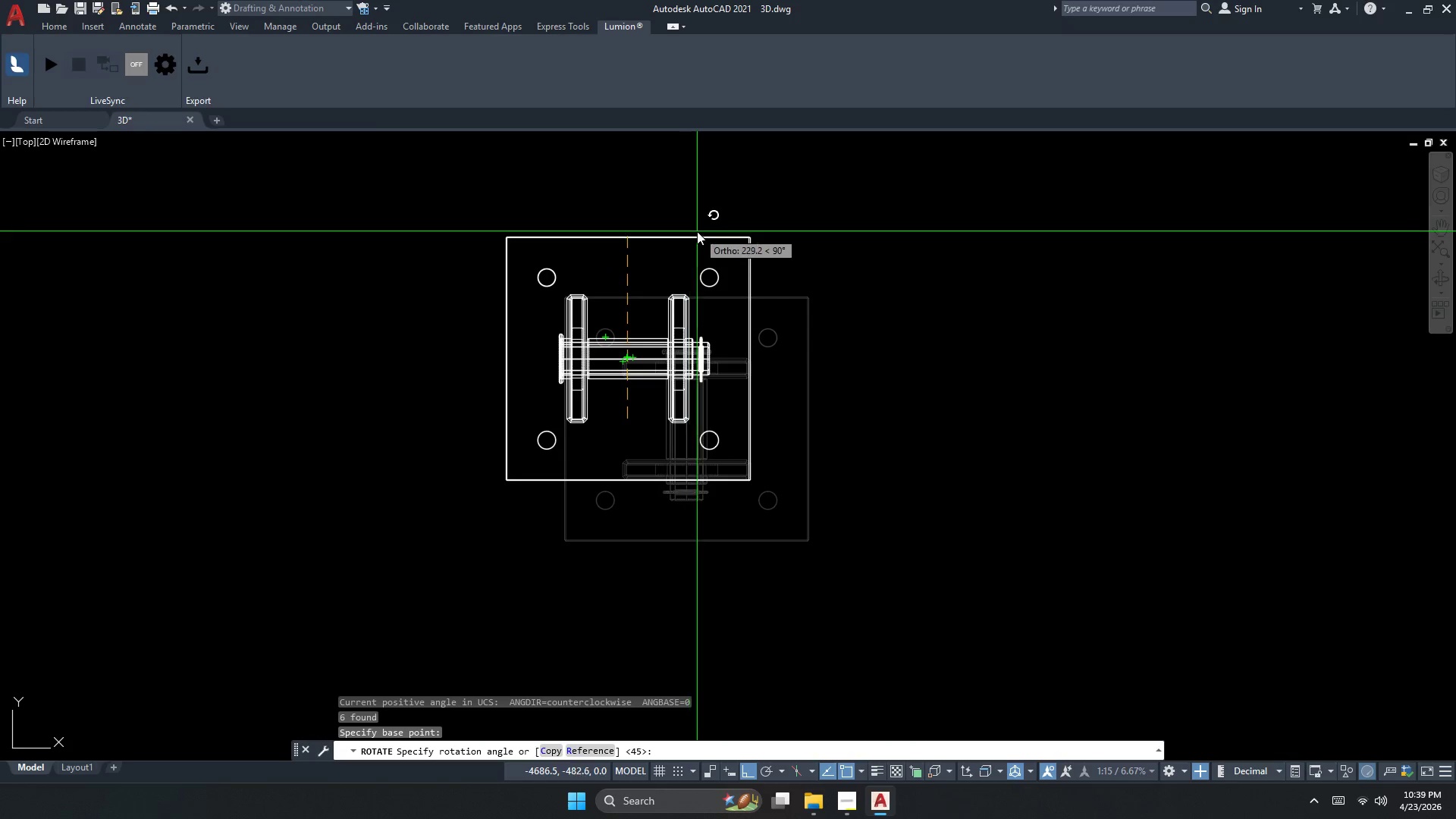 
scroll: coordinate [671, 293], scroll_direction: up, amount: 1.0
 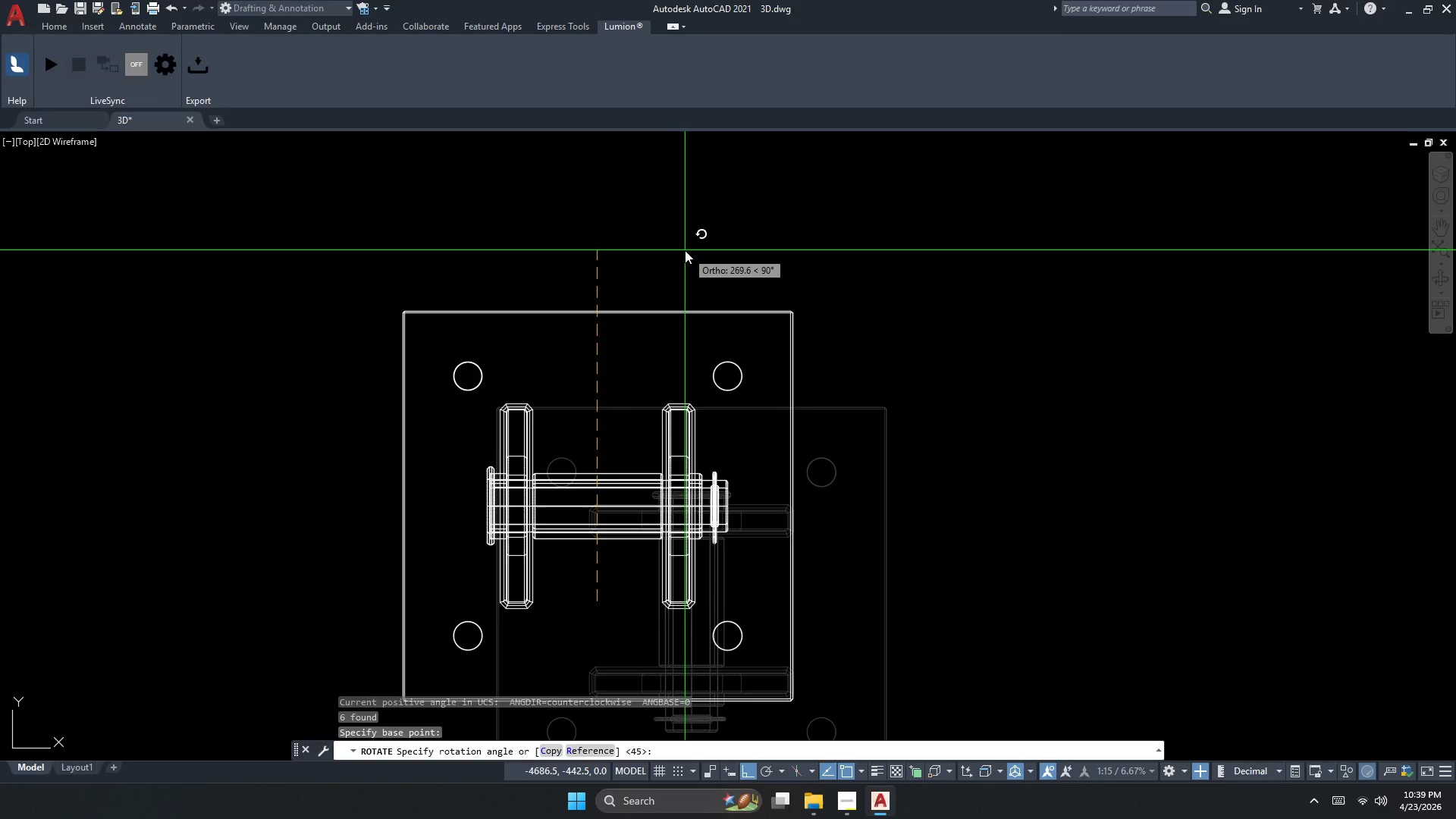 
key(Escape)
 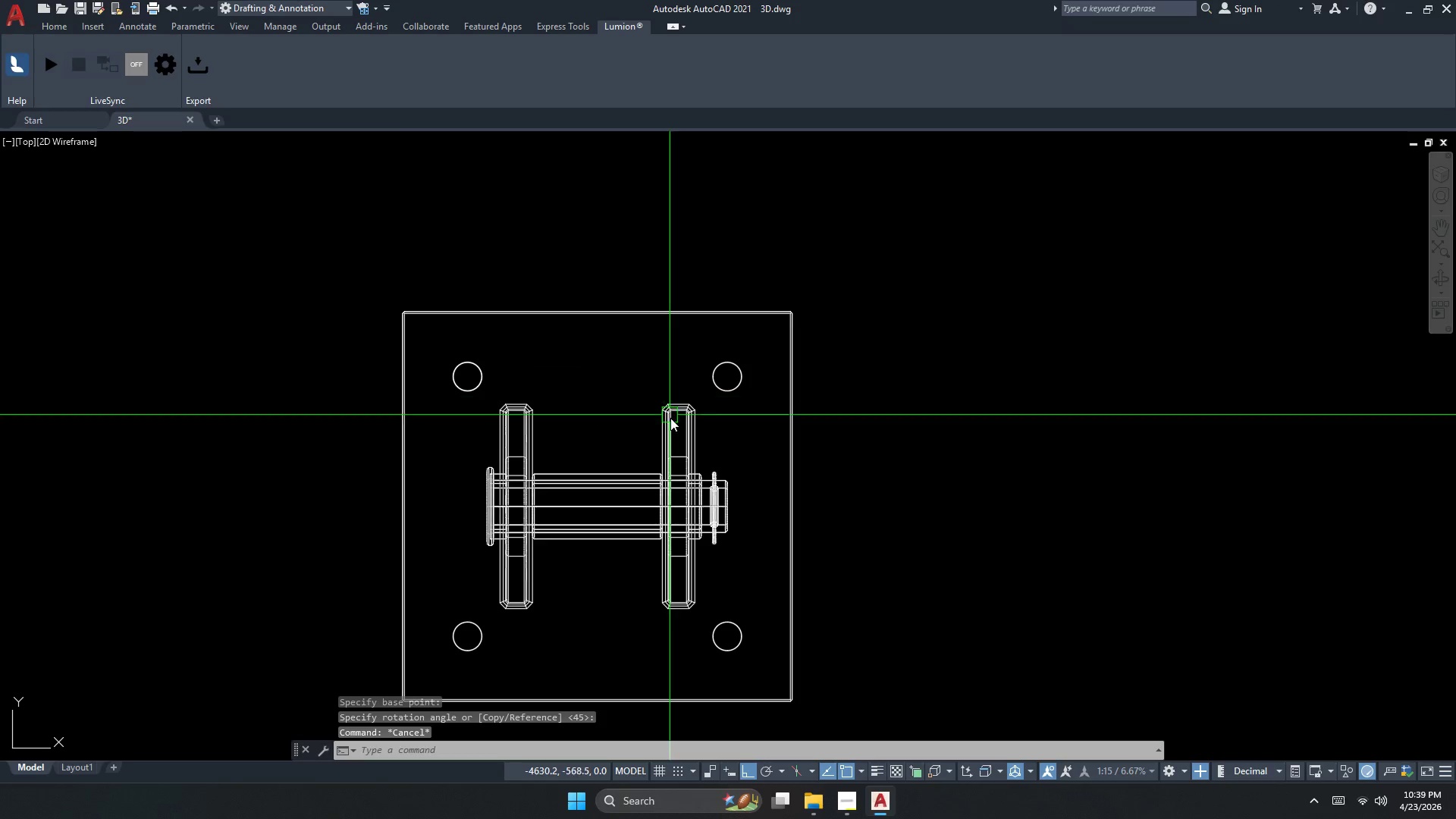 
middle_click([670, 419])
 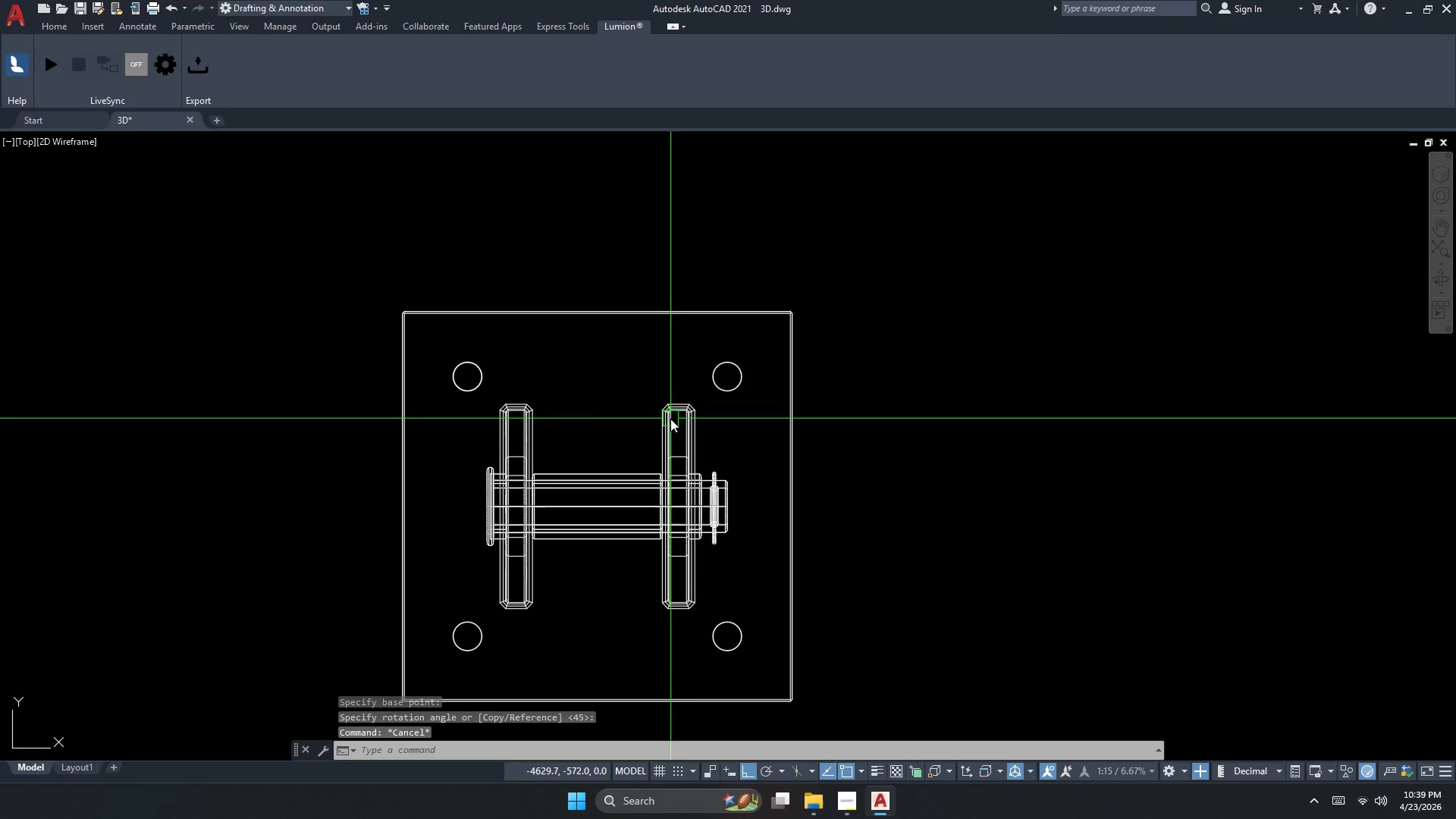 
double_click([670, 419])
 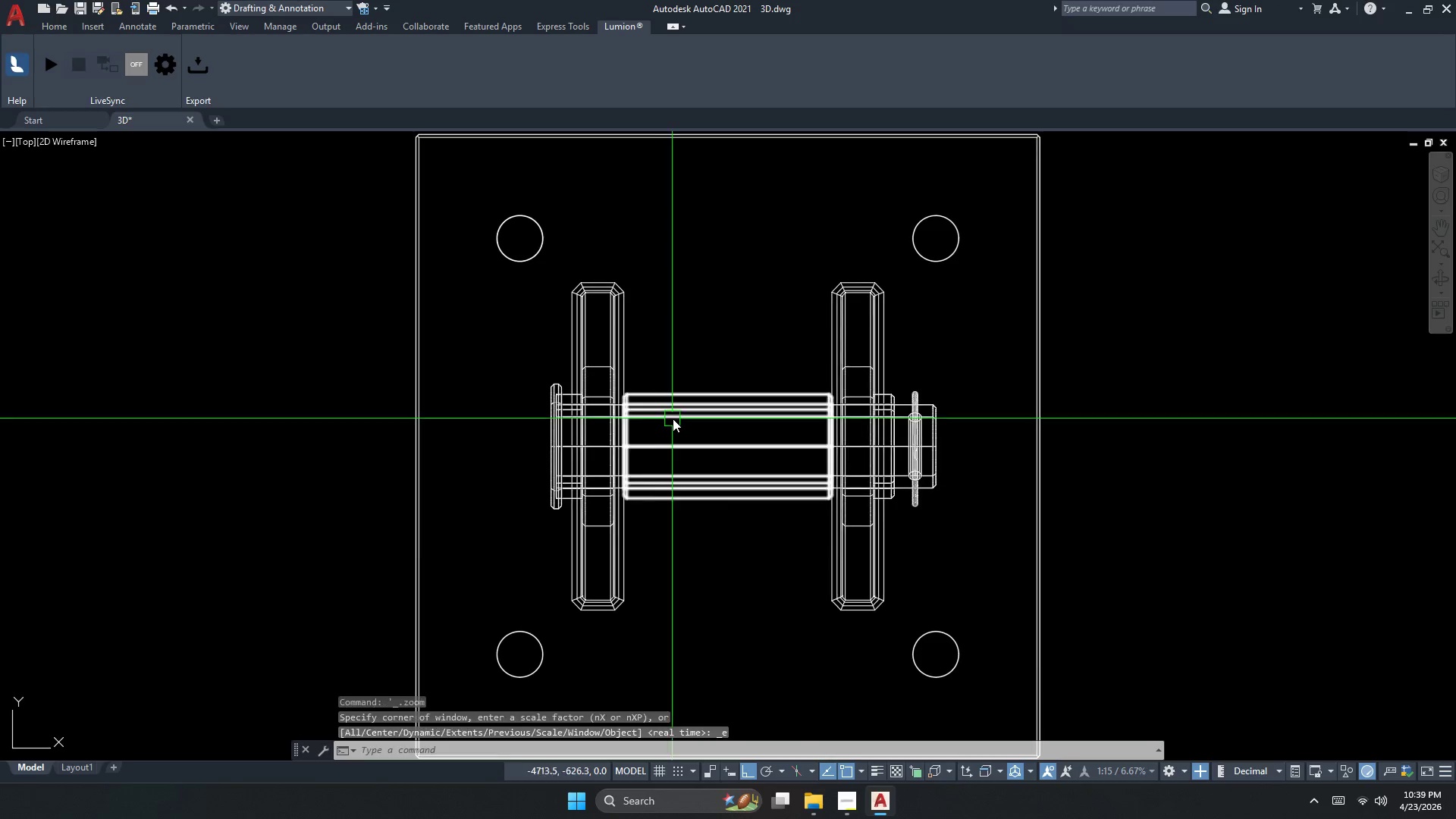 
key(Escape)
 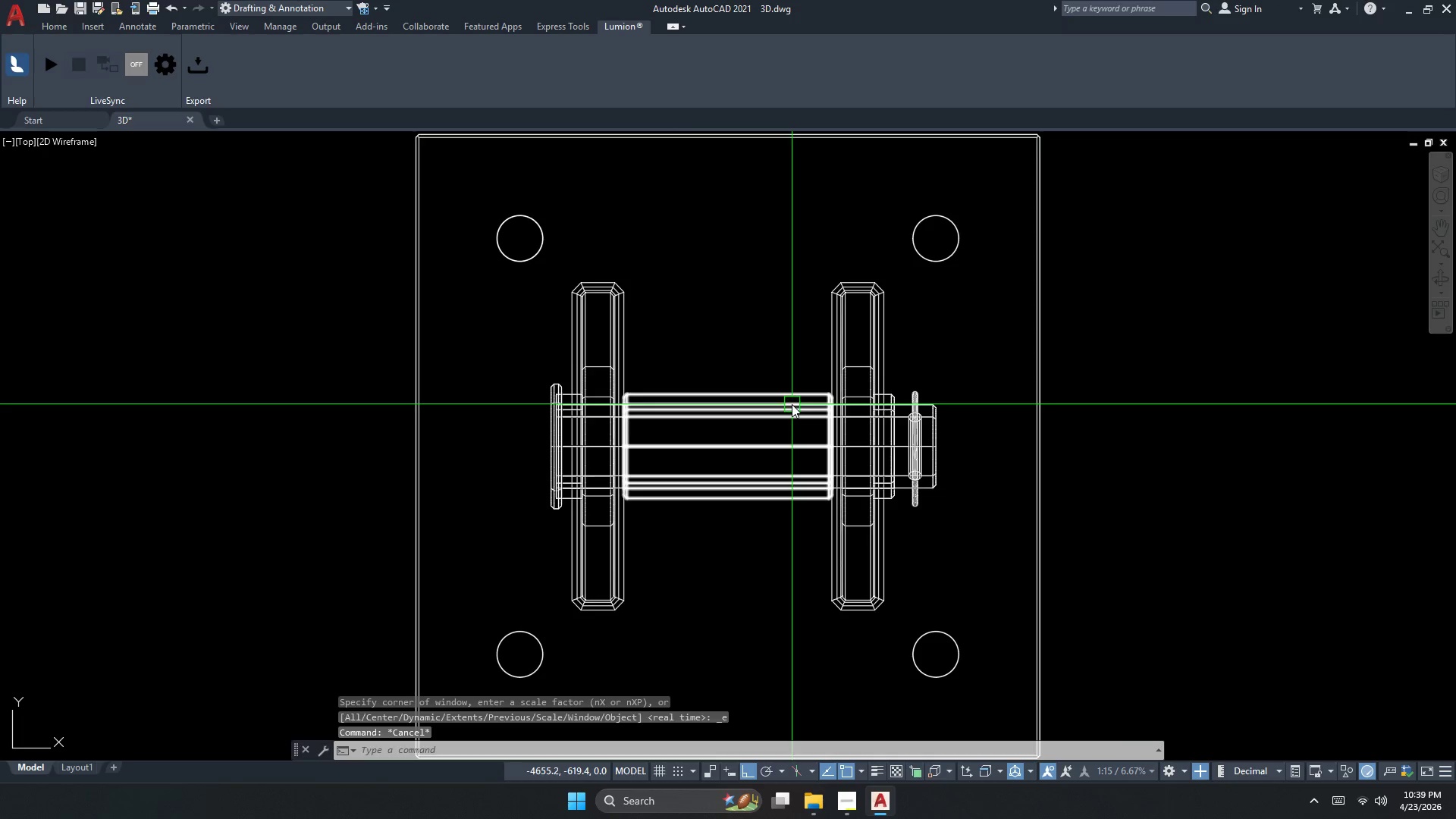 
key(Control+ControlLeft)
 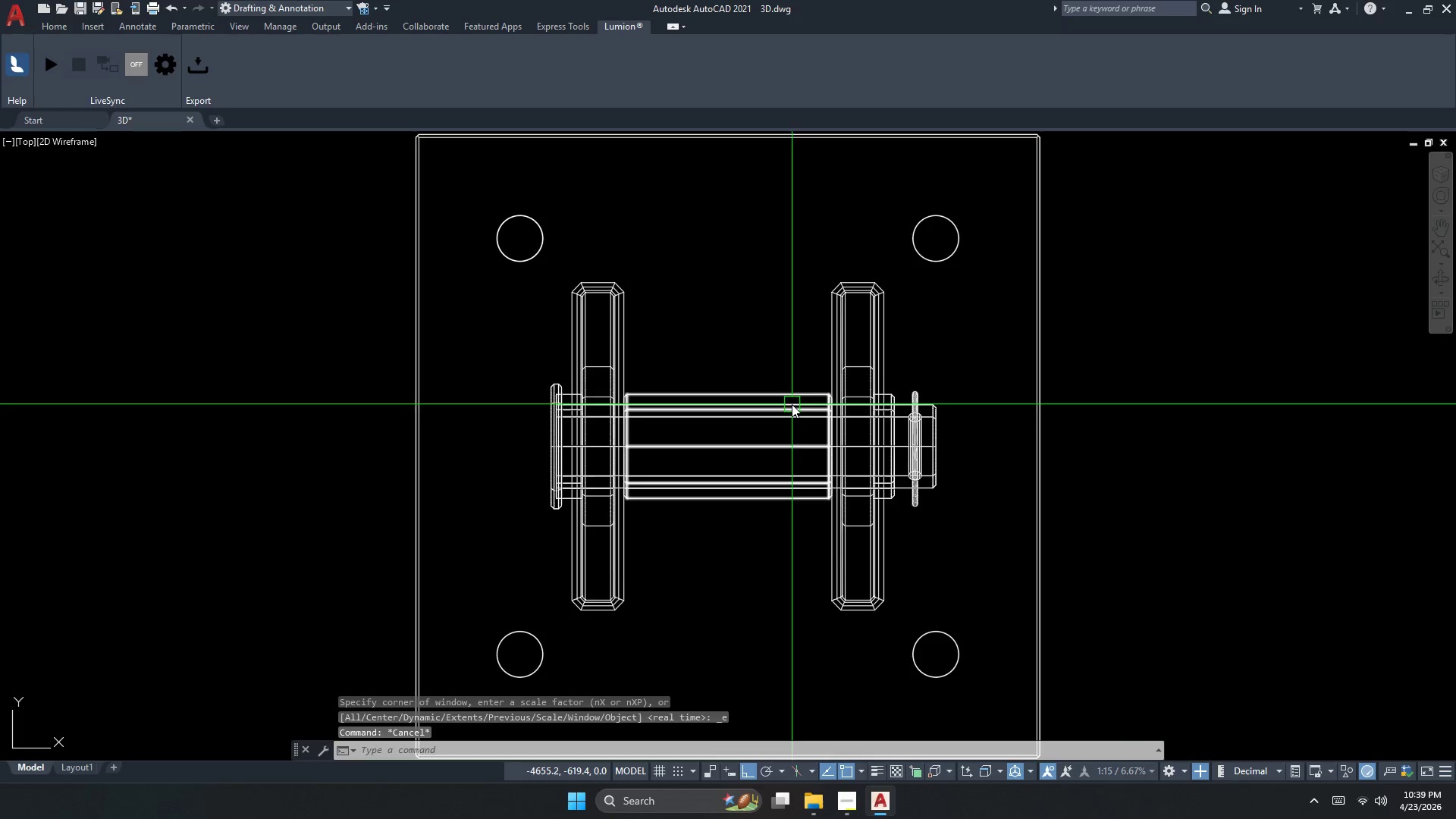 
key(Control+S)
 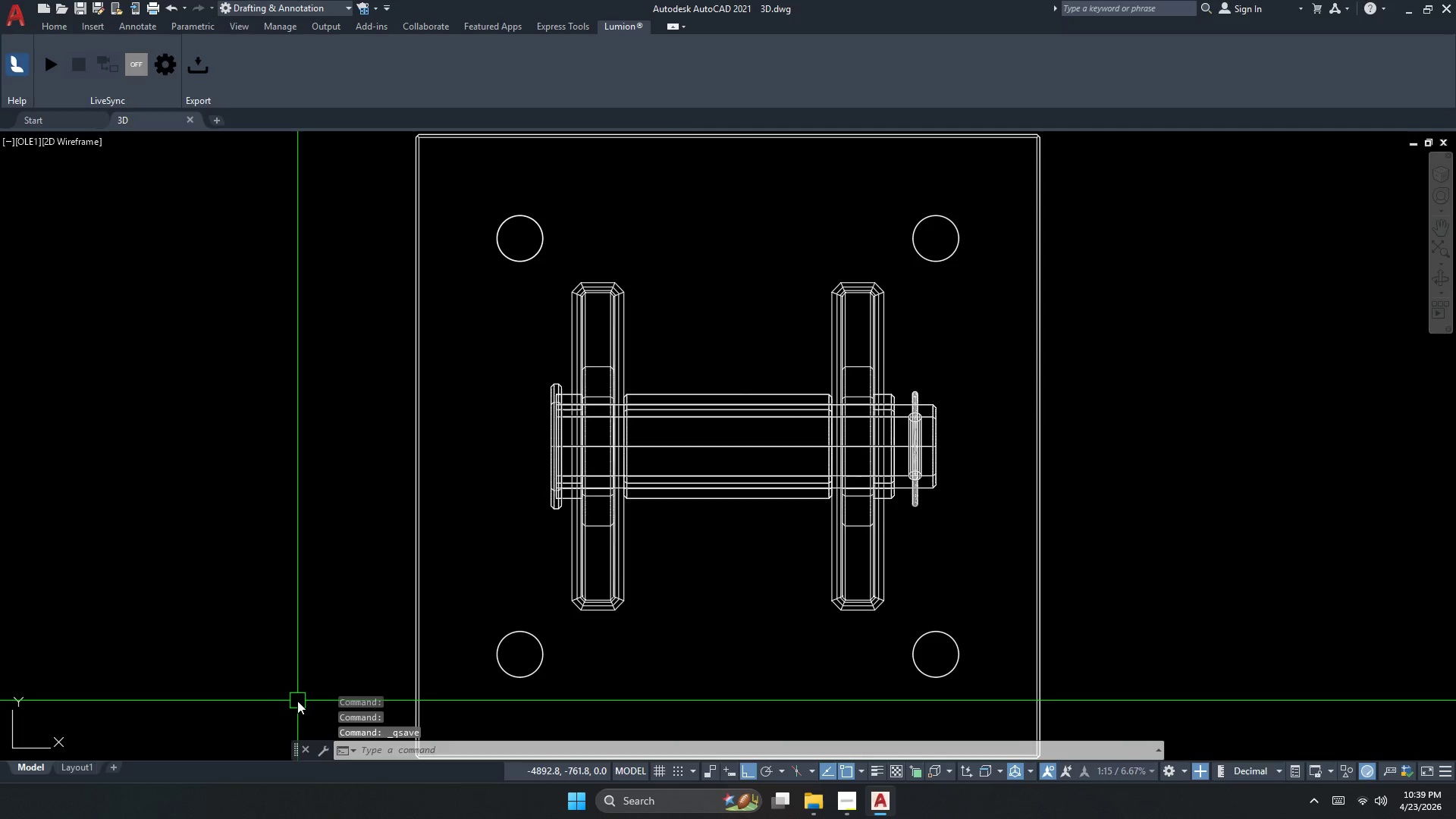 
wait(6.61)
 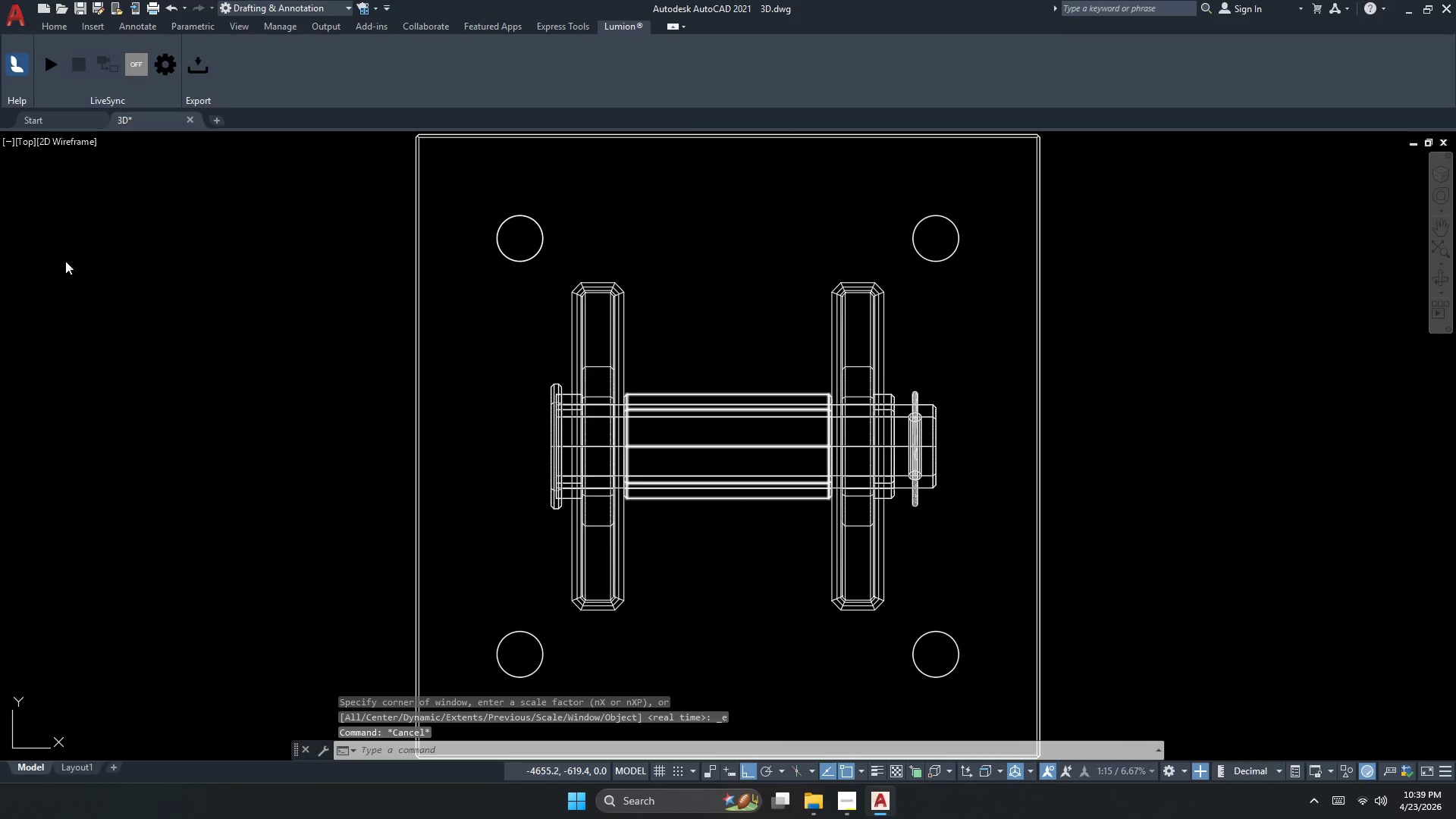 
left_click([1455, 0])